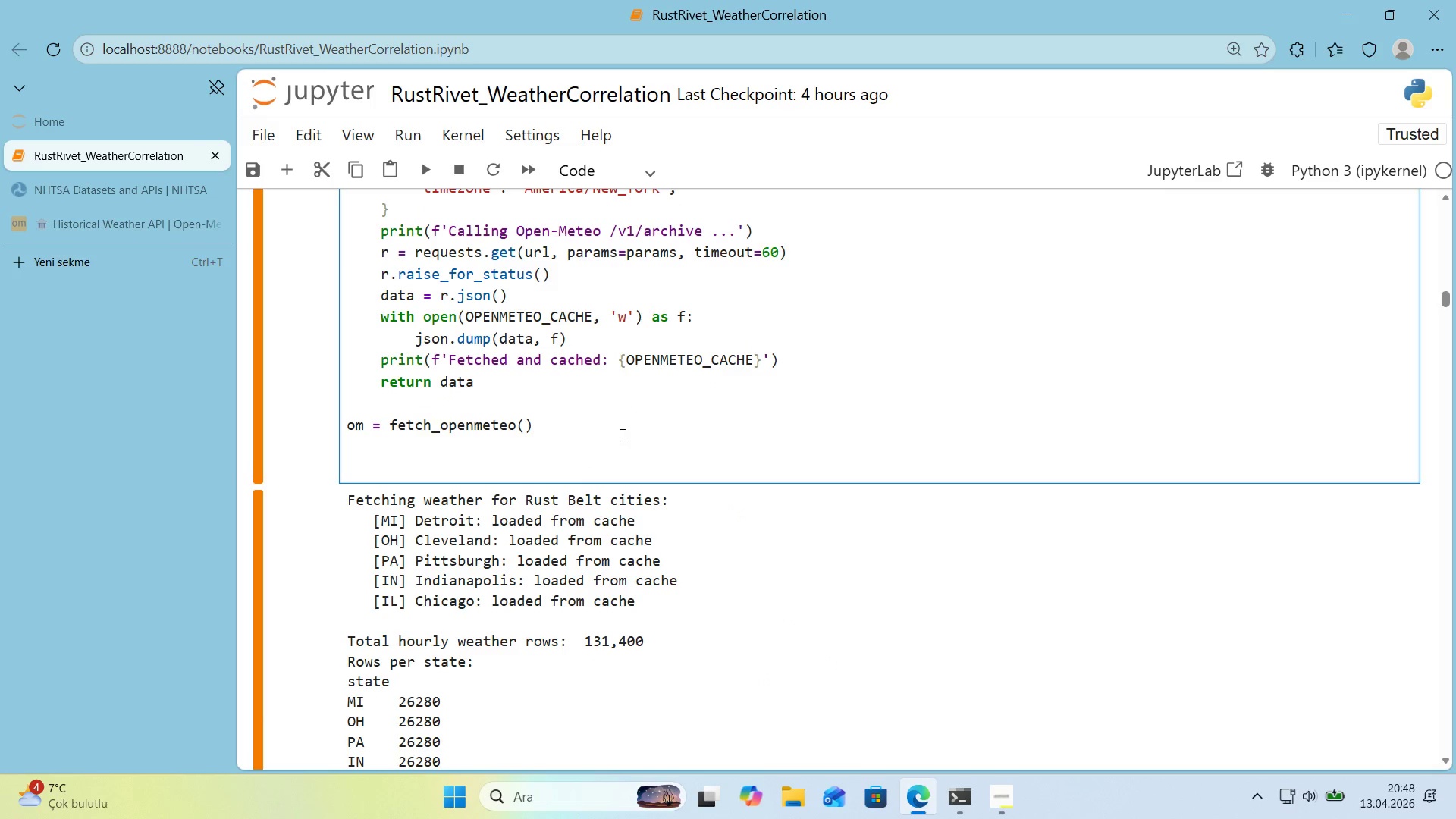 
type(hourly_df ) pd.DataFrame*()
 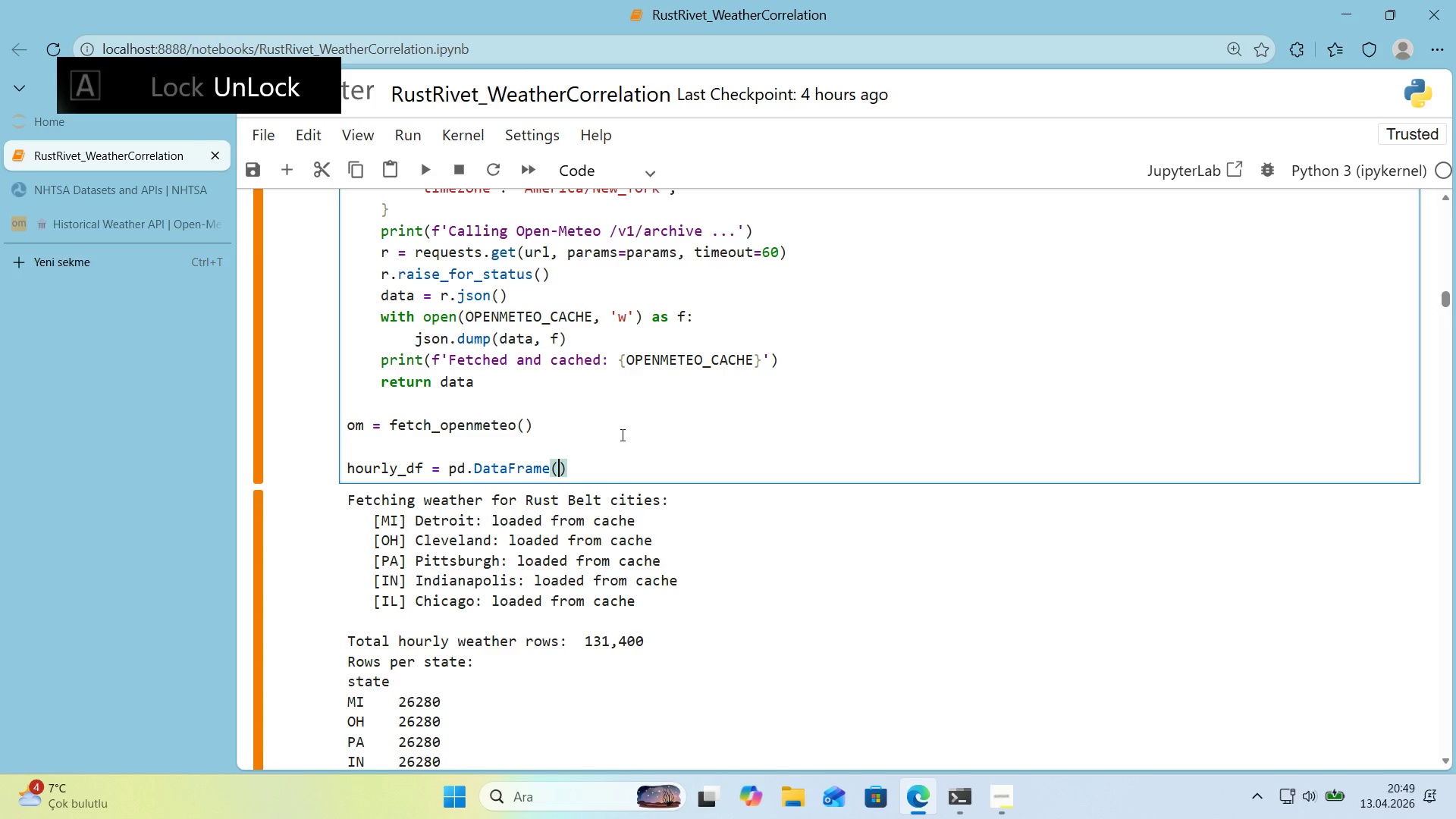 
 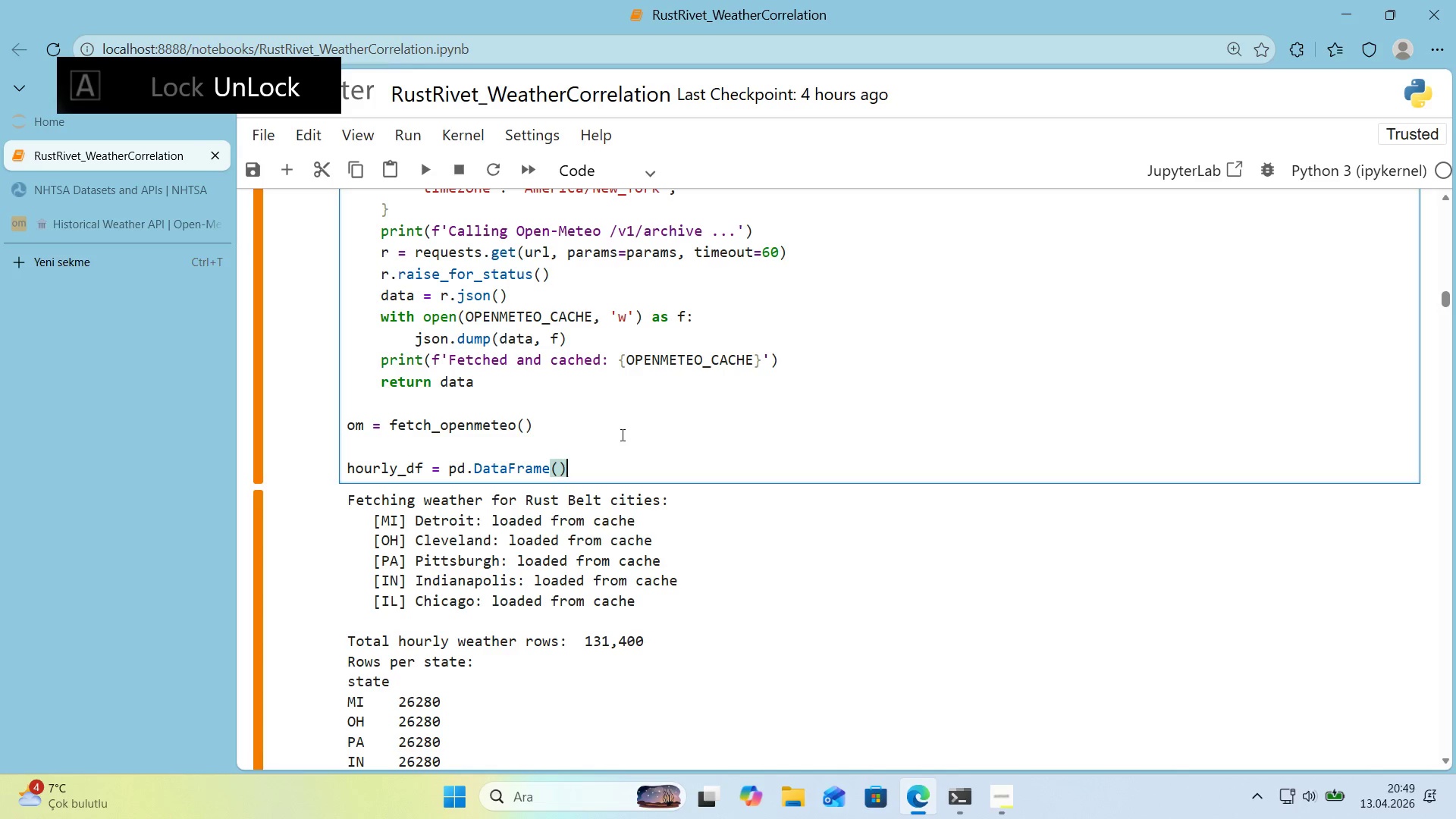 
key(ArrowLeft)
 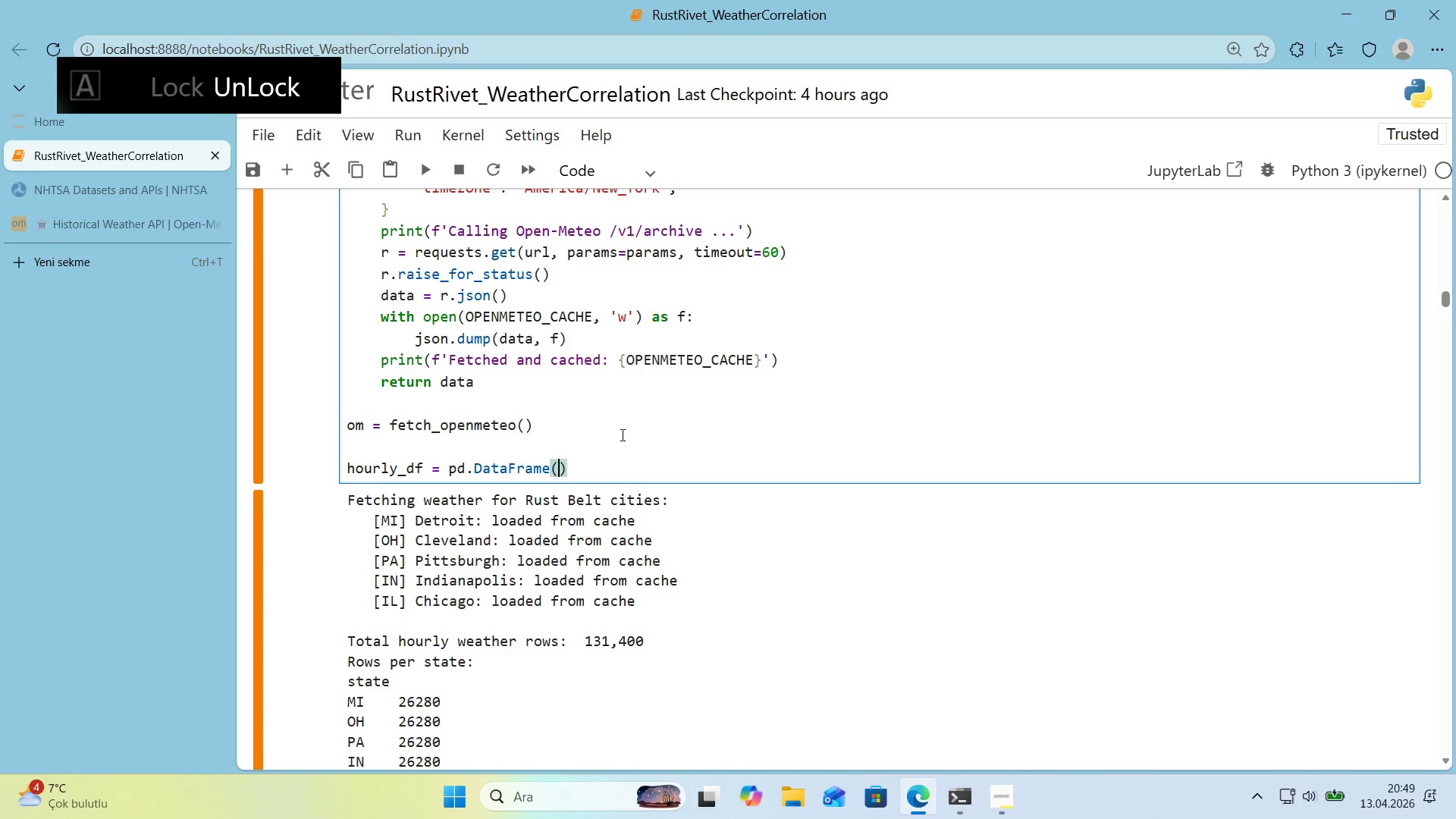 
key(Alt+Control+7)
 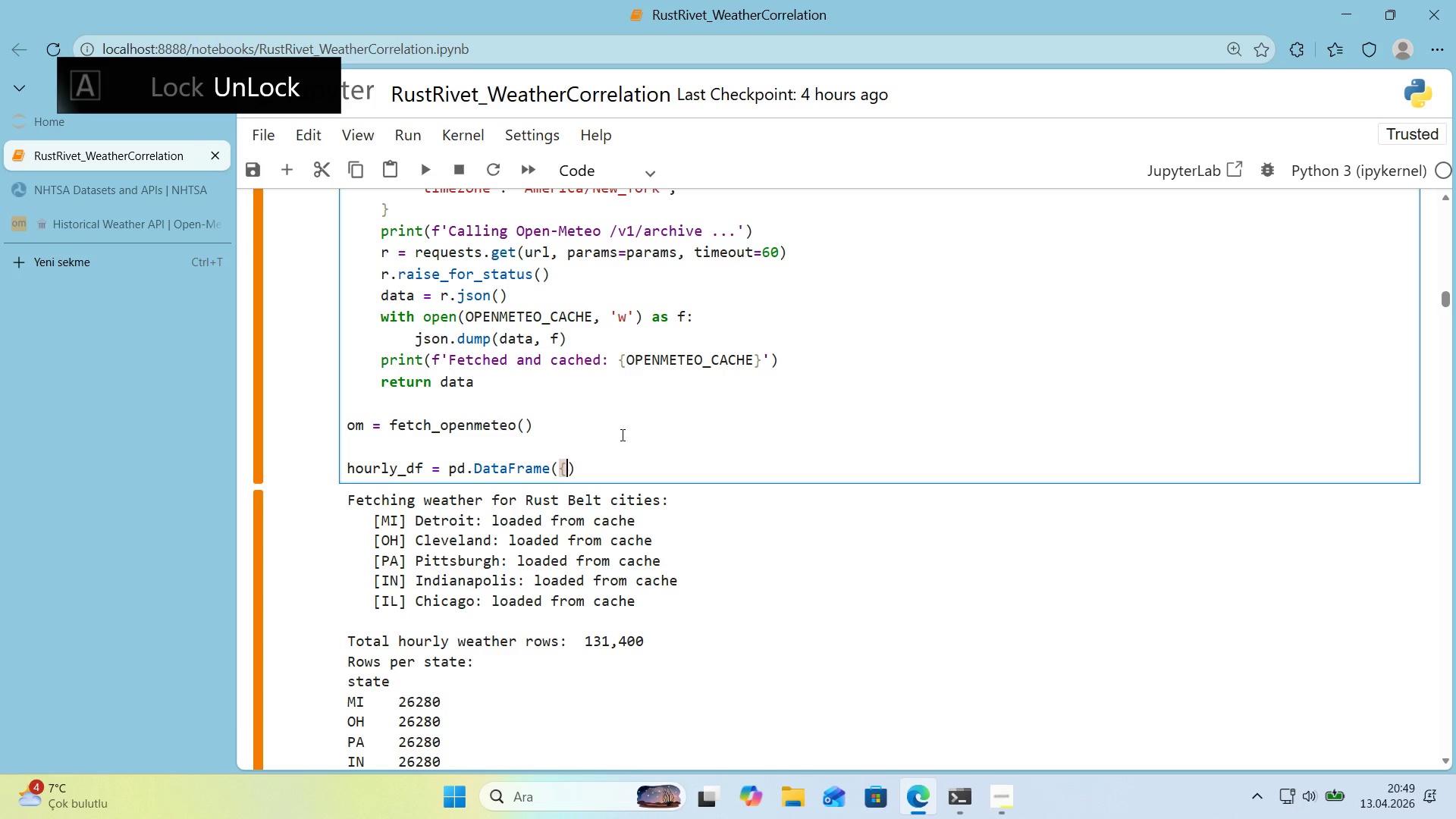 
key(Alt+Control+0)
 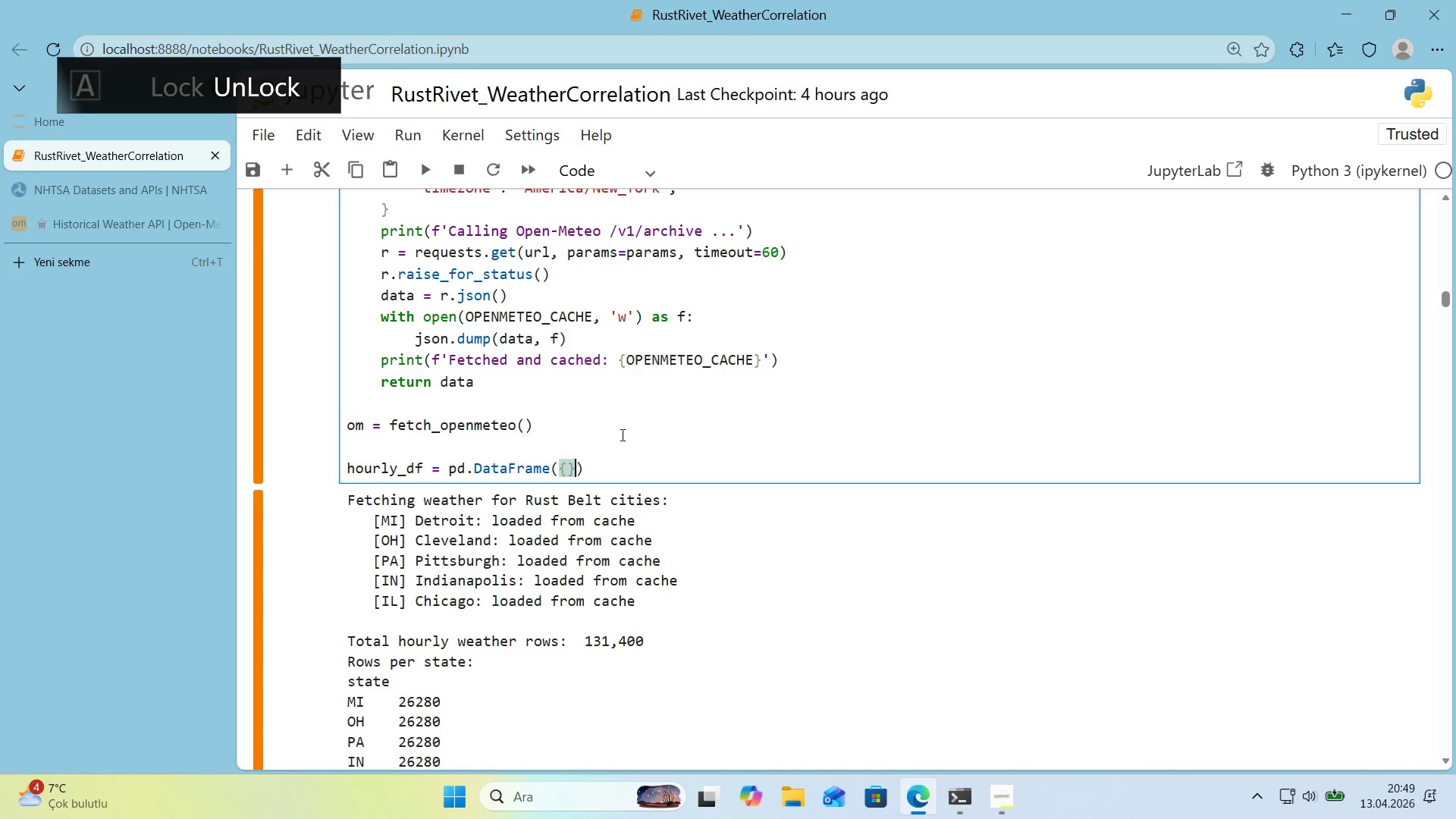 
key(ArrowLeft)
 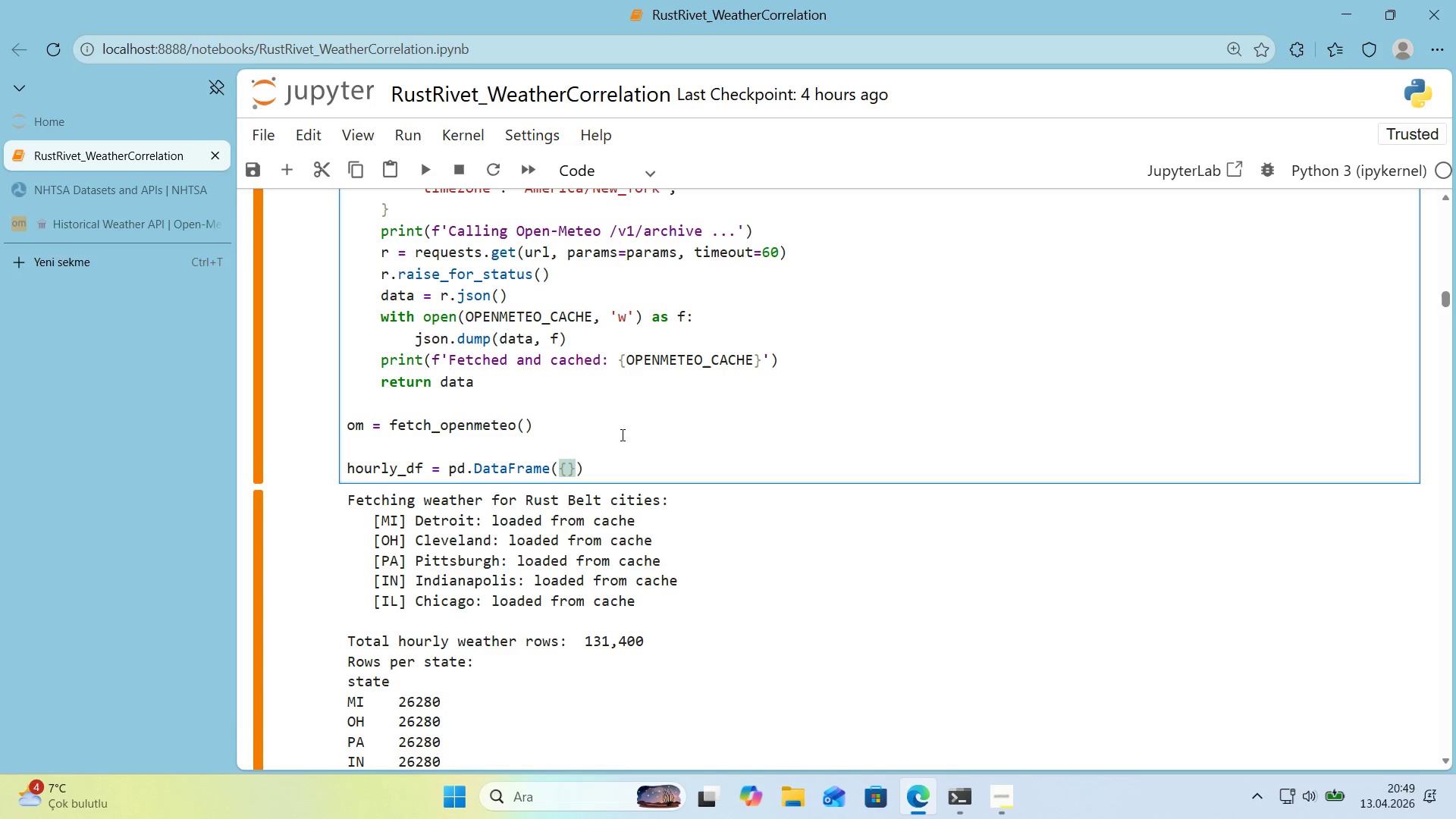 
key(Enter)
 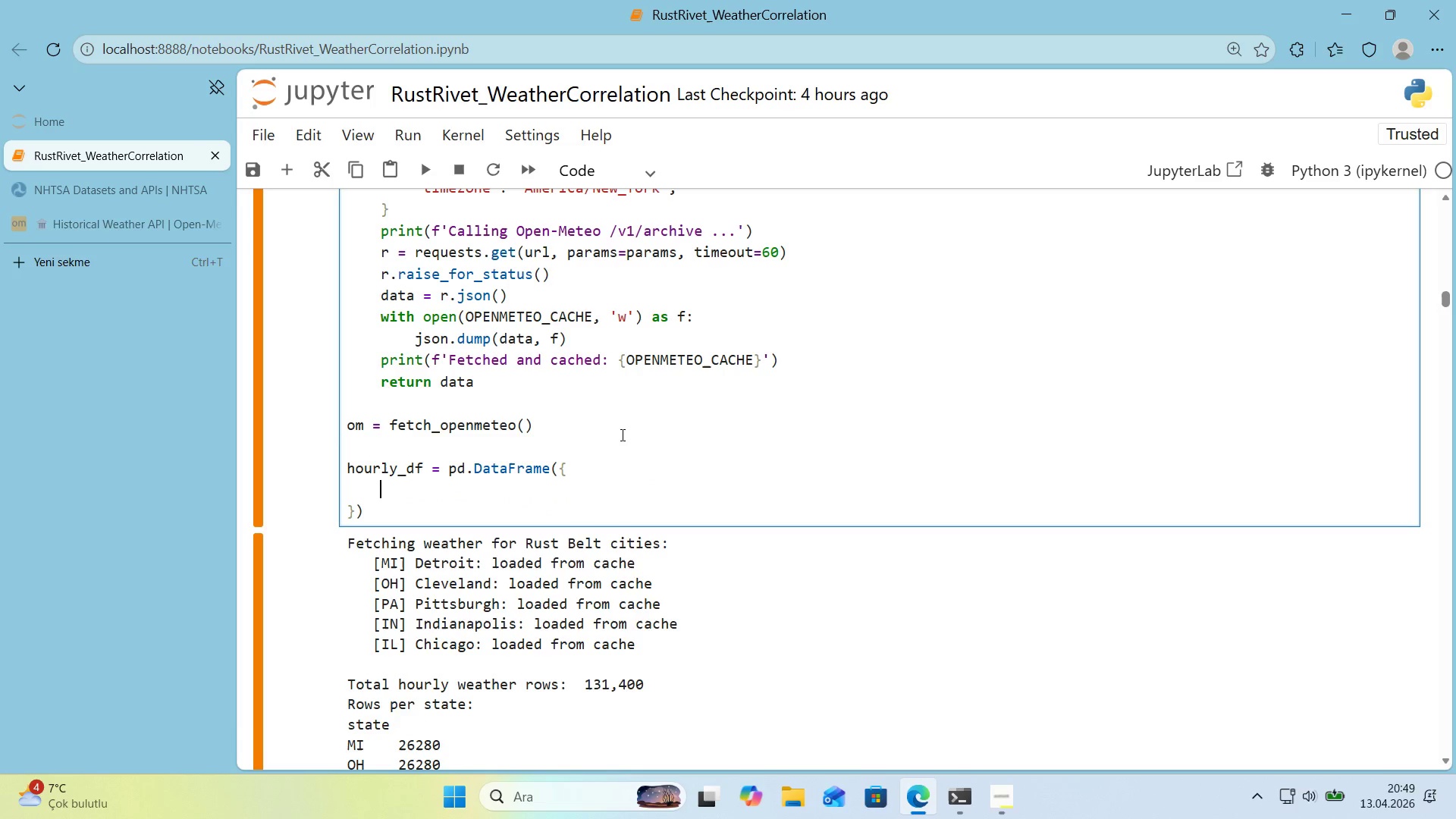 
type(@@)
 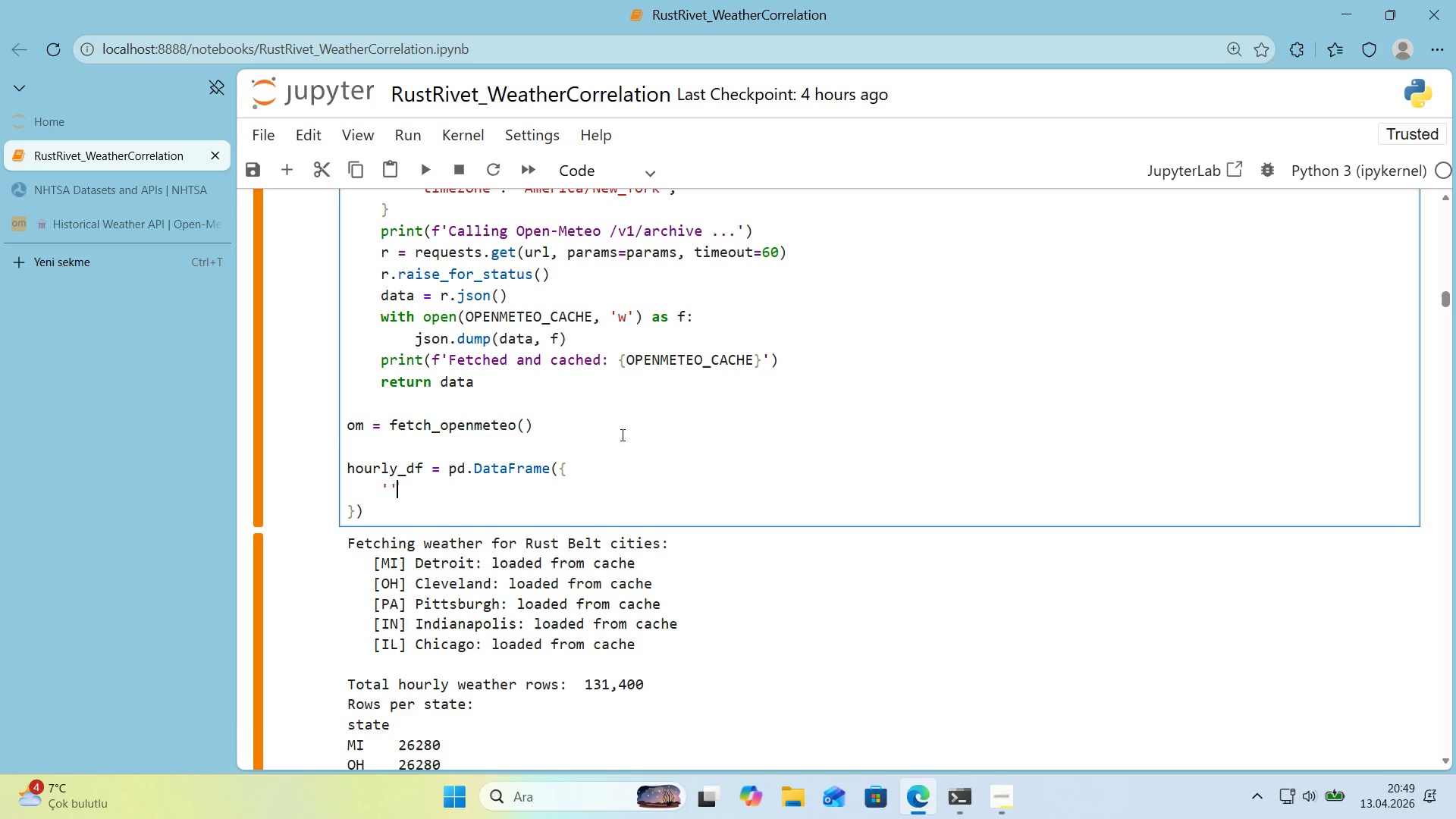 
key(ArrowLeft)
 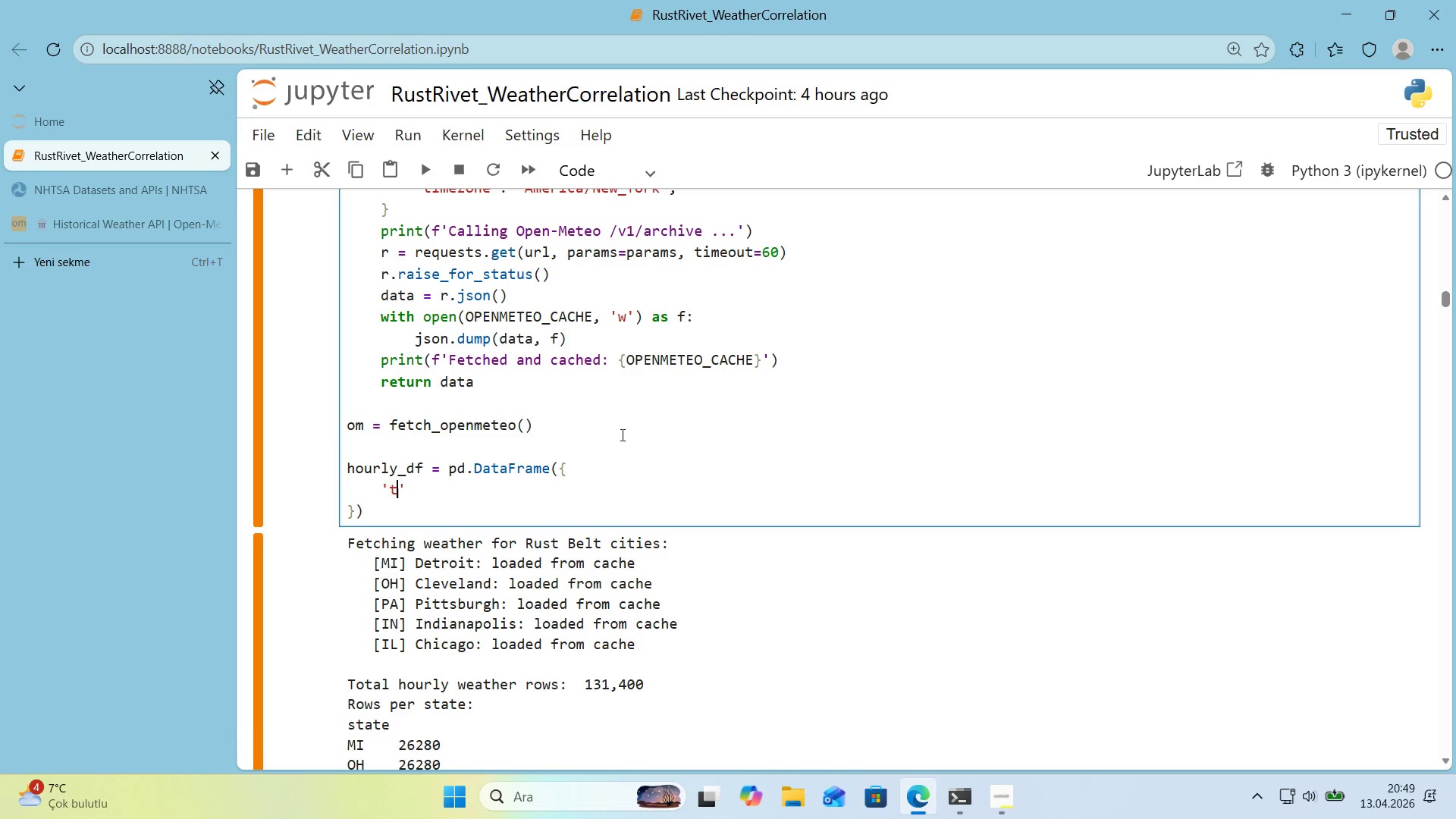 
type(t'ne)
key(Backspace)
key(Backspace)
type(me)
 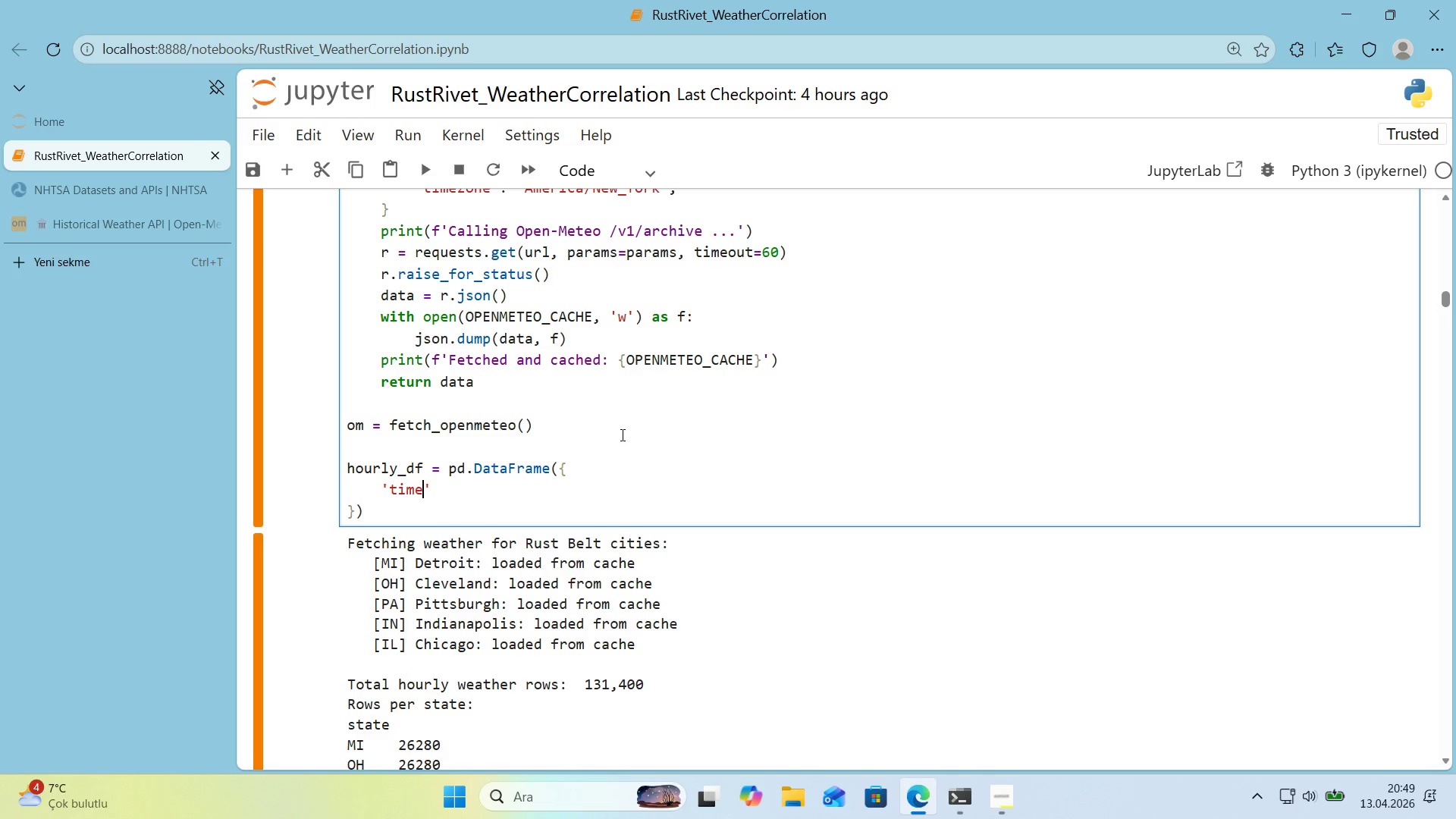 
key(ArrowRight)
 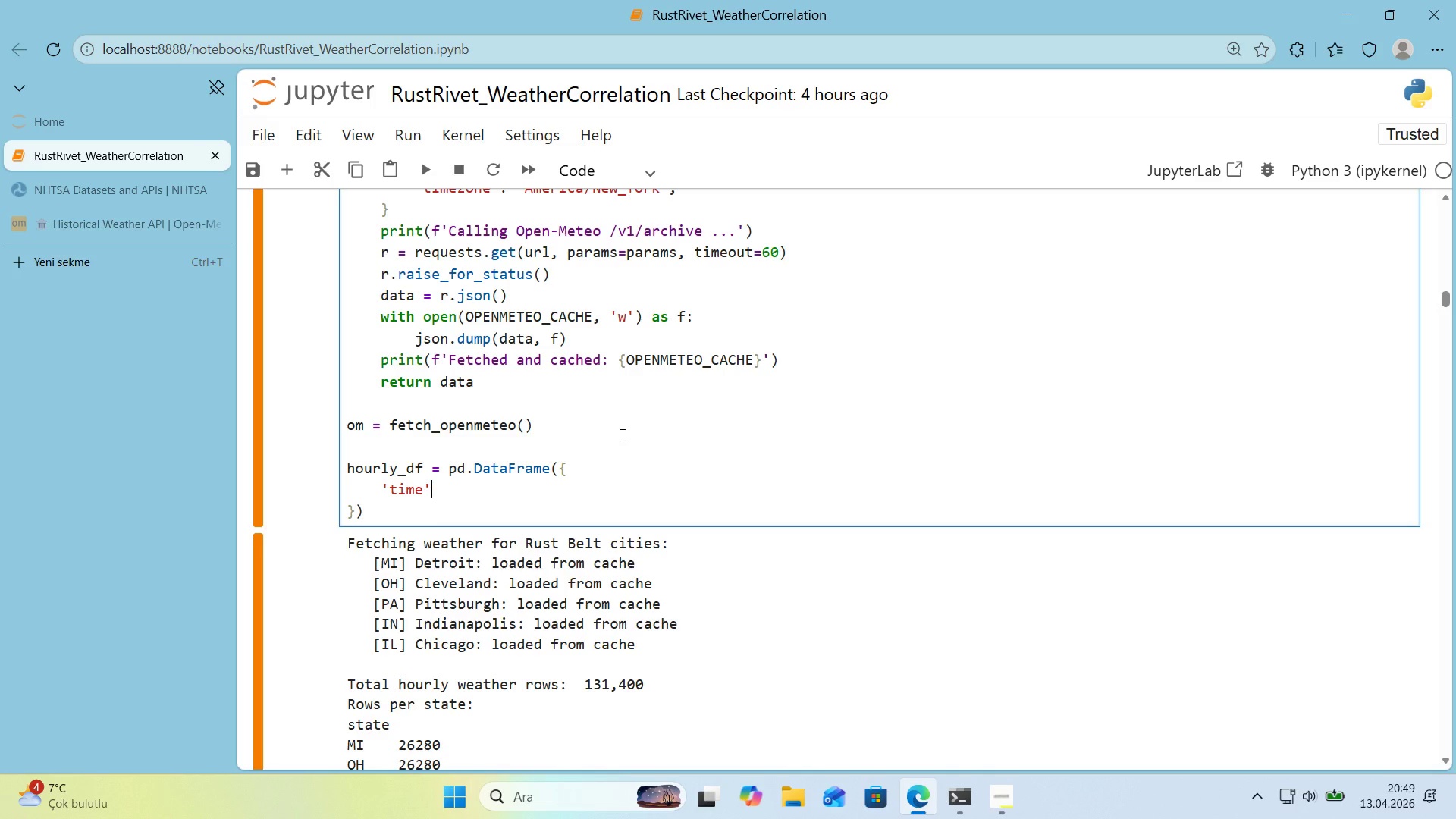 
type(> pd.to_datet'me*()
 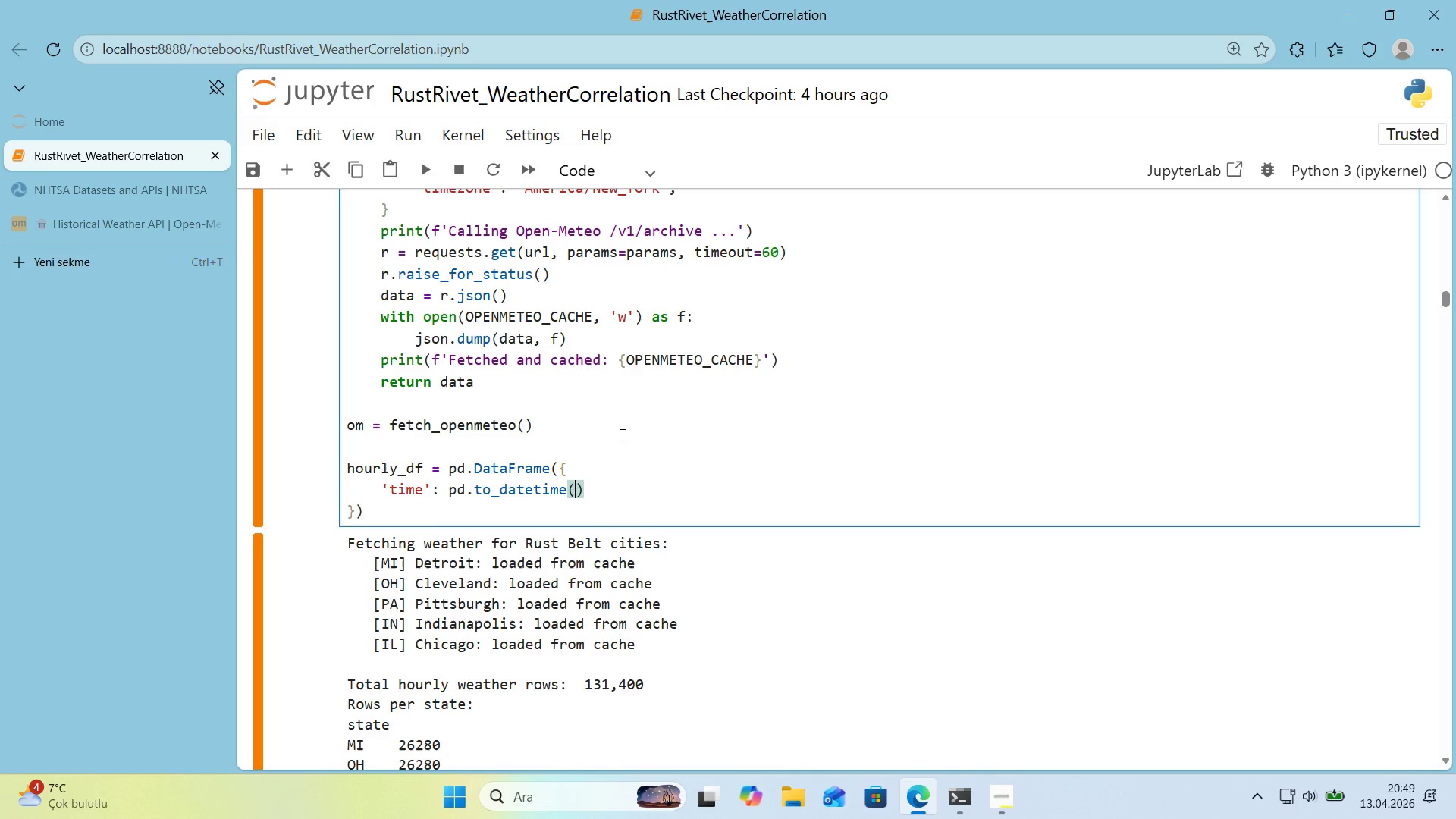 
 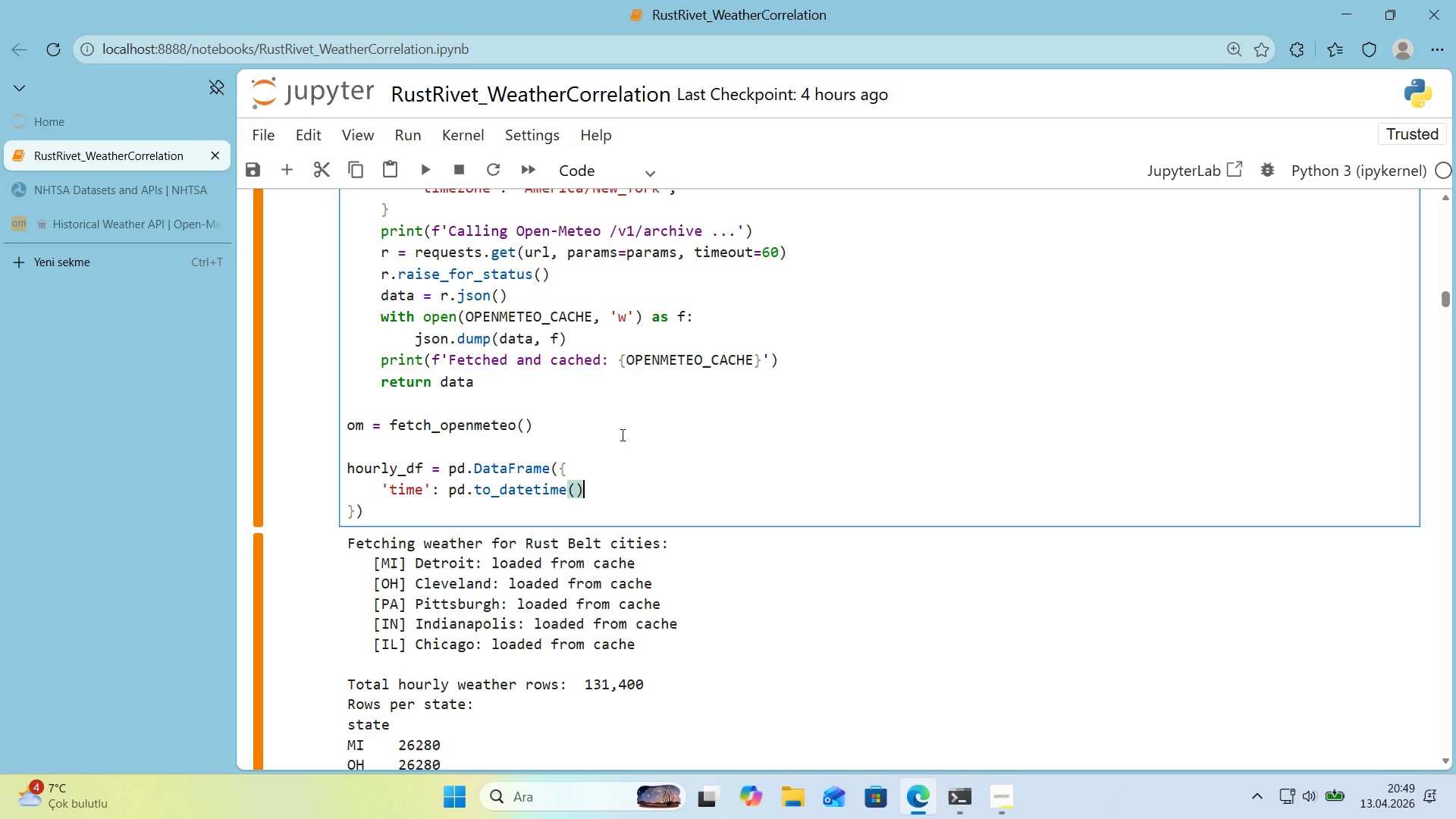 
key(ArrowLeft)
 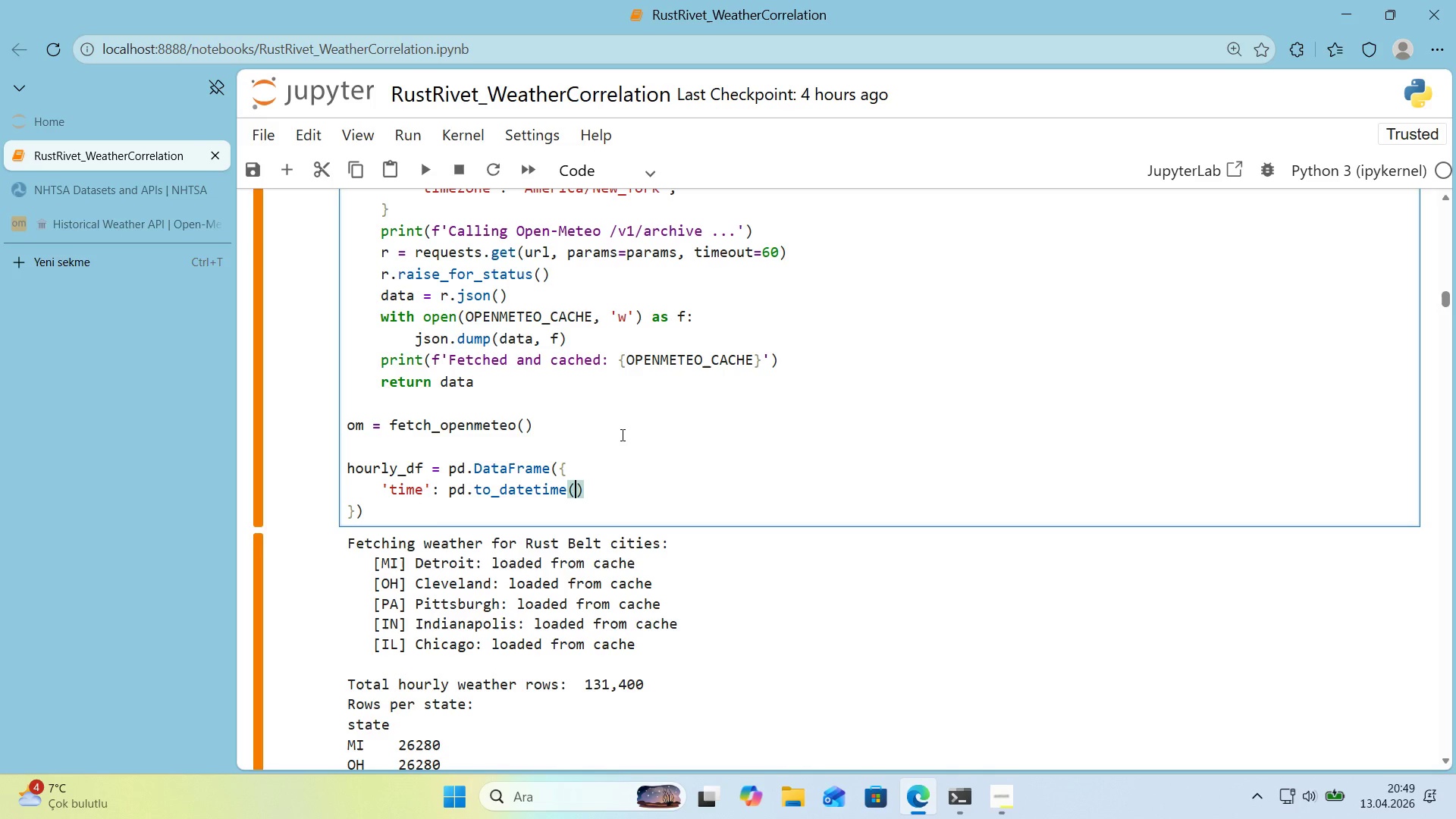 
type(om)
 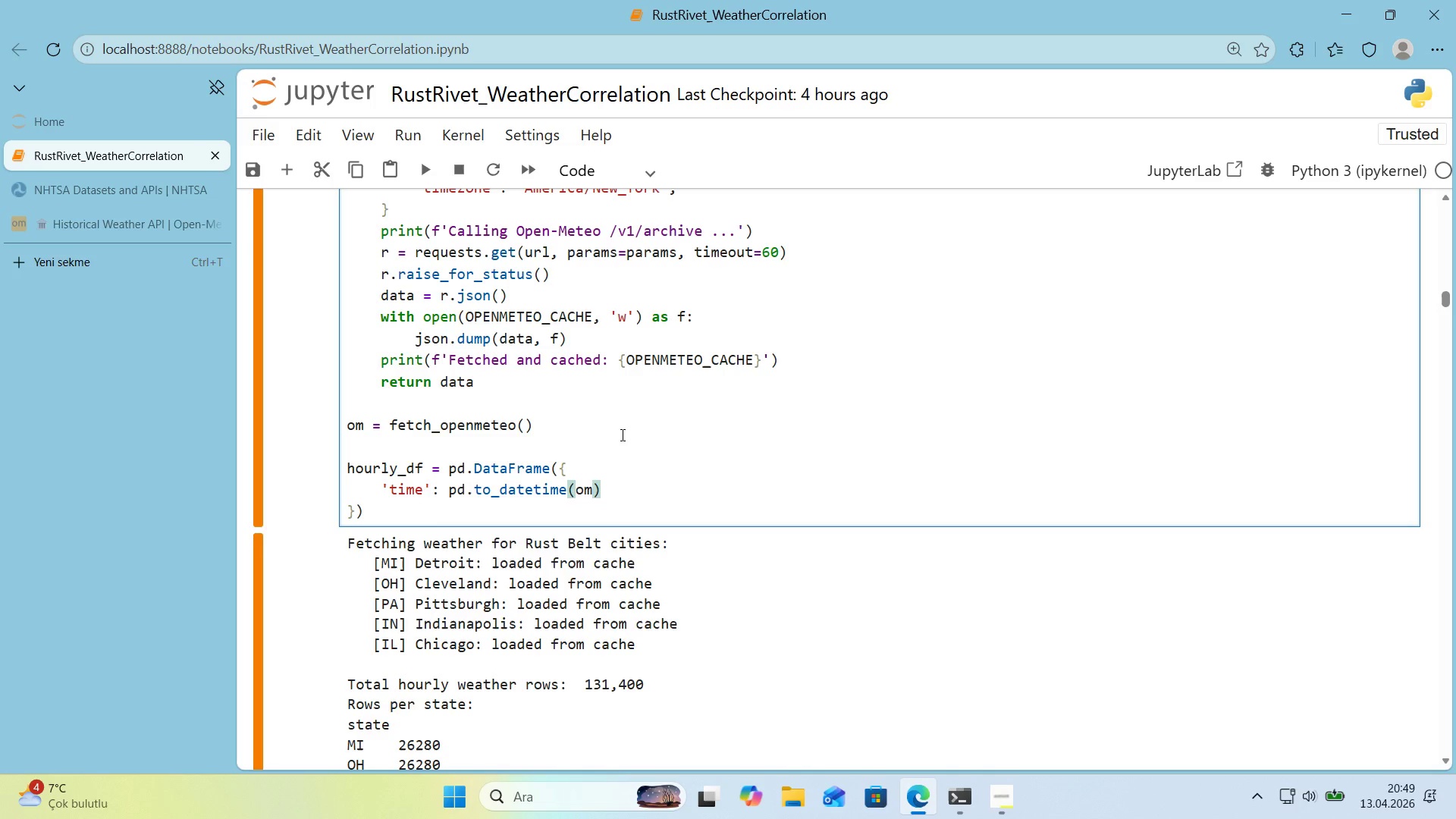 
key(Alt+Control+8)
 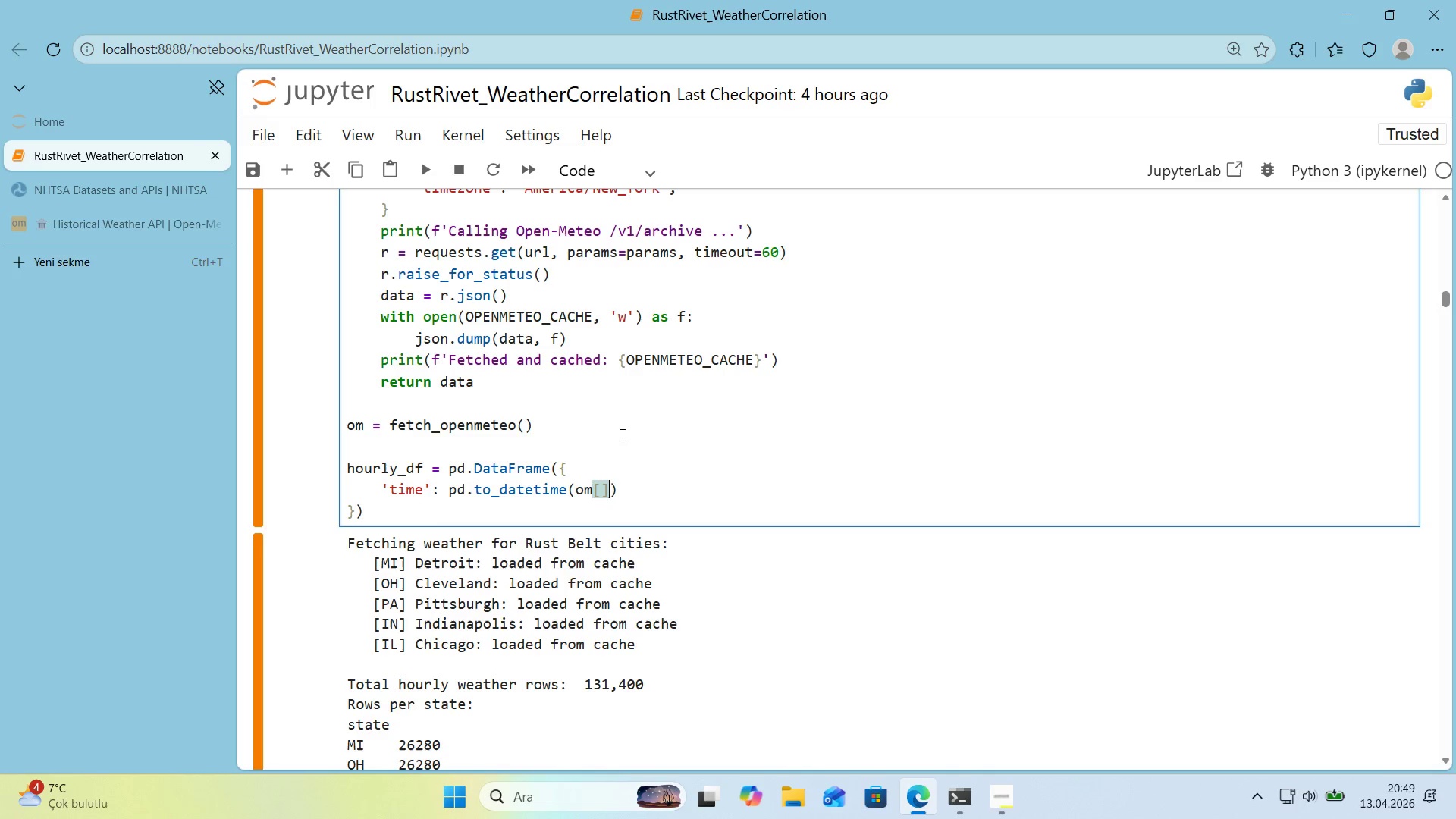 
key(Alt+Control+9)
 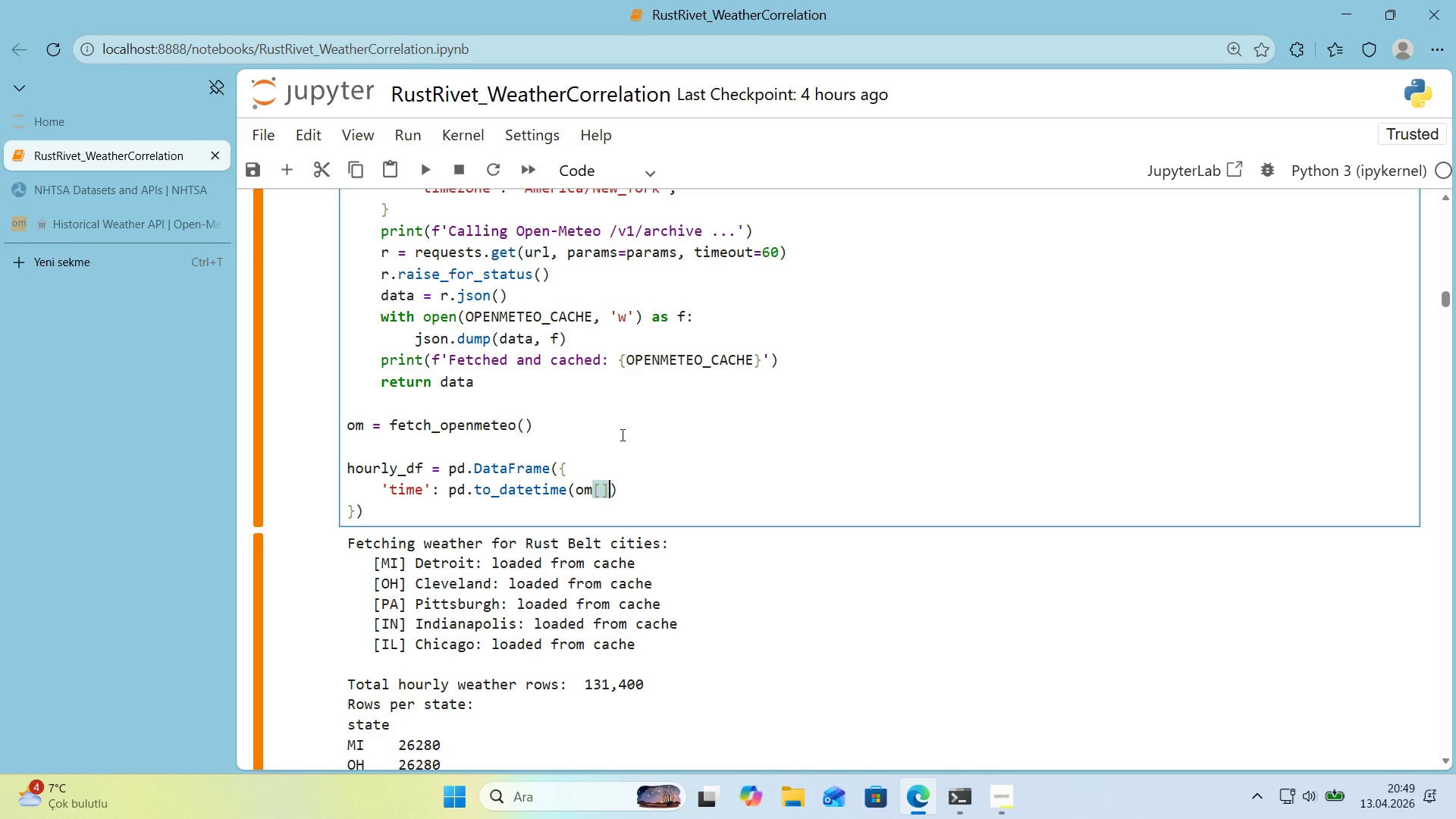 
key(ArrowLeft)
 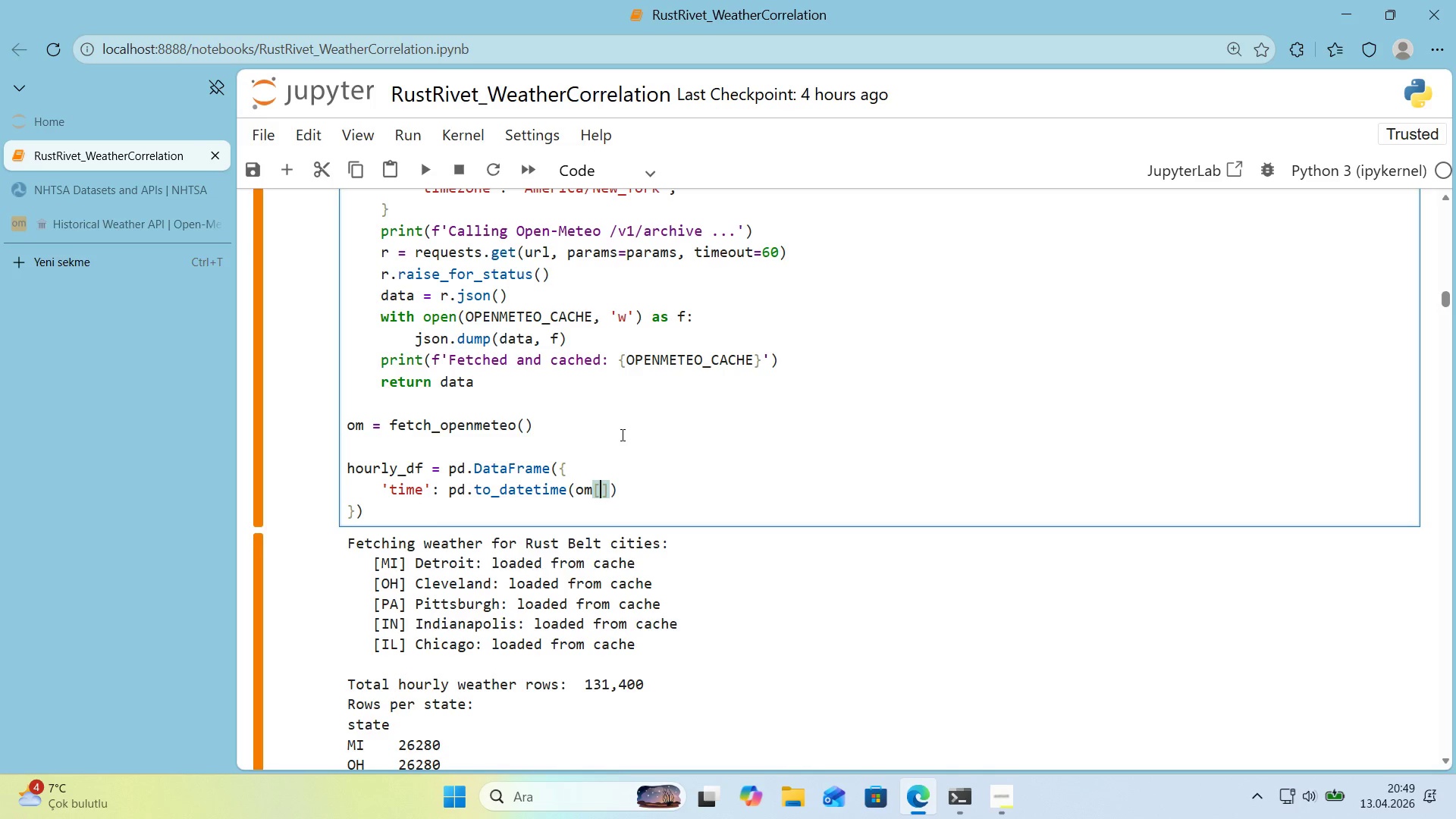 
type(@@)
 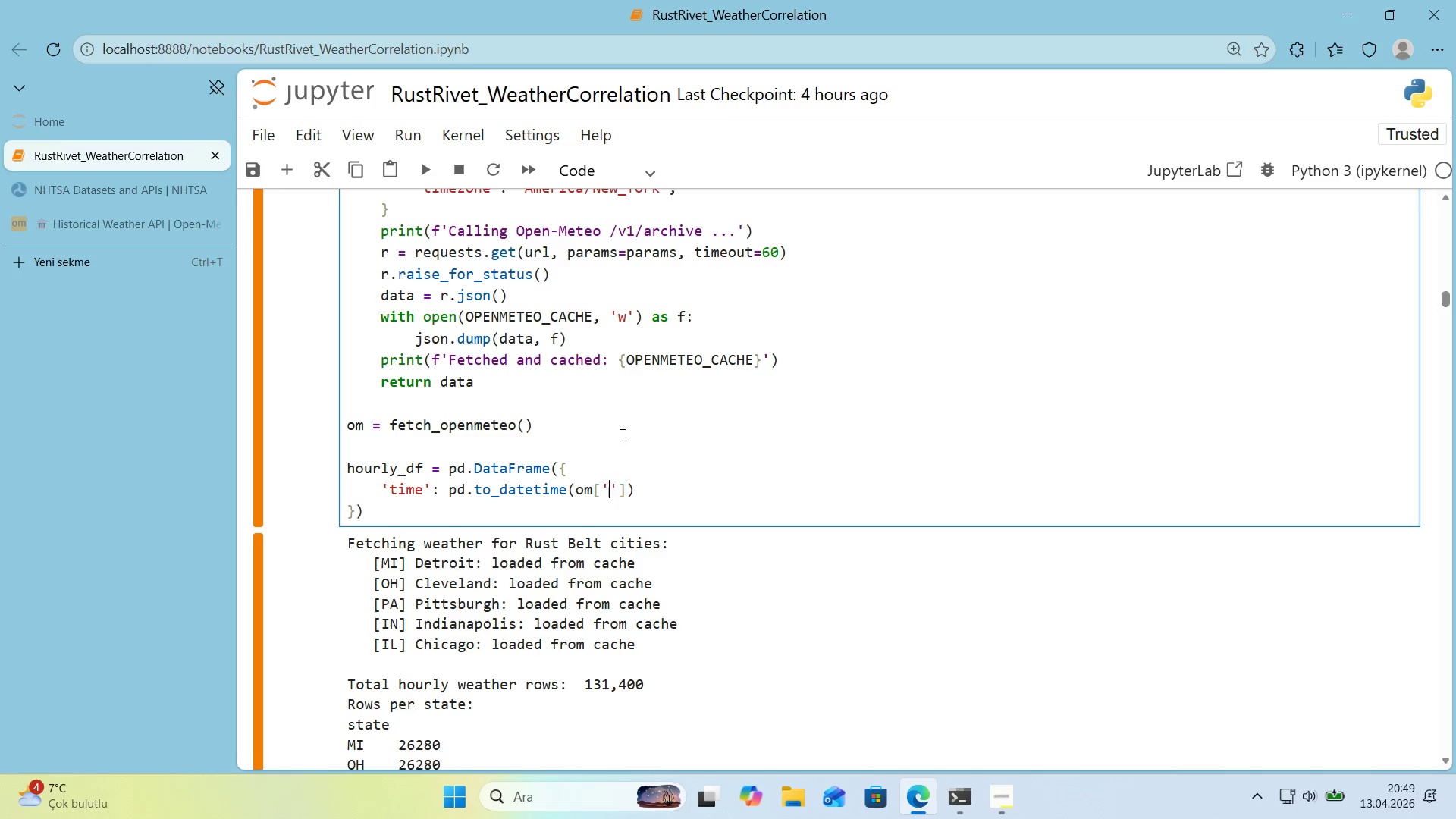 
key(ArrowLeft)
 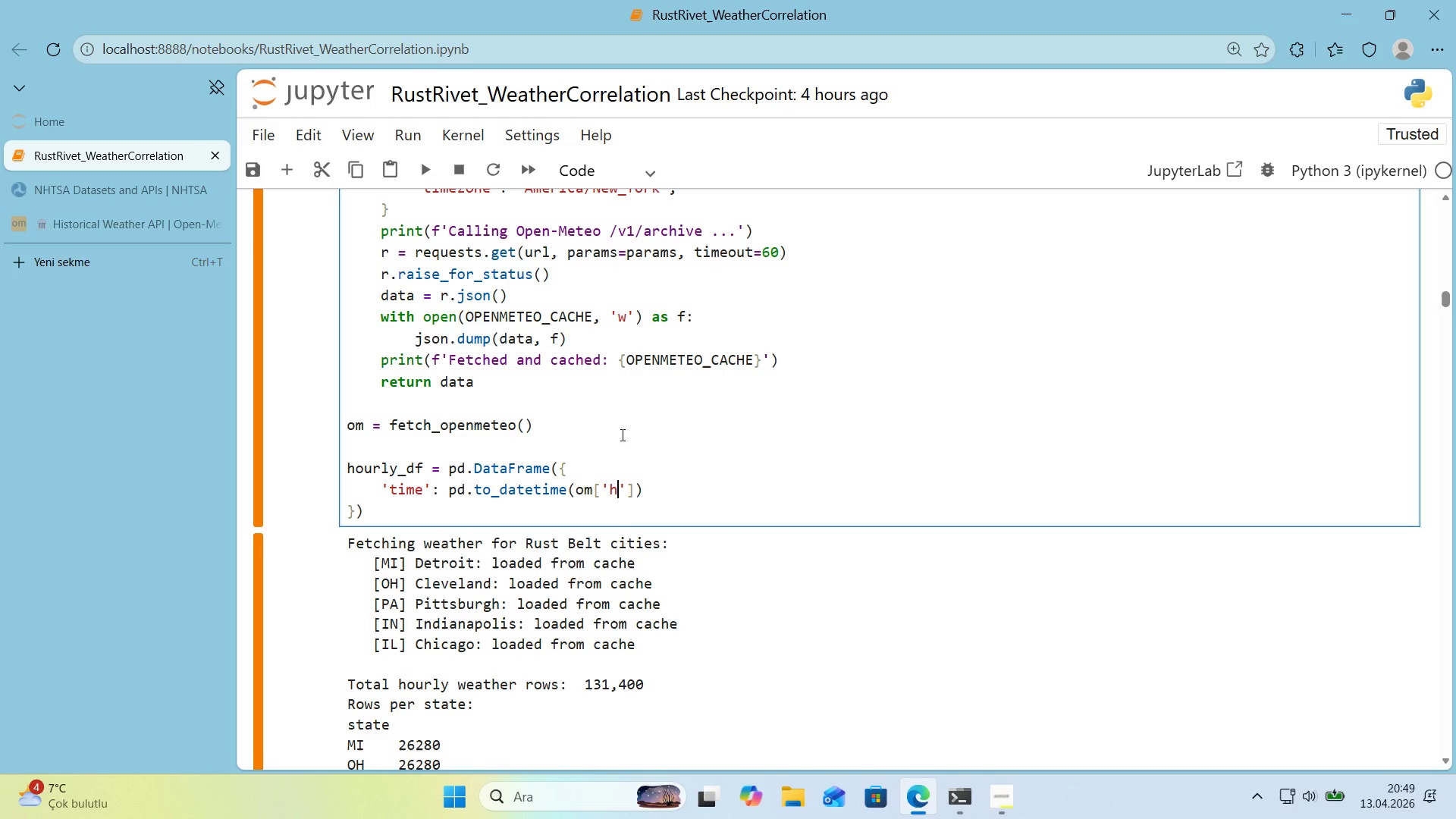 
type(hourly)
 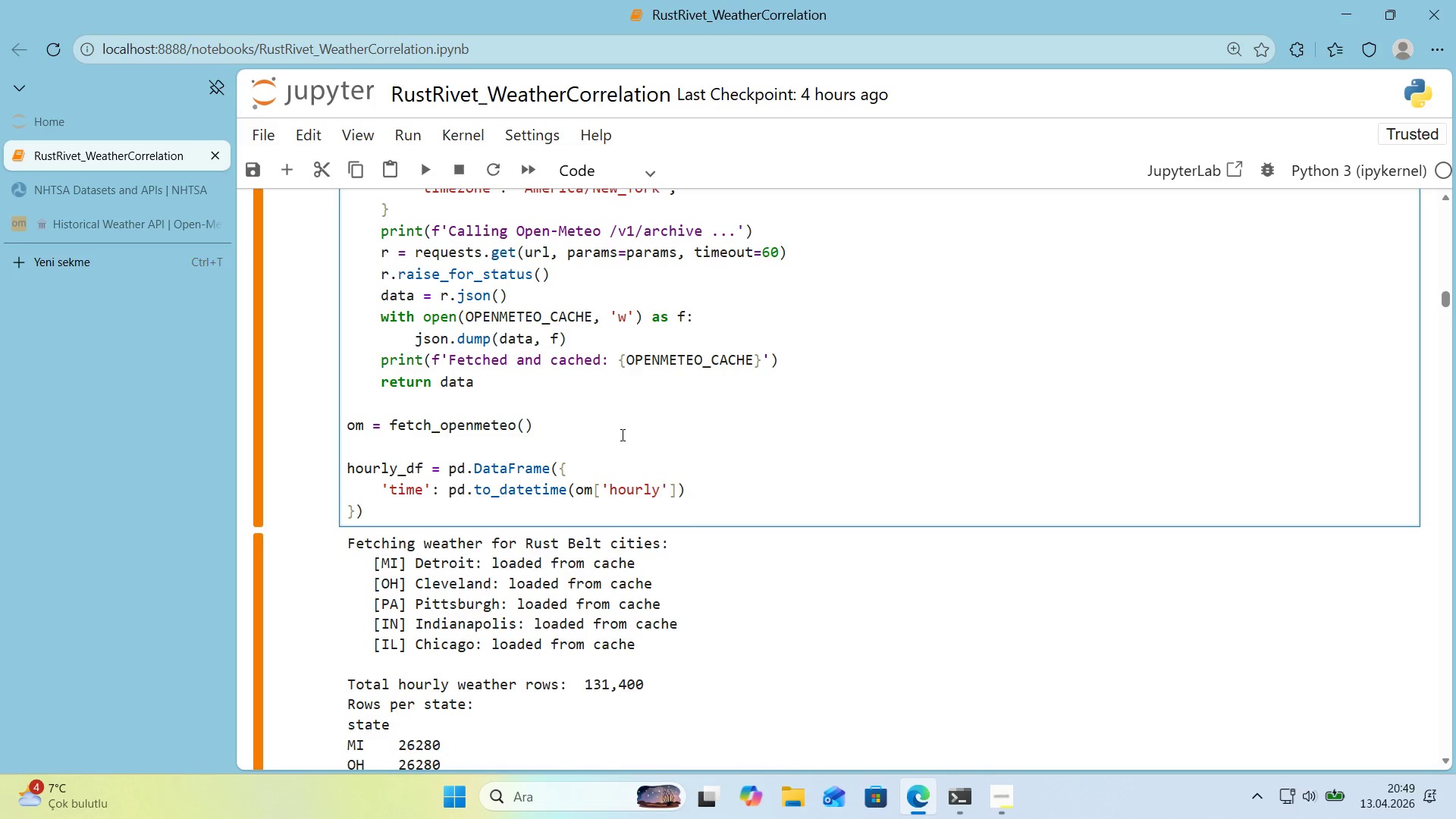 
key(ArrowRight)
 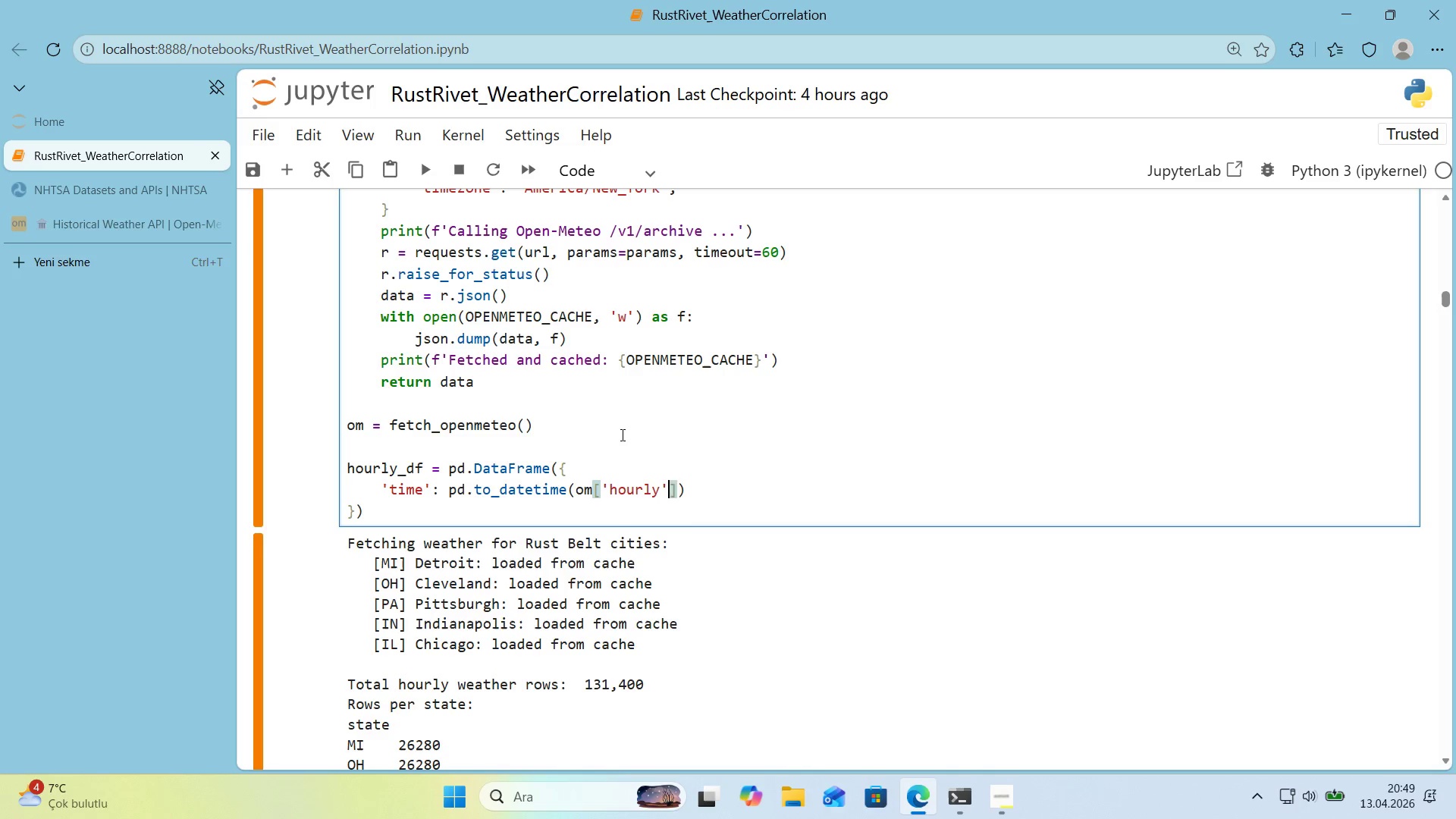 
key(ArrowRight)
 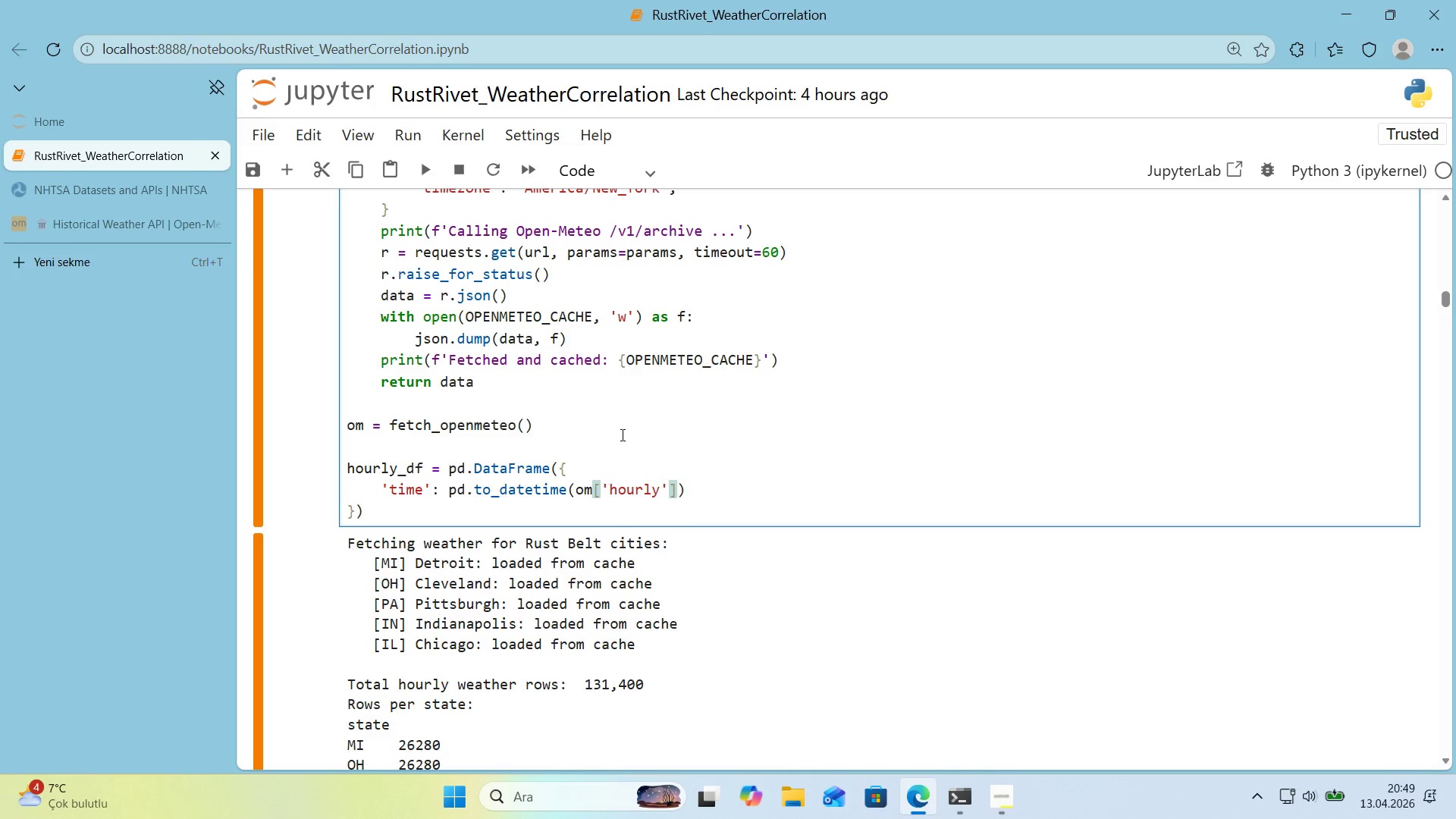 
key(Alt+Control+8)
 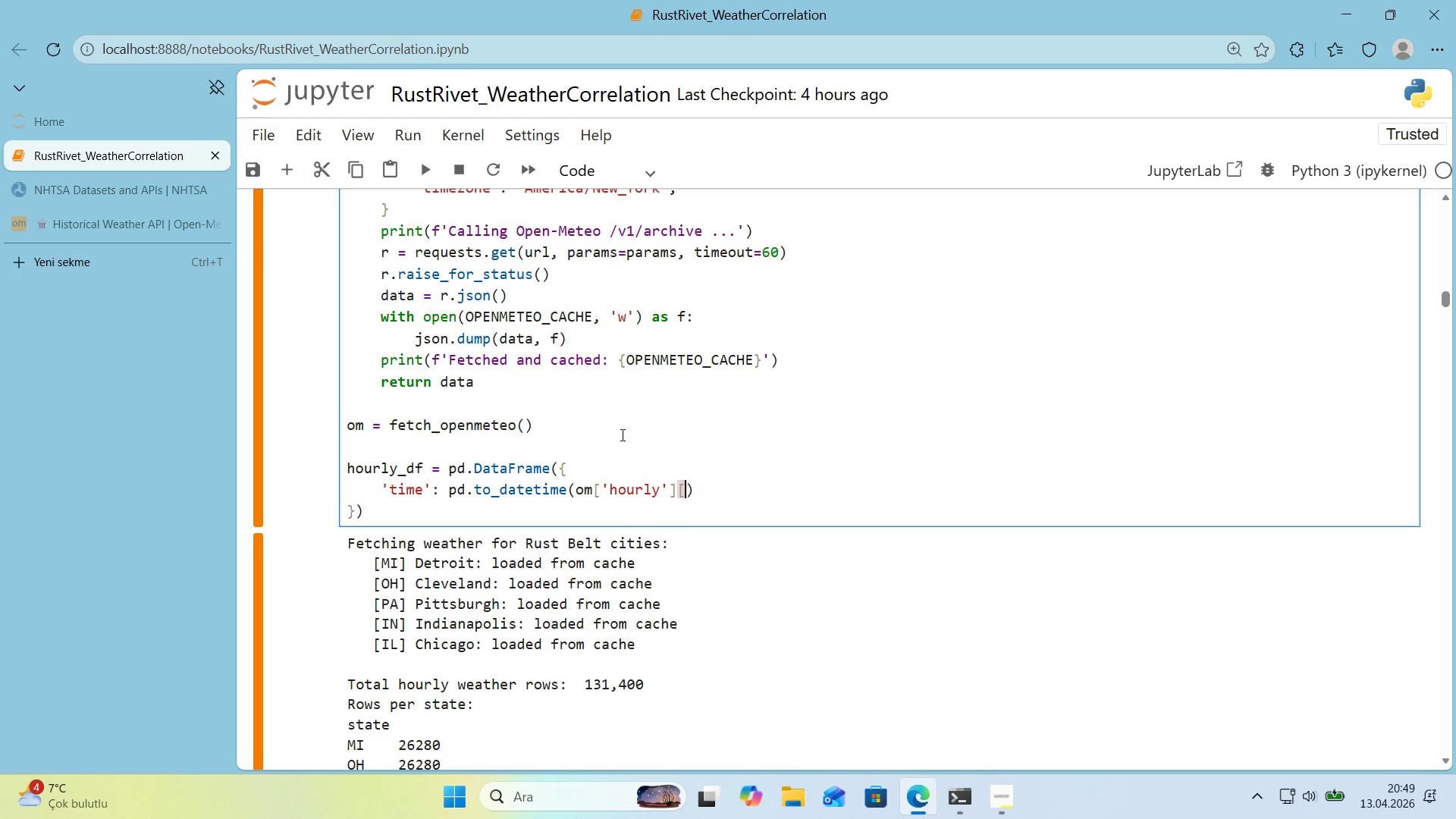 
key(Alt+Control+9)
 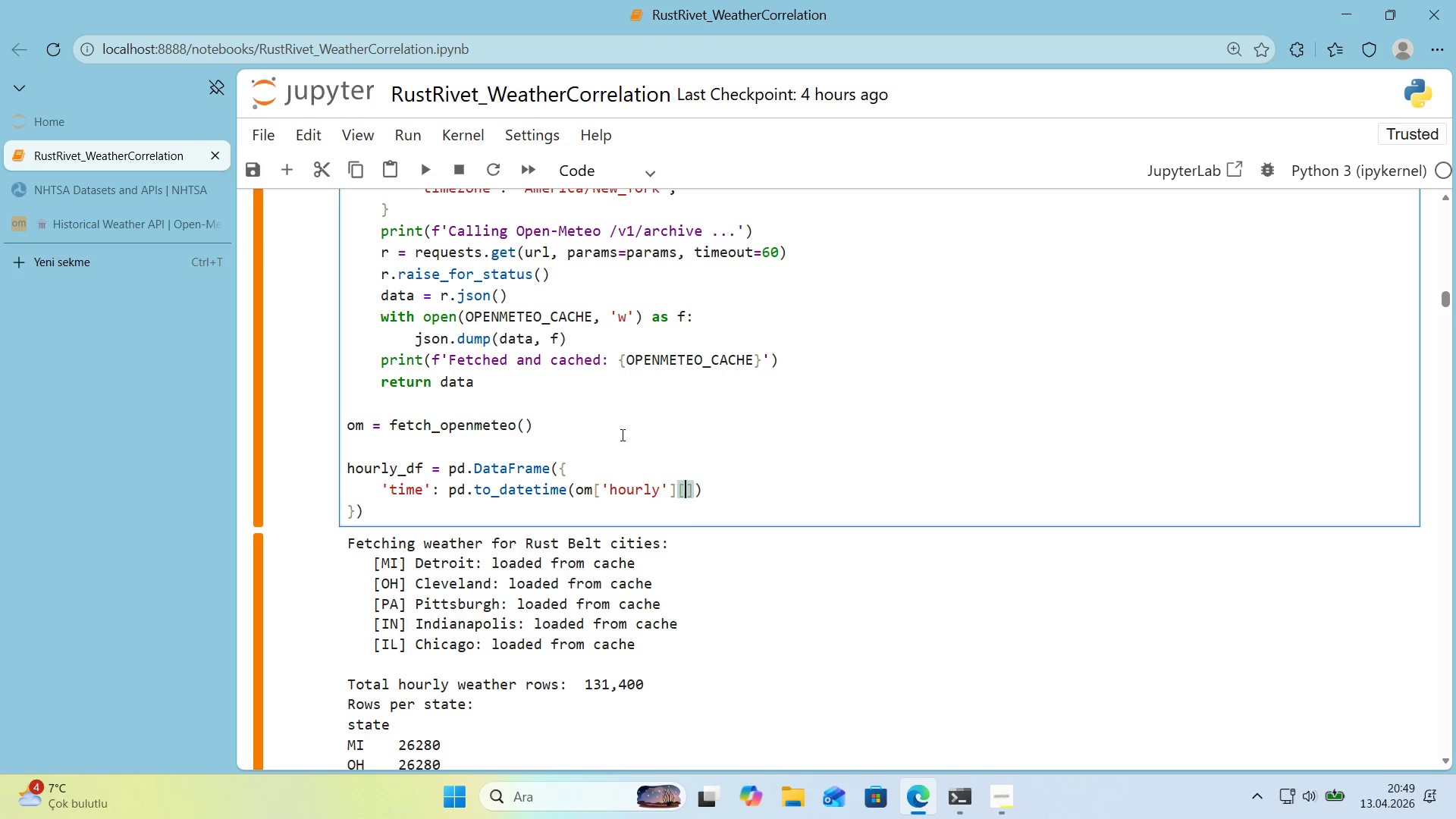 
key(ArrowLeft)
 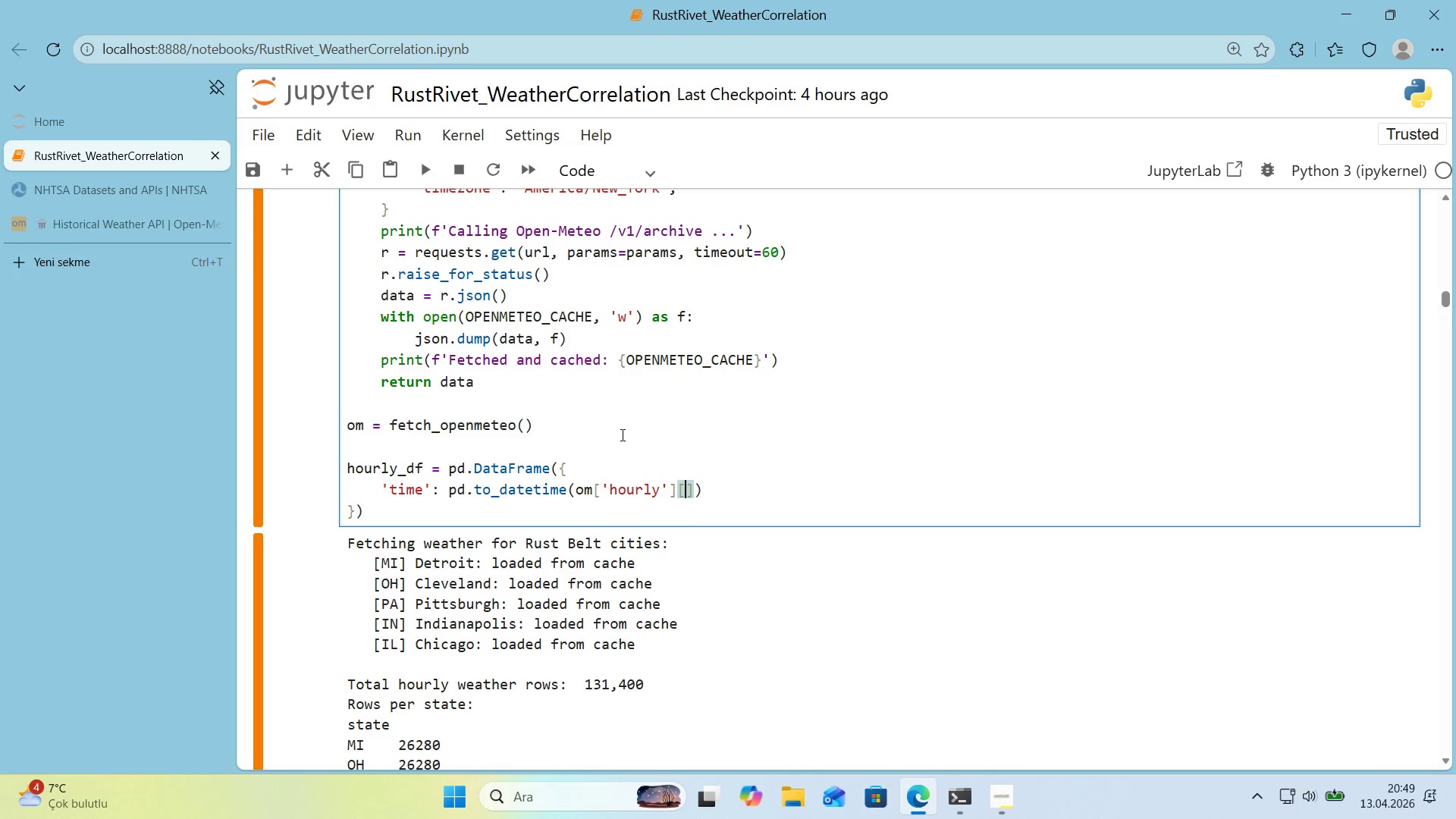 
type(@@)
 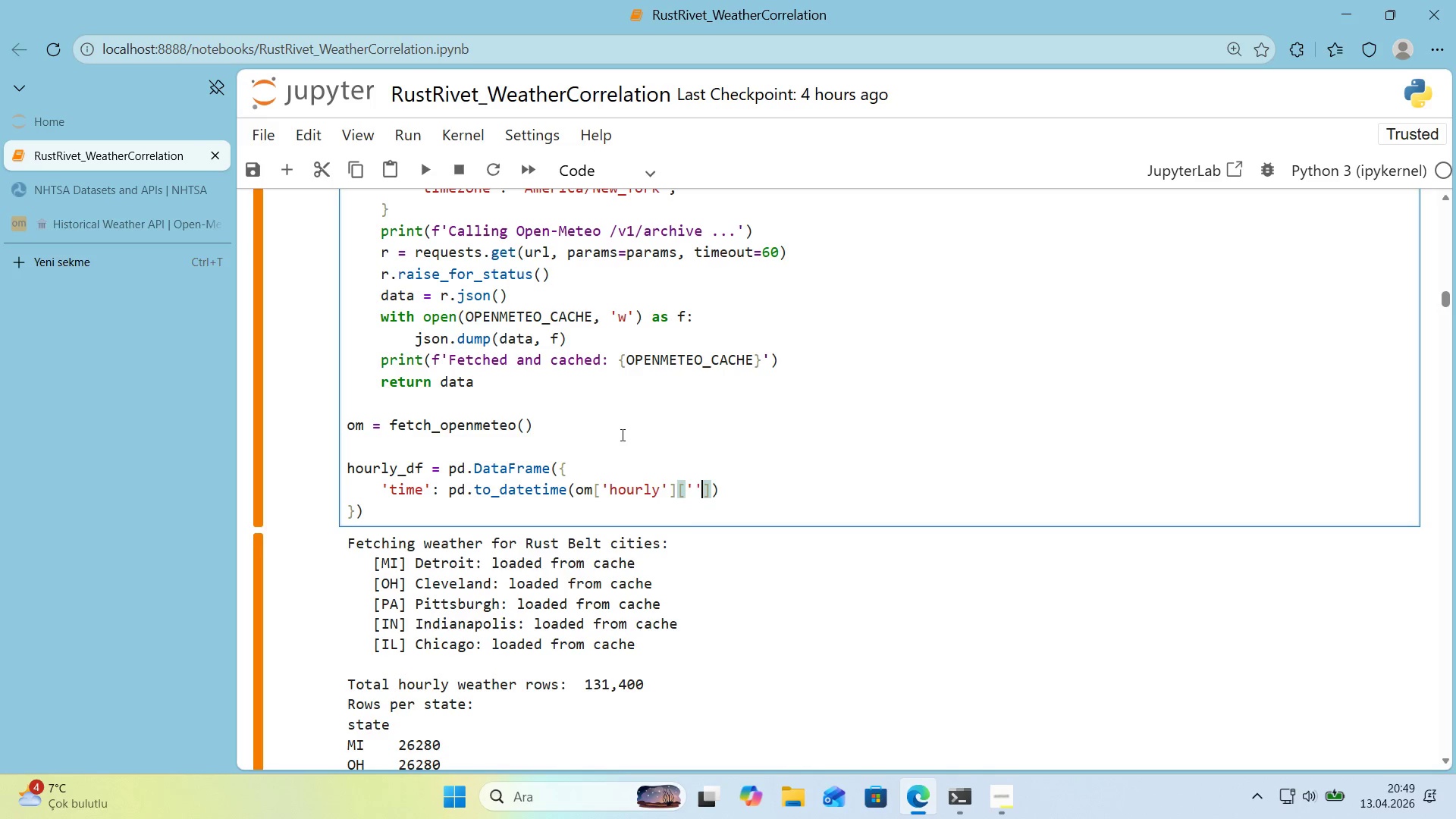 
key(ArrowLeft)
 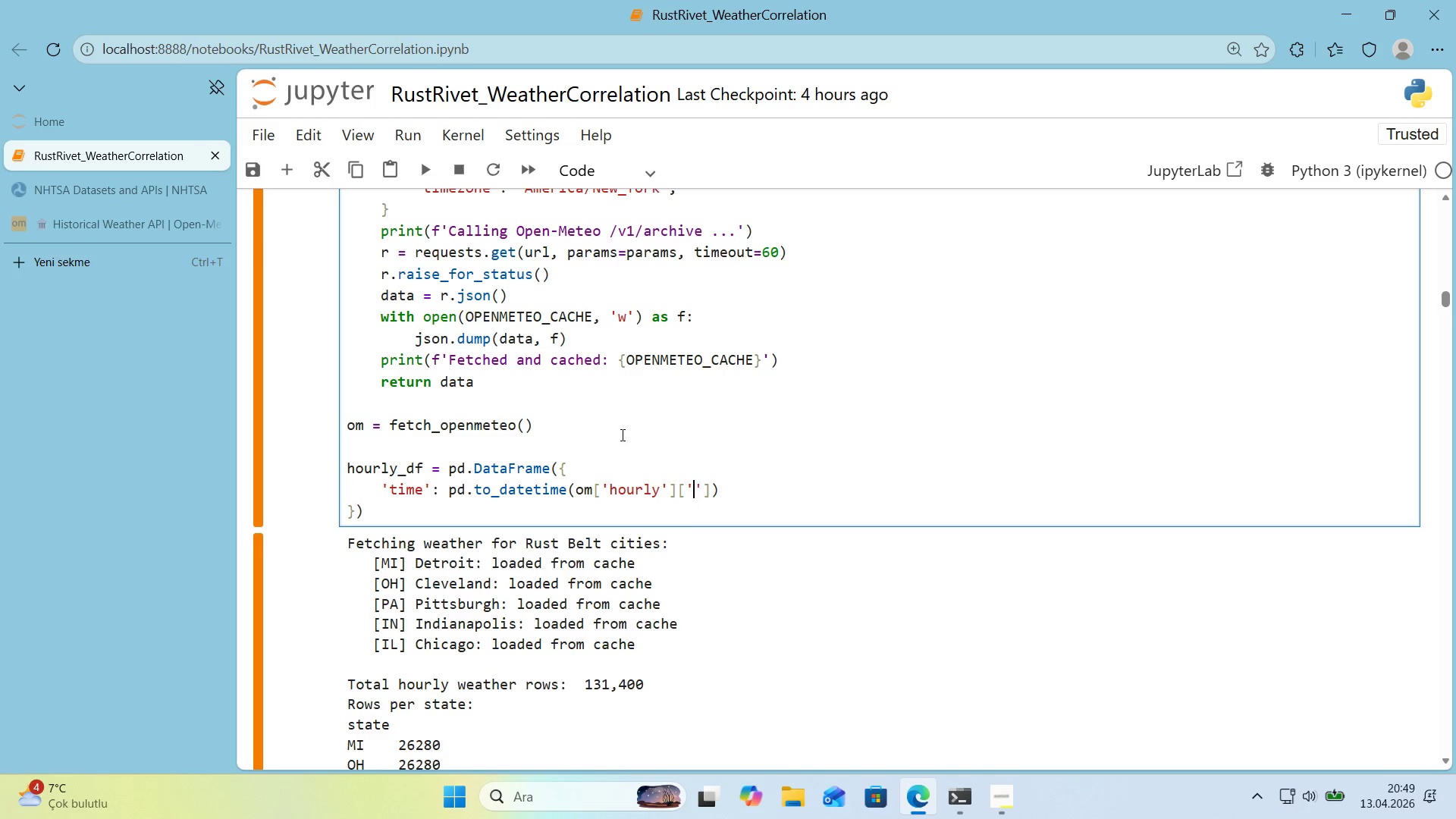 
type(t'ne)
key(Backspace)
key(Backspace)
type(me)
 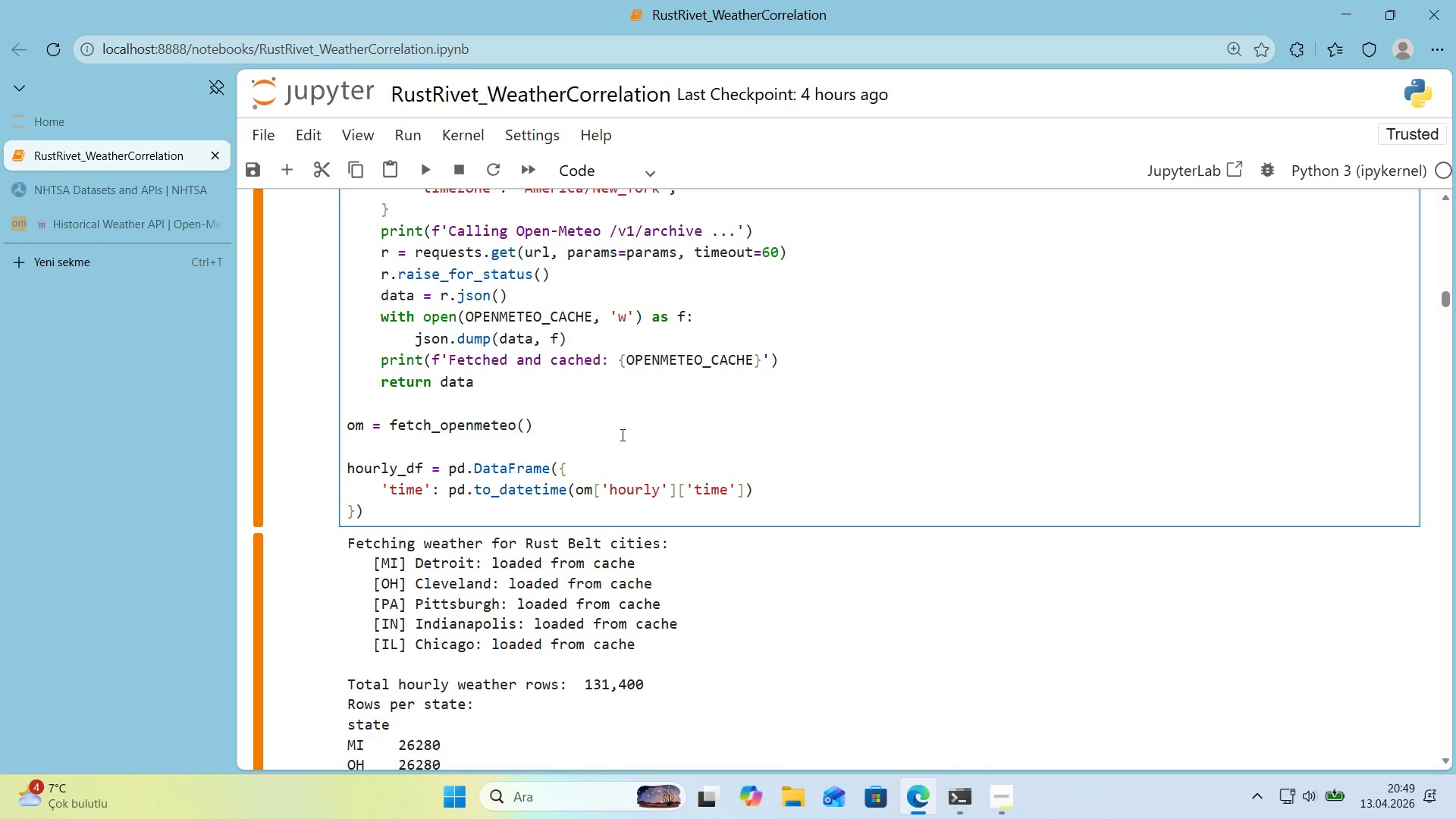 
key(ArrowRight)
 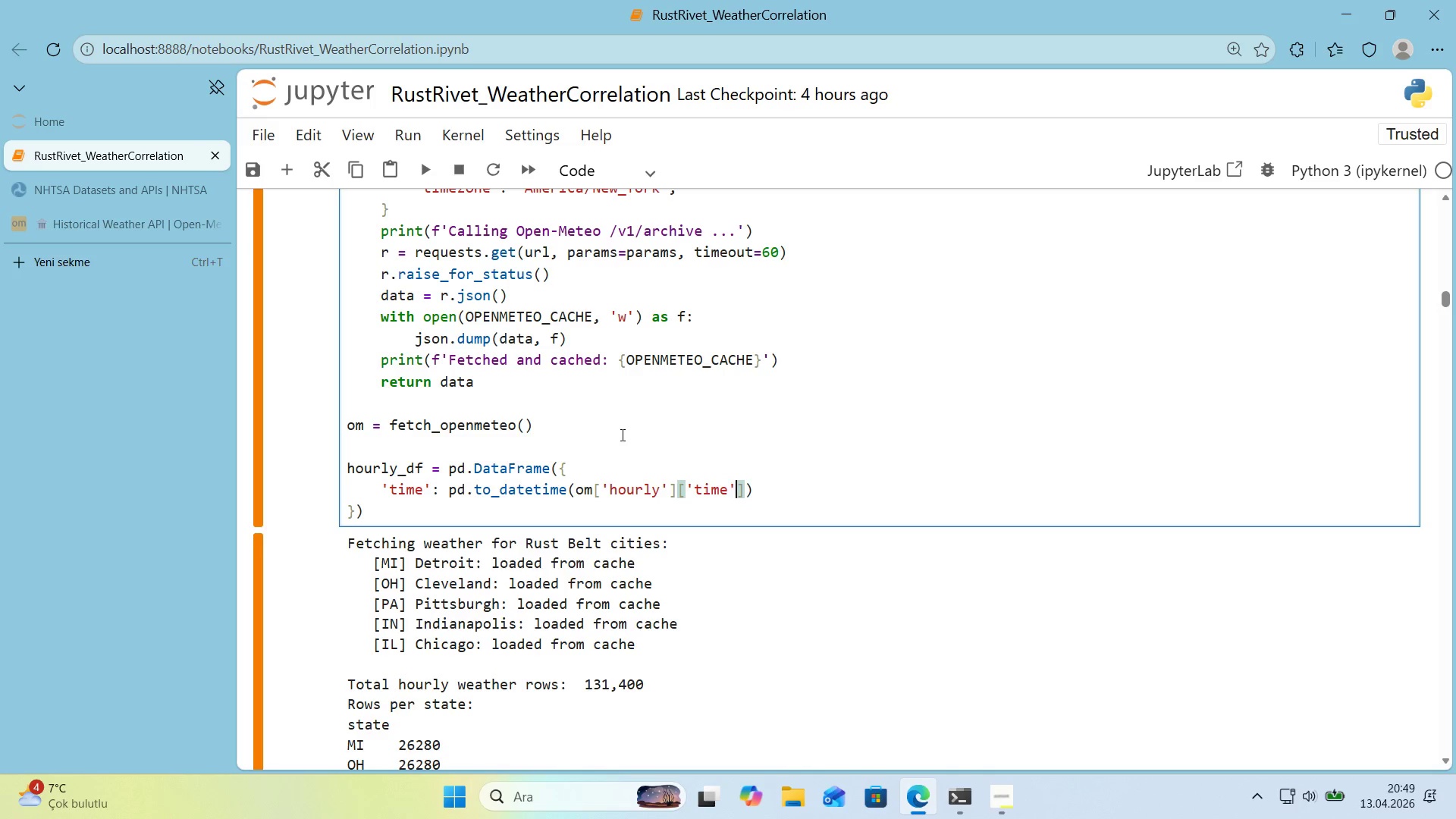 
key(ArrowRight)
 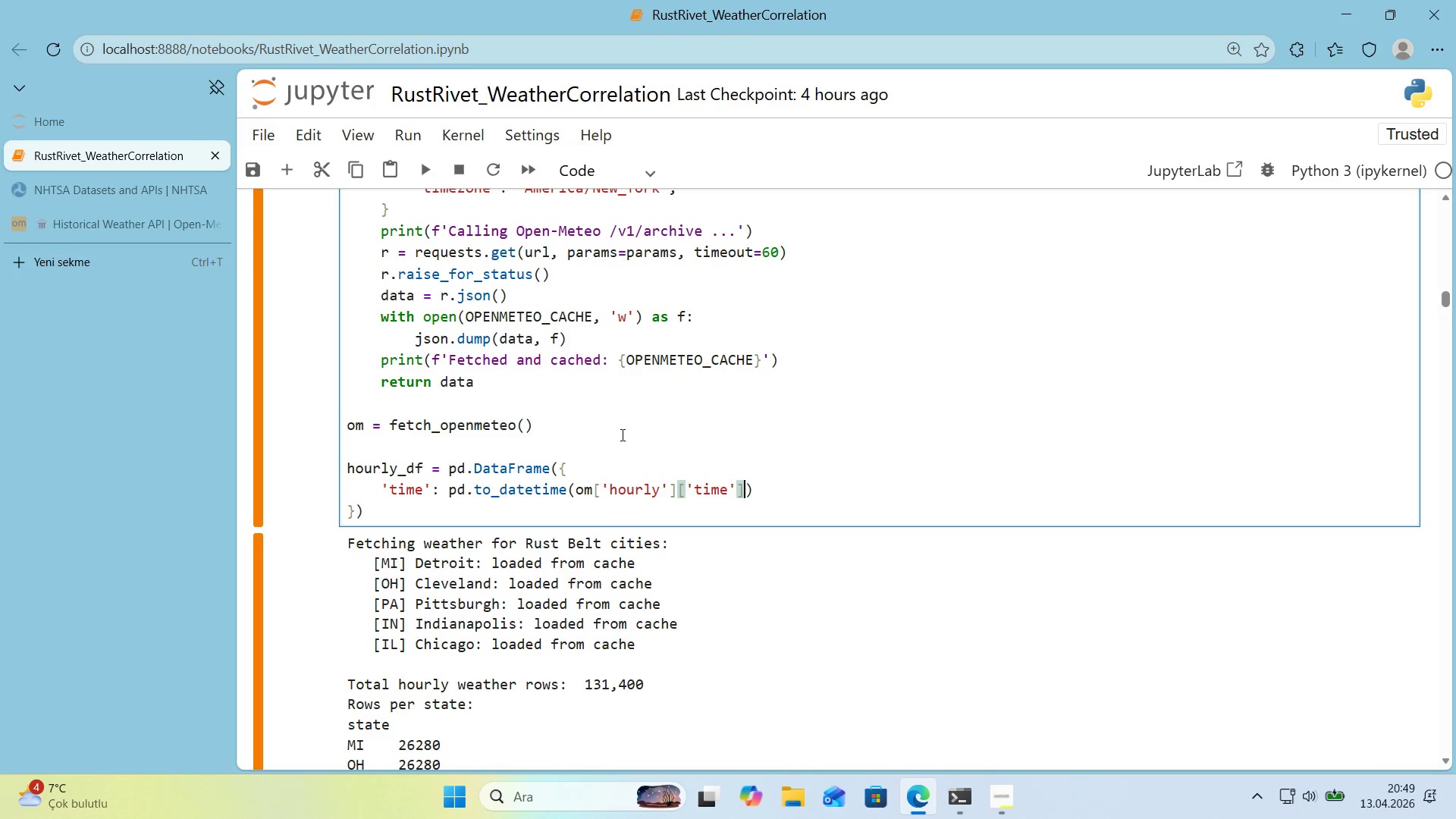 
key(ArrowRight)
 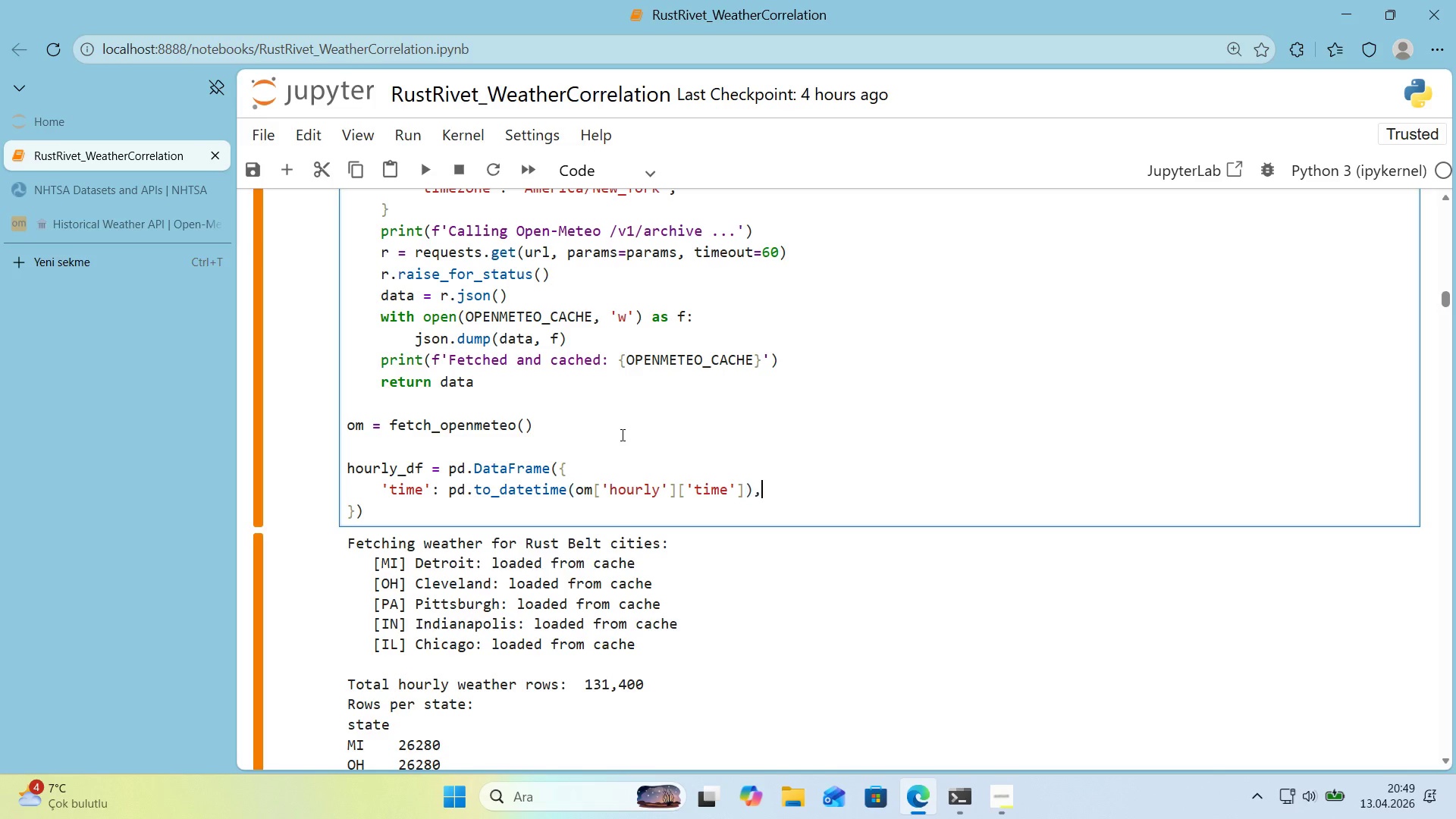 
key(Comma)
 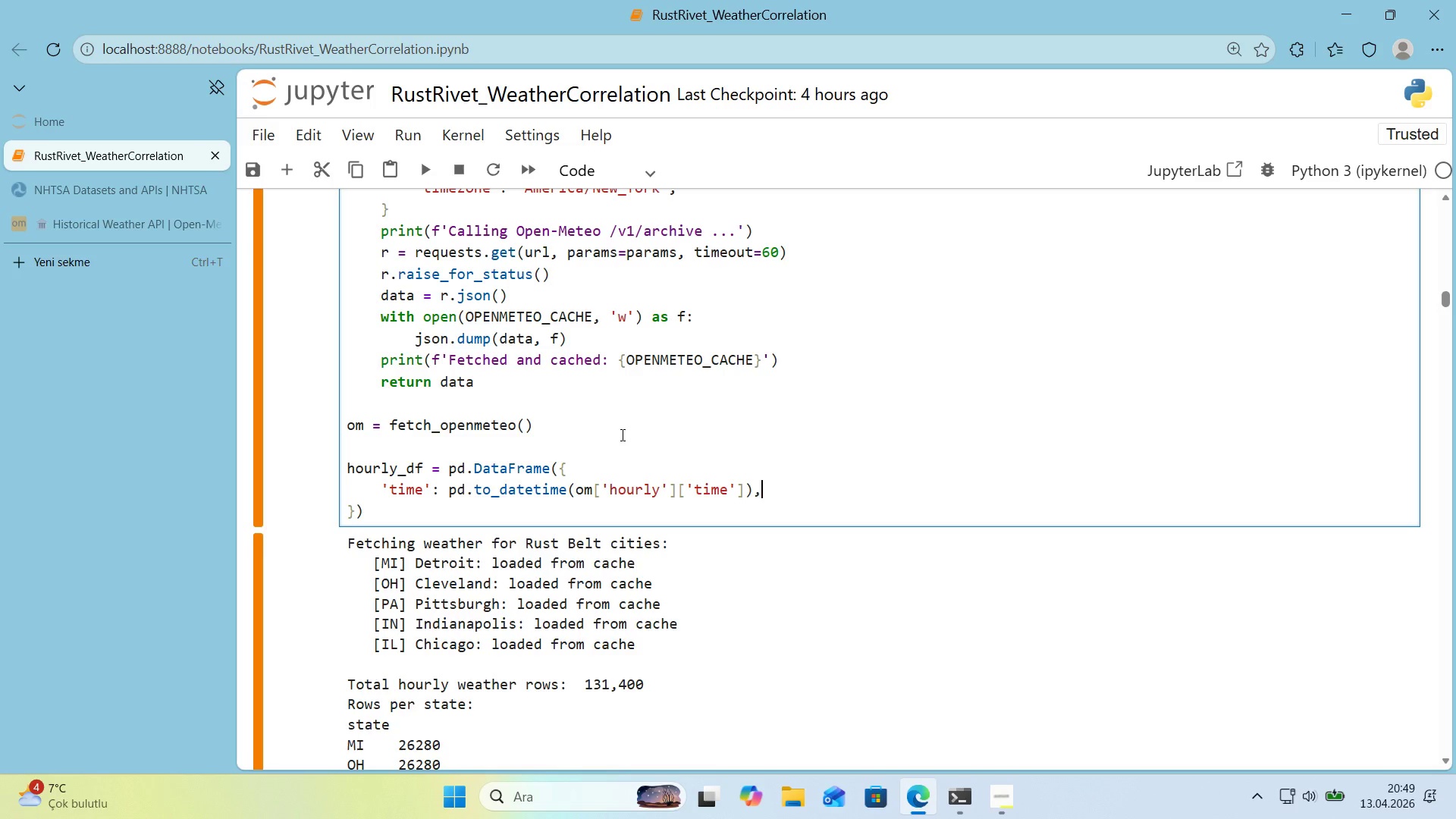 
key(Enter)
 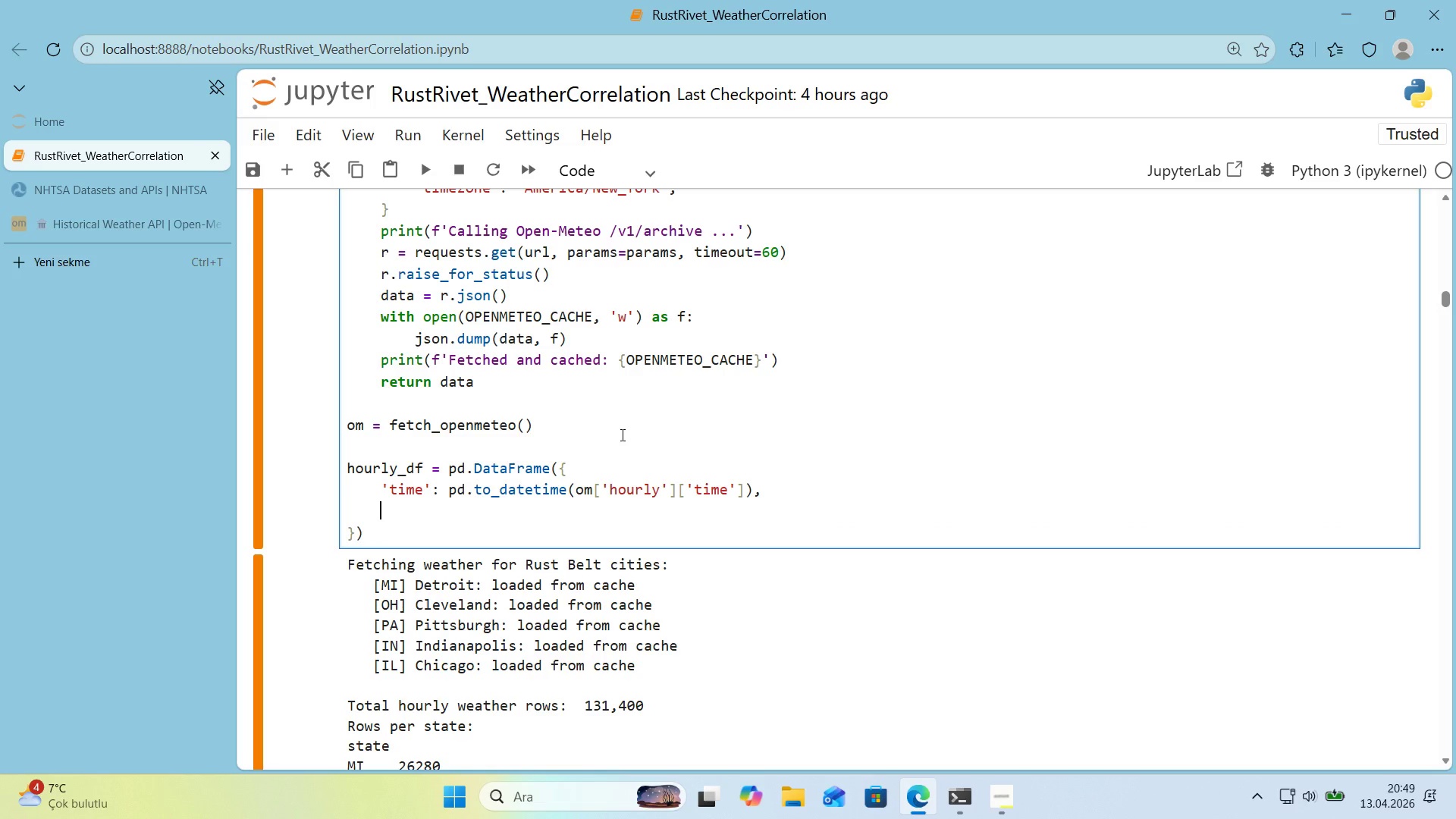 
type(@@)
 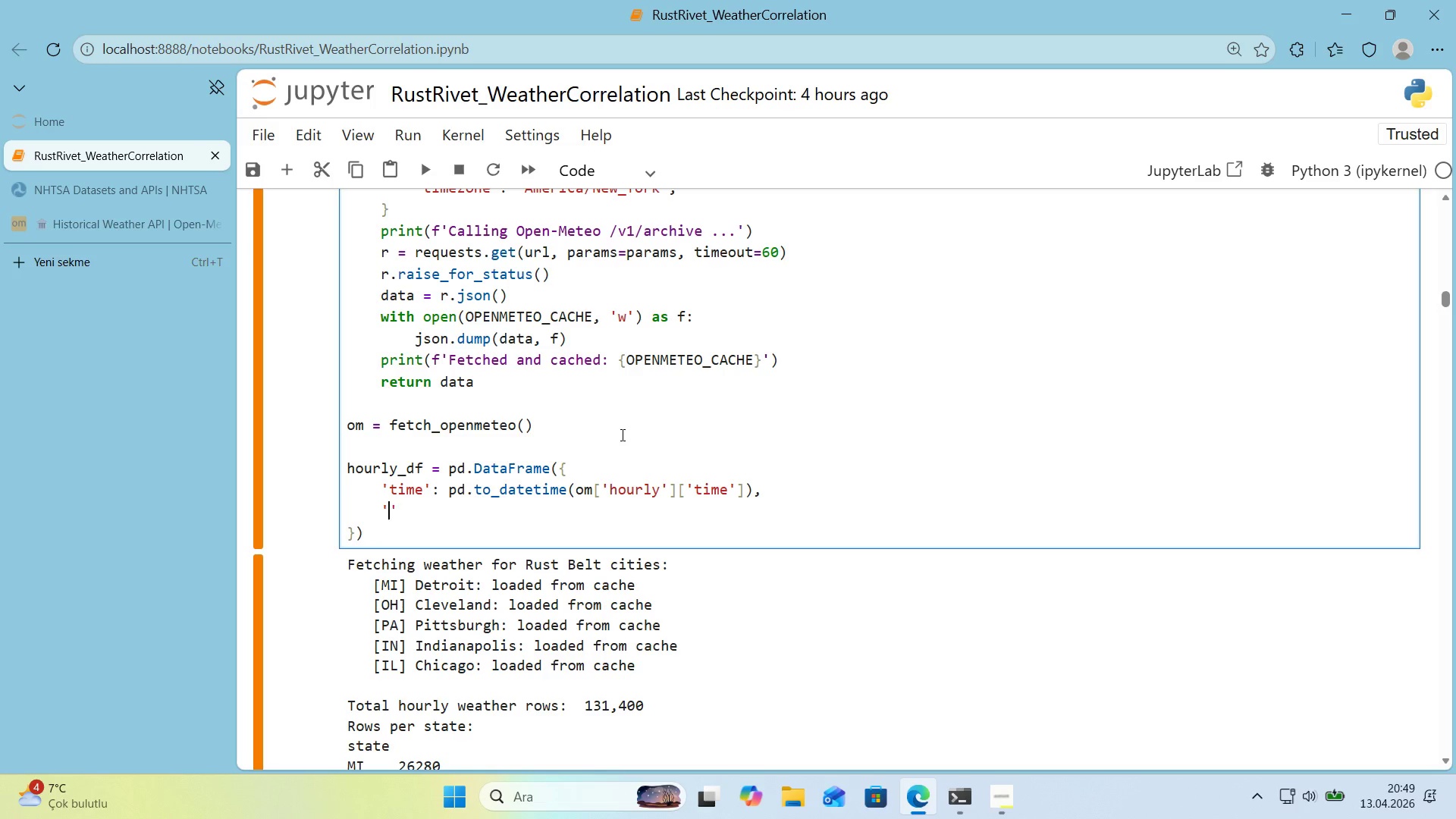 
key(ArrowLeft)
 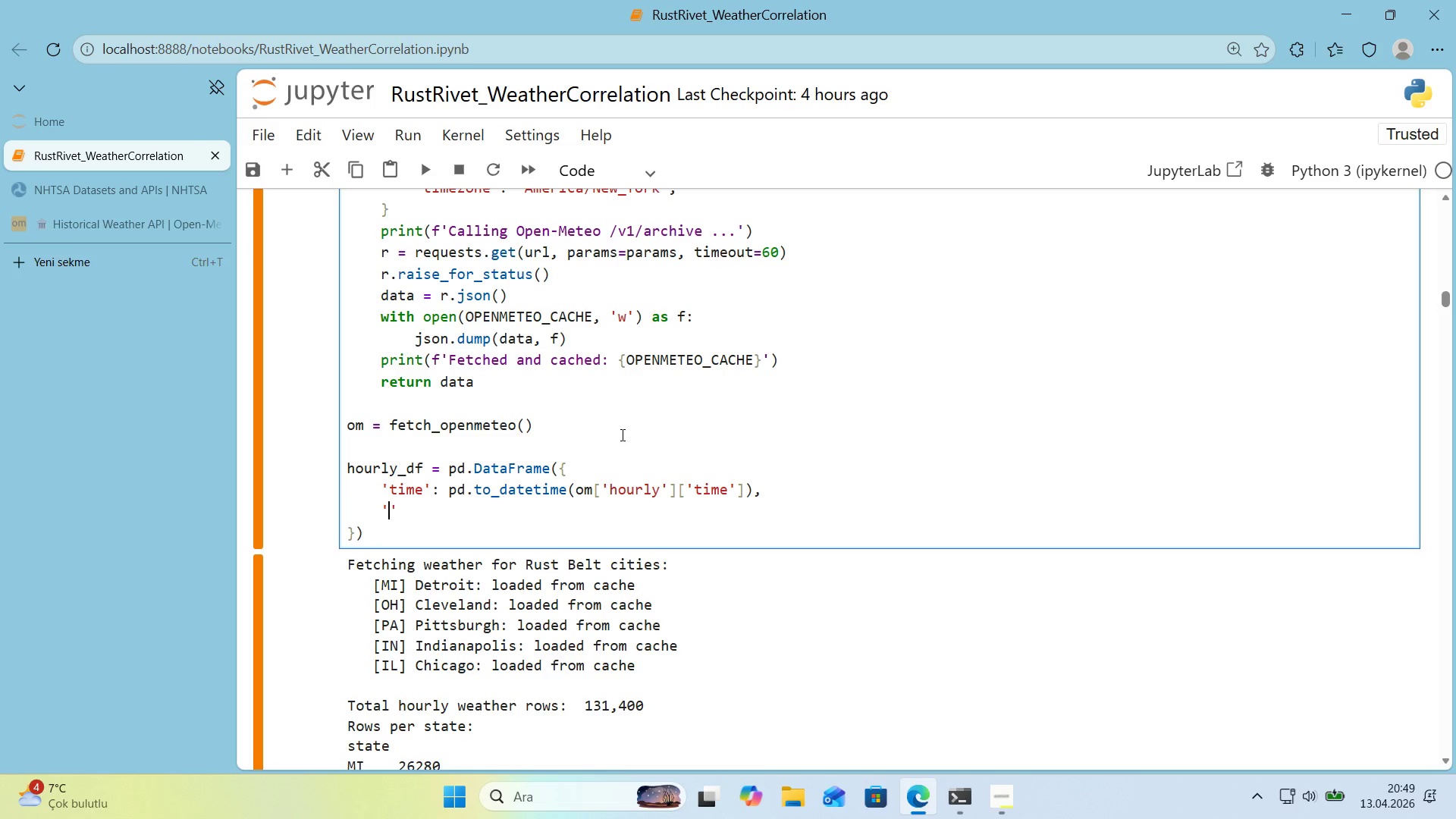 
type(temp_f)
 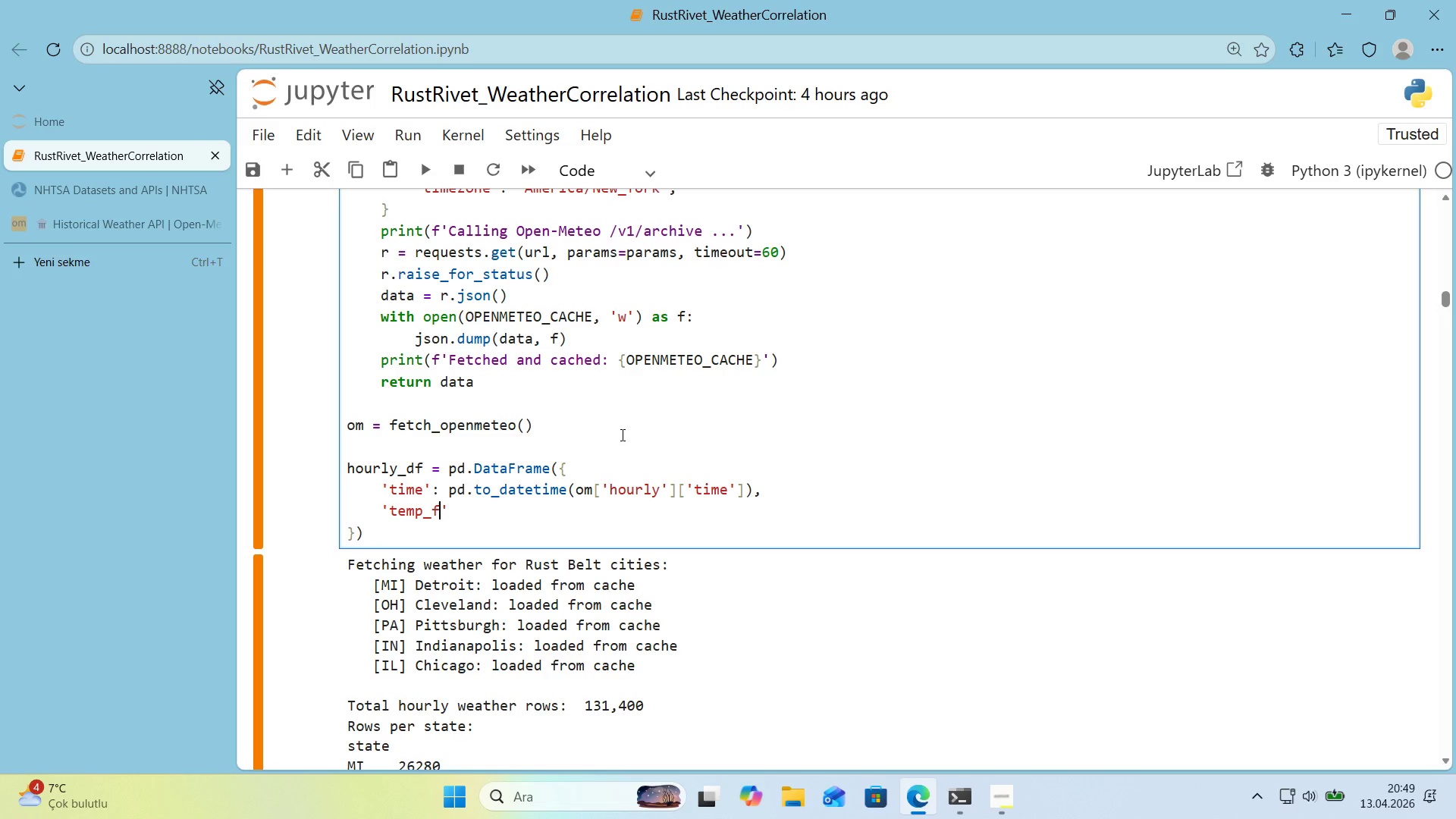 
key(ArrowRight)
 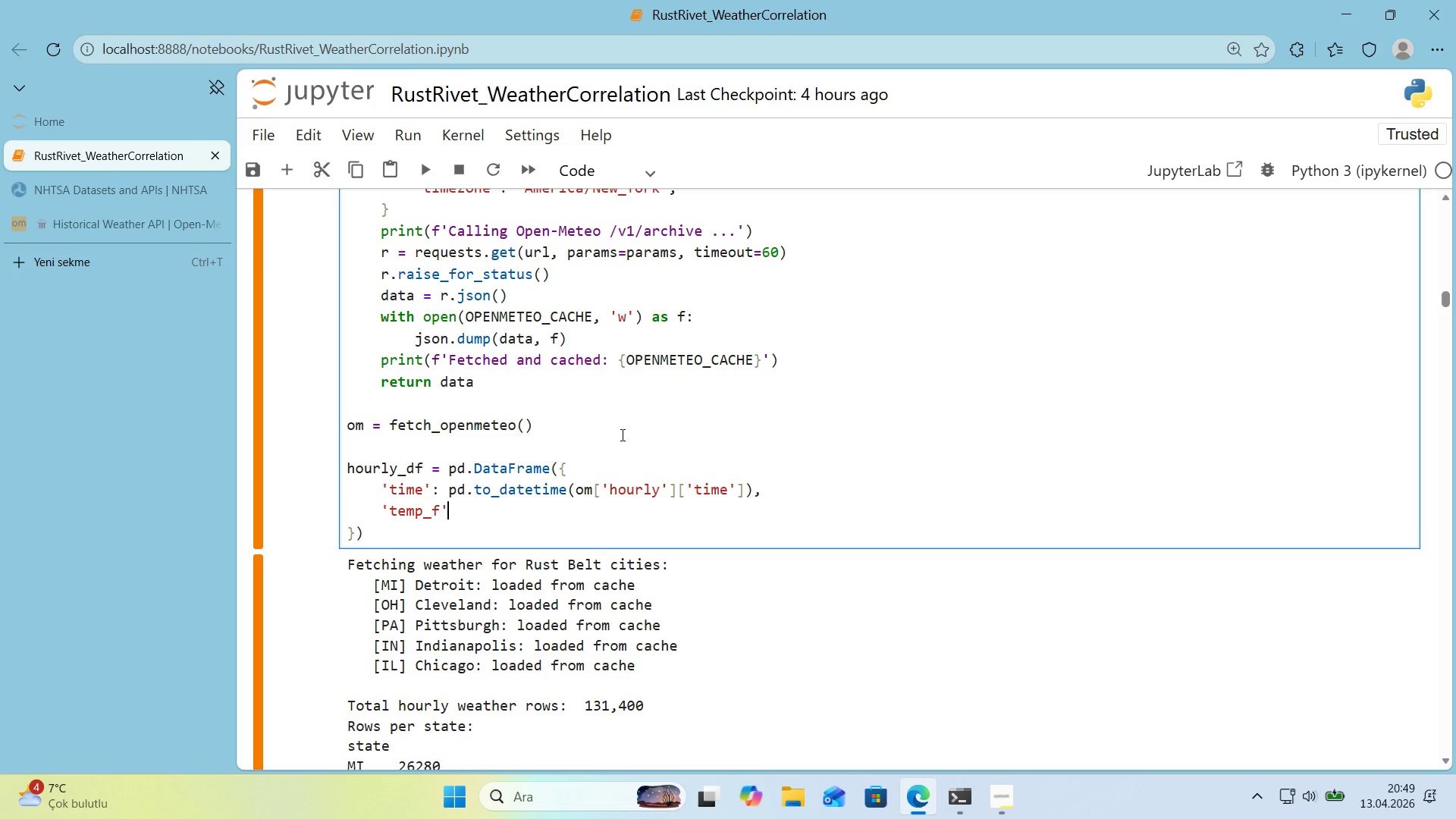 
type(> om)
 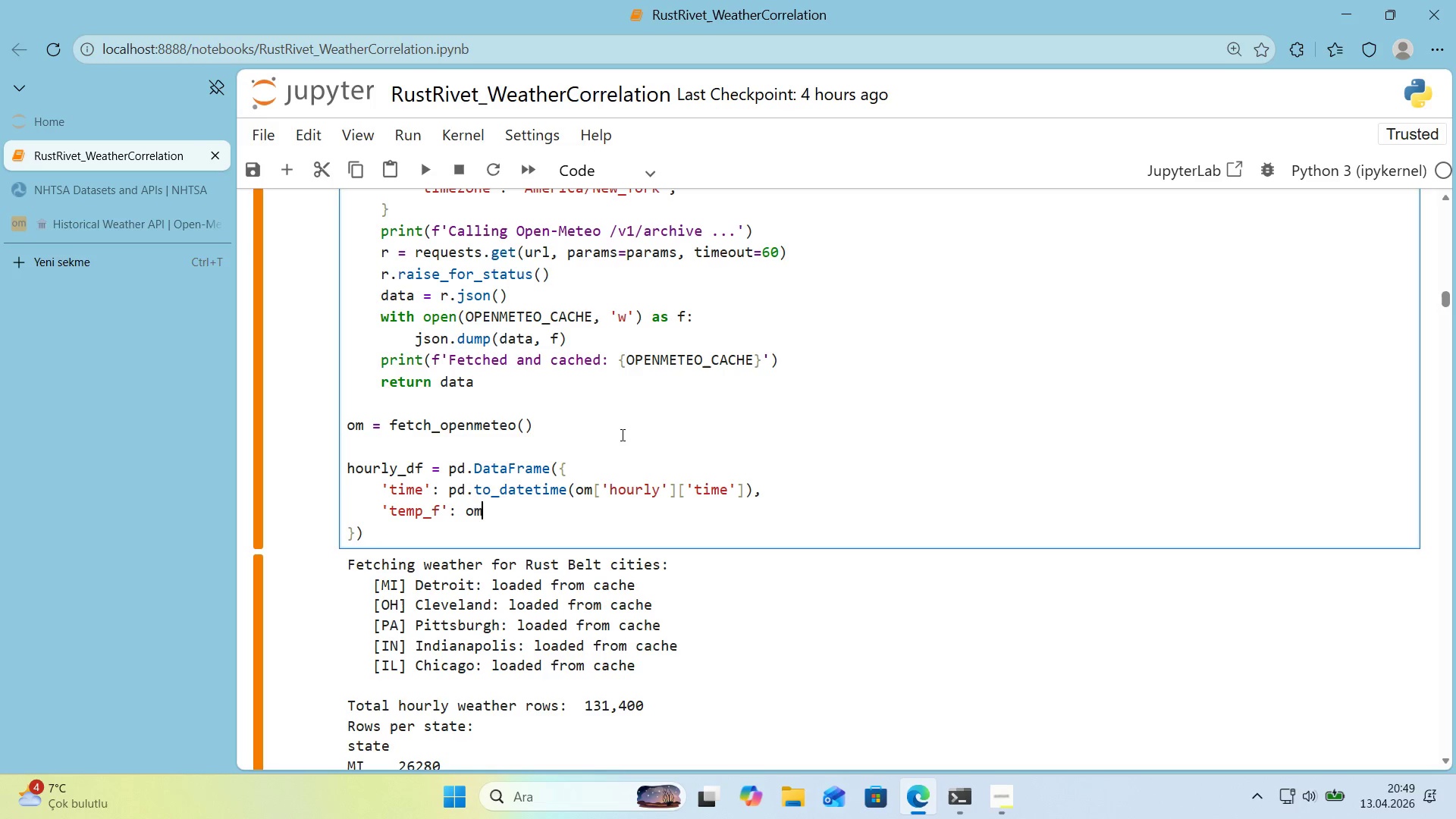 
key(Alt+Control+8)
 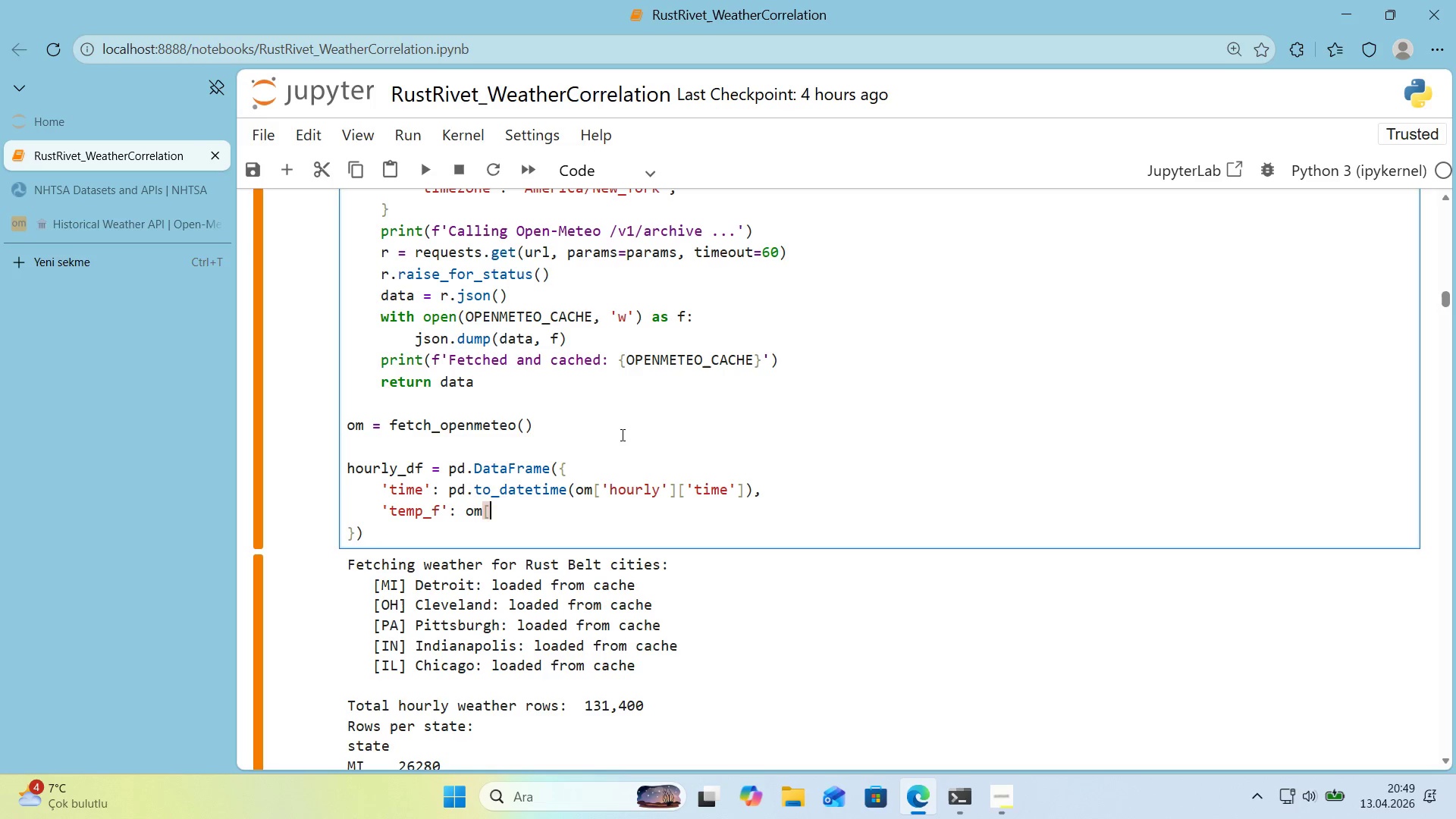 
key(Alt+Control+9)
 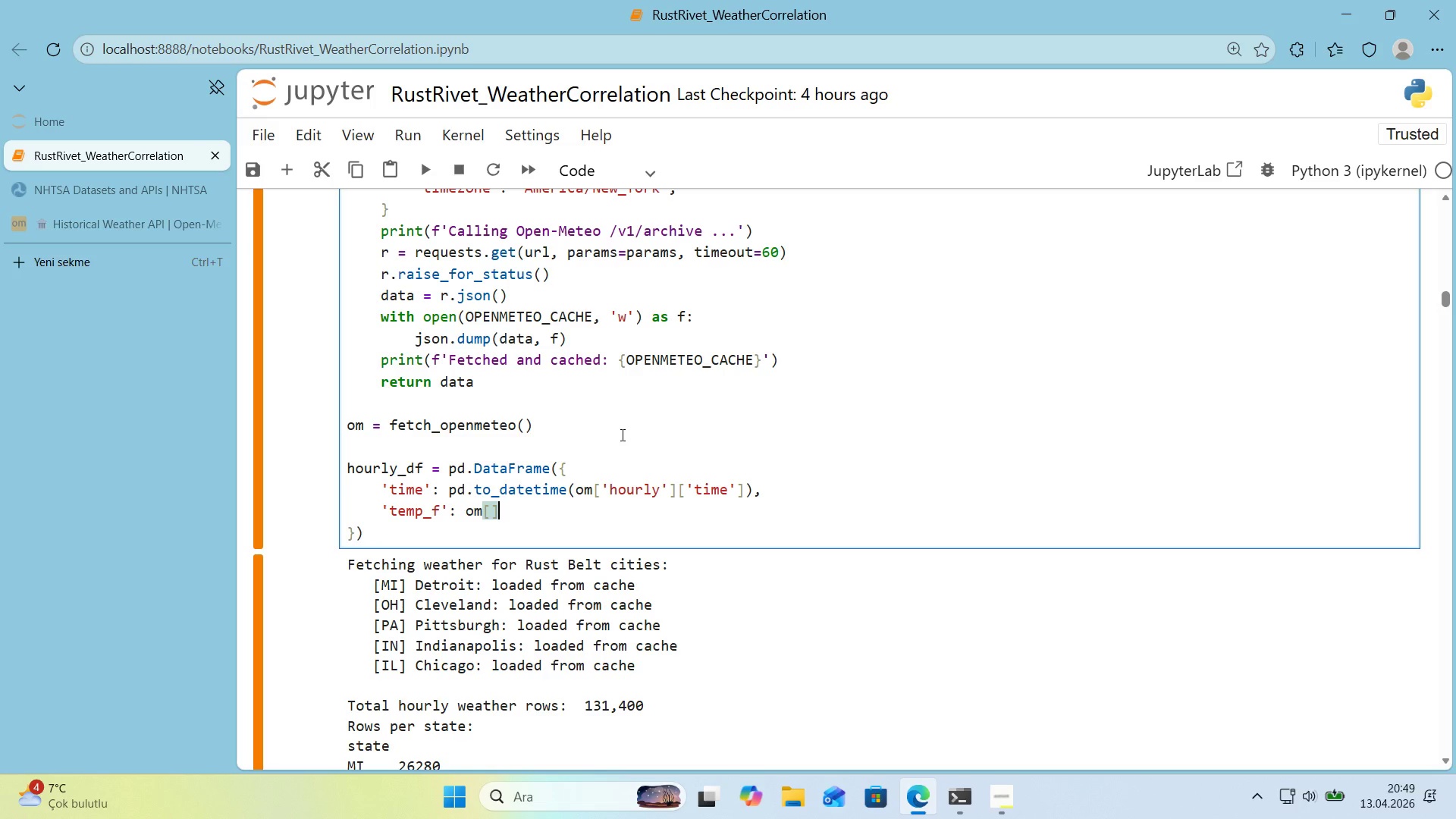 
key(ArrowLeft)
 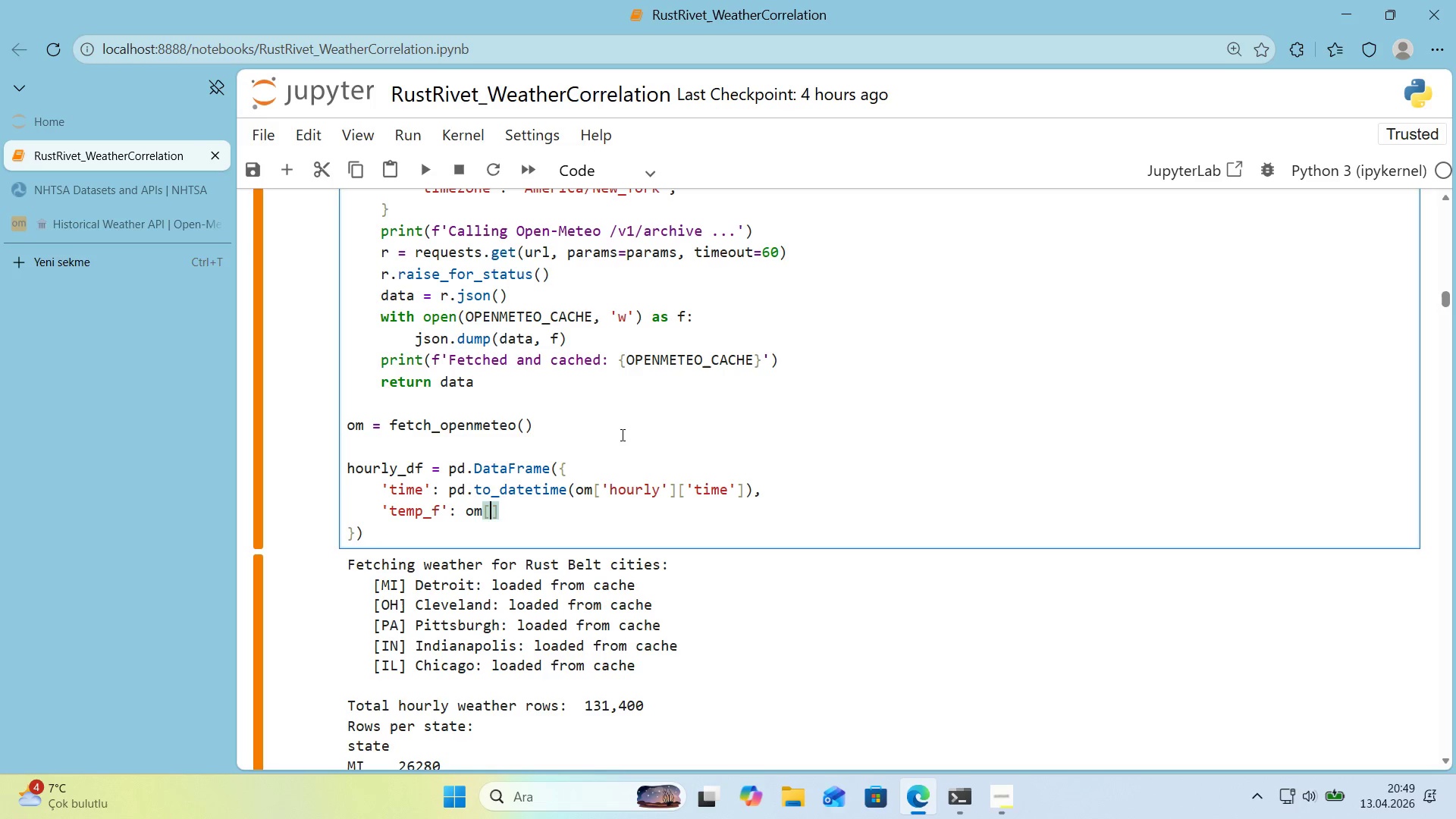 
type(@@)
 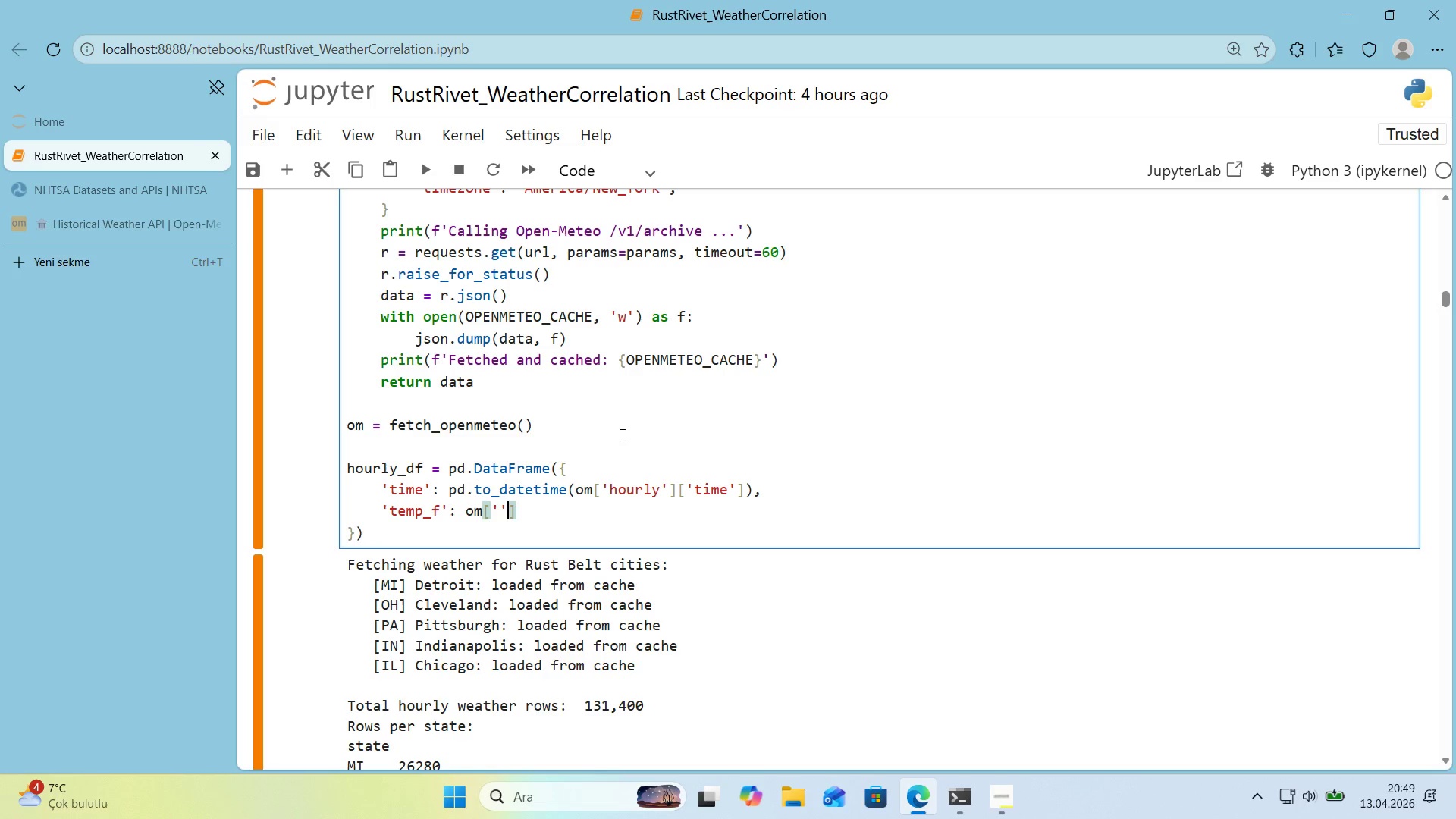 
key(ArrowLeft)
 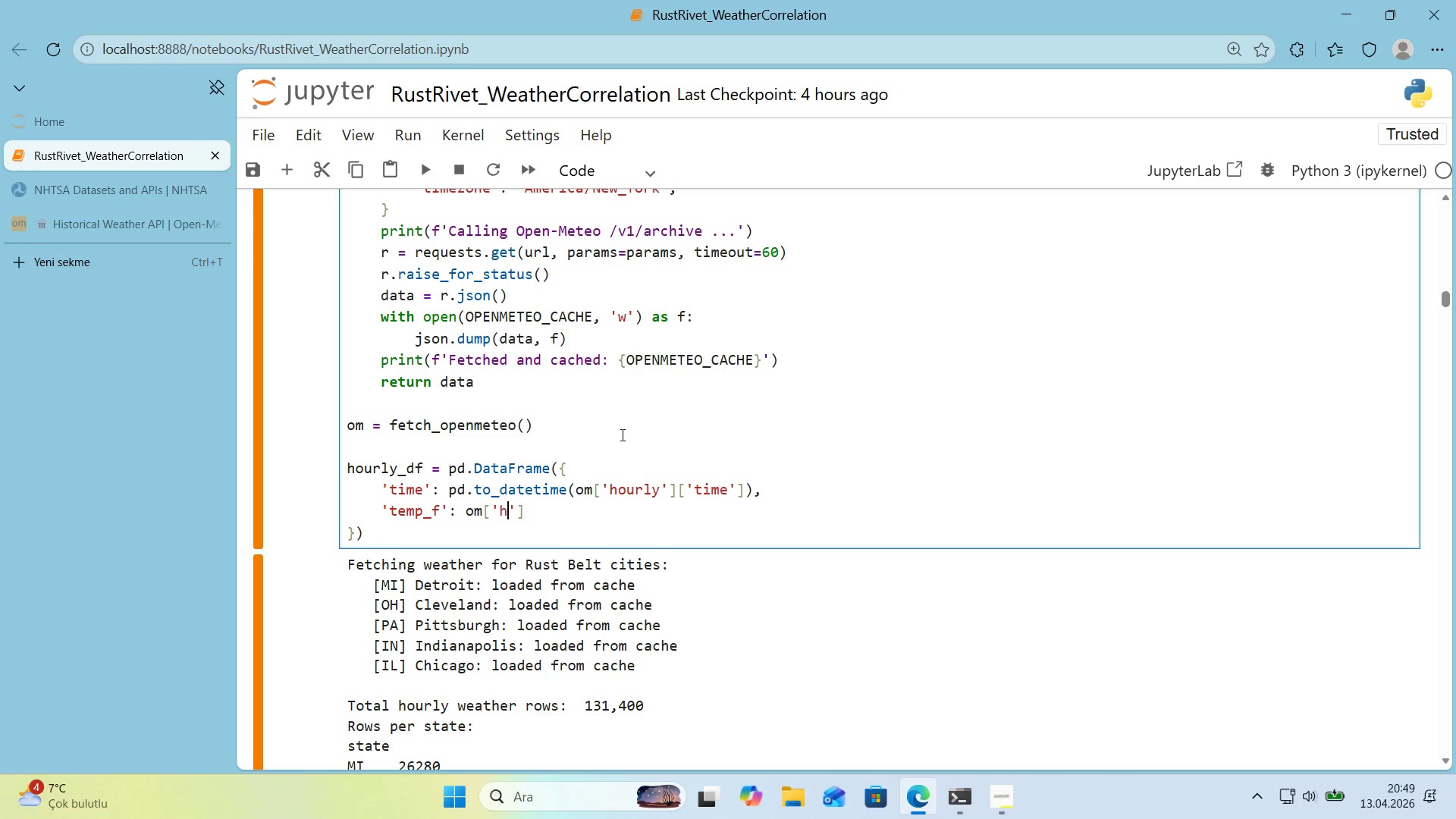 
type(hourly)
 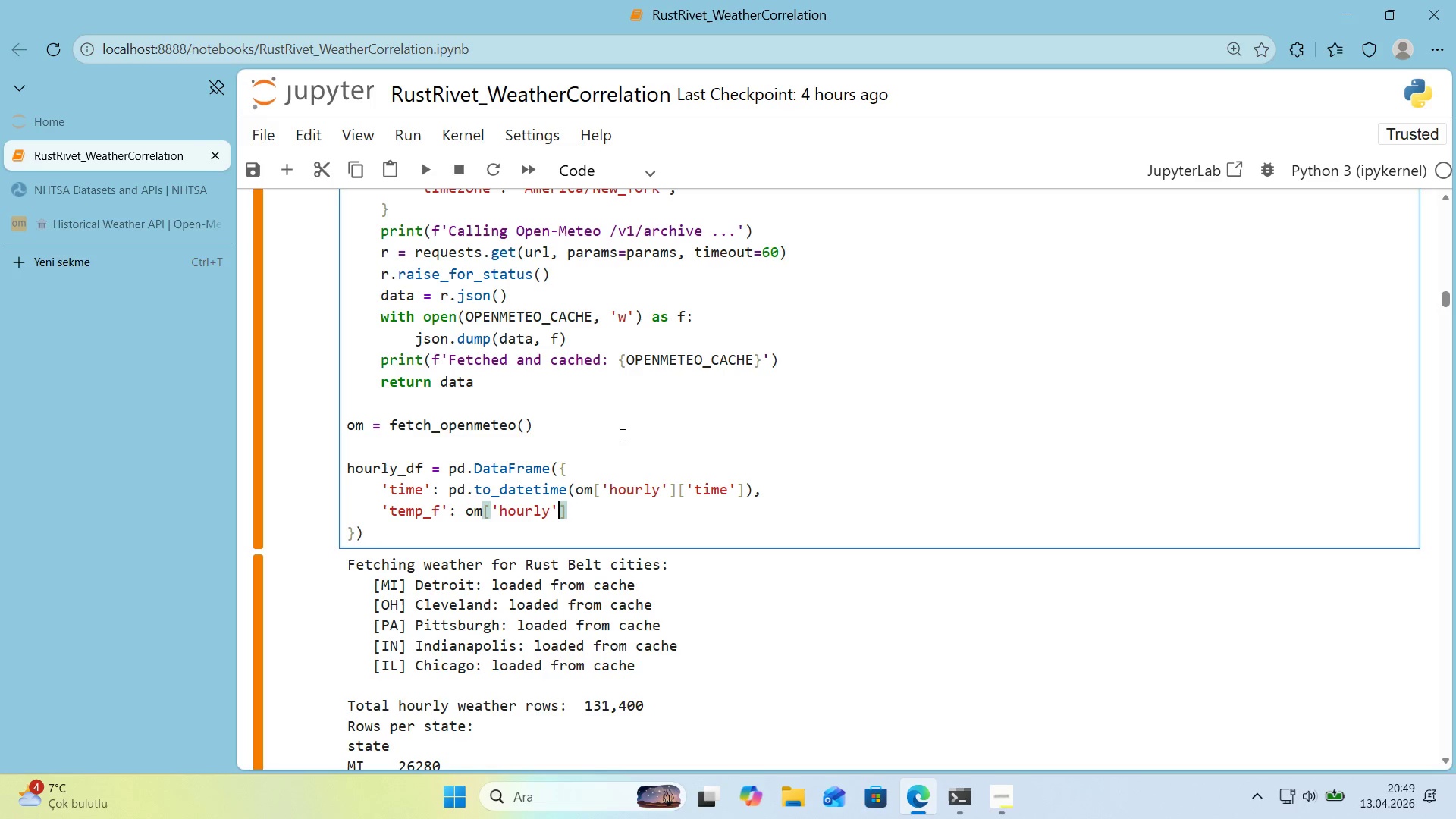 
key(ArrowRight)
 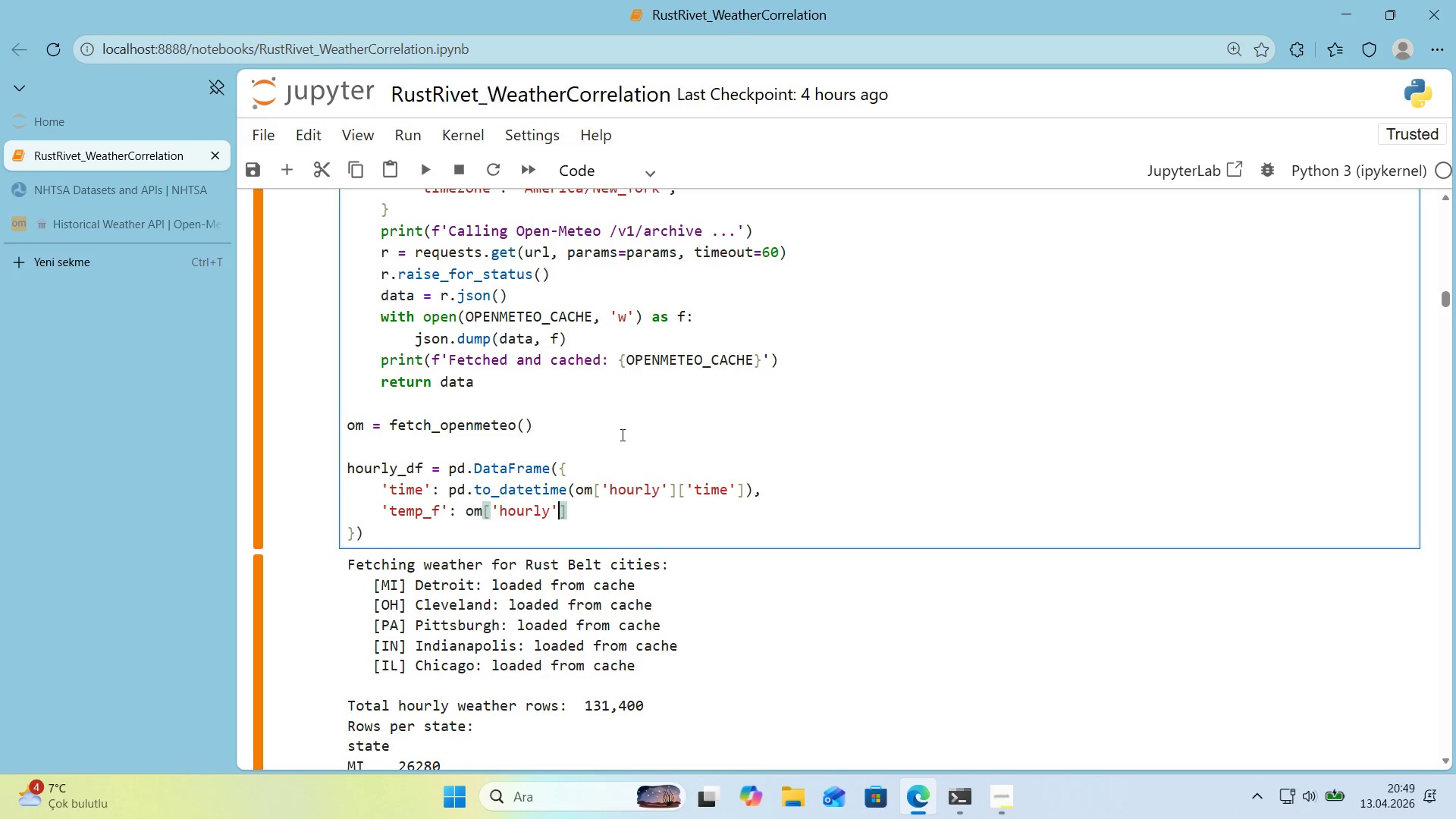 
key(ArrowRight)
 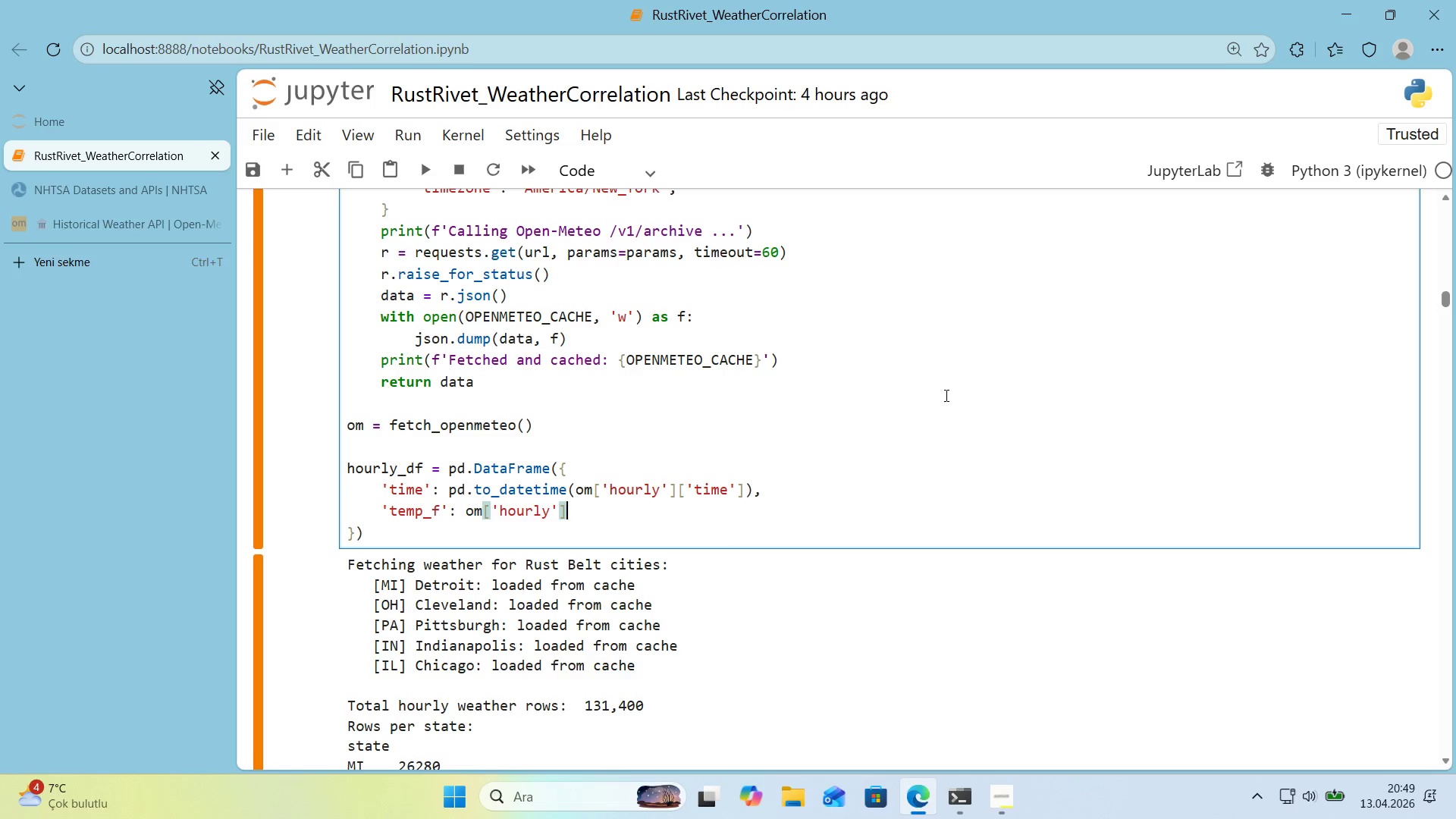 
key(Alt+Control+8)
 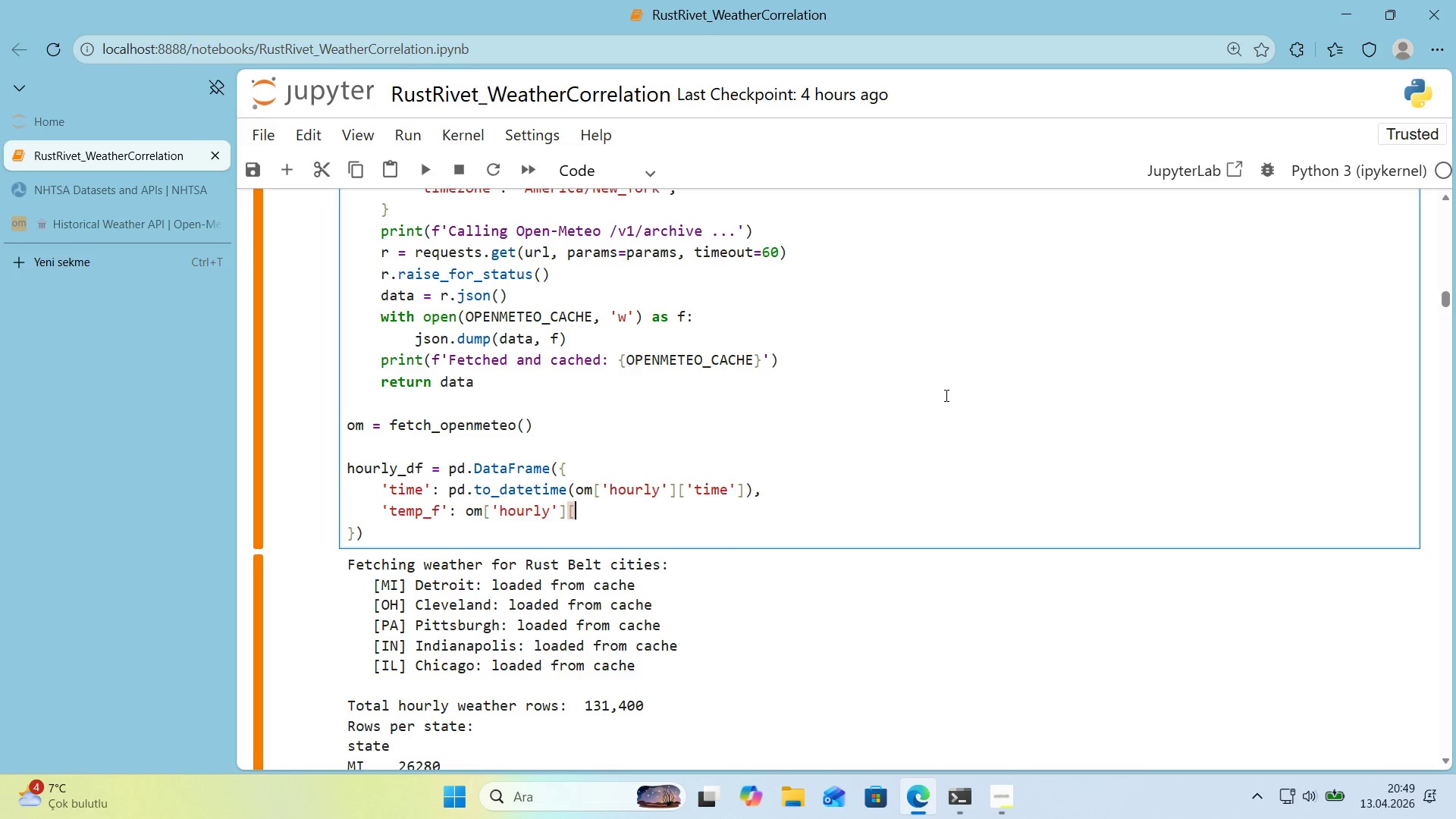 
key(Alt+Control+9)
 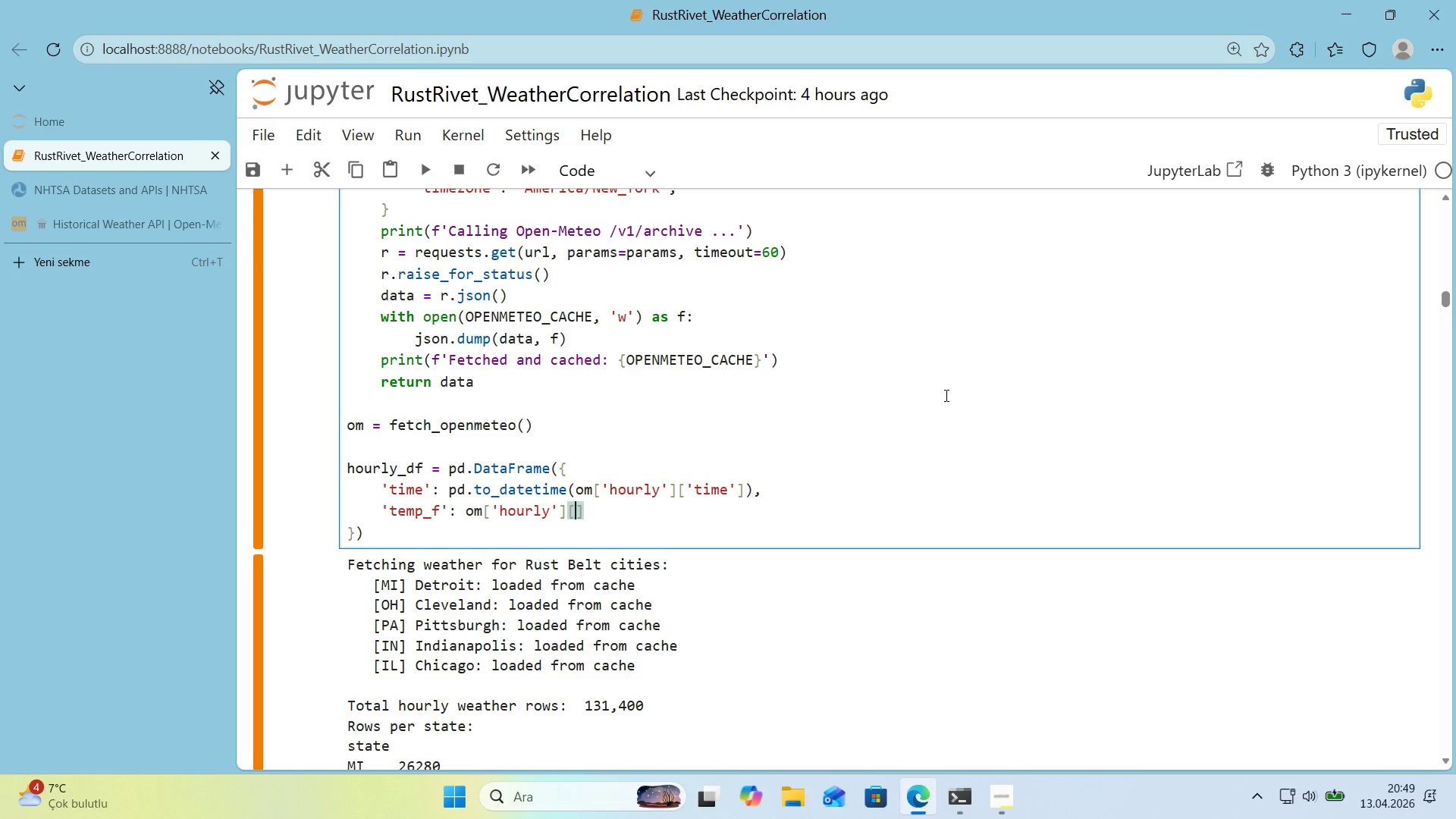 
key(ArrowLeft)
 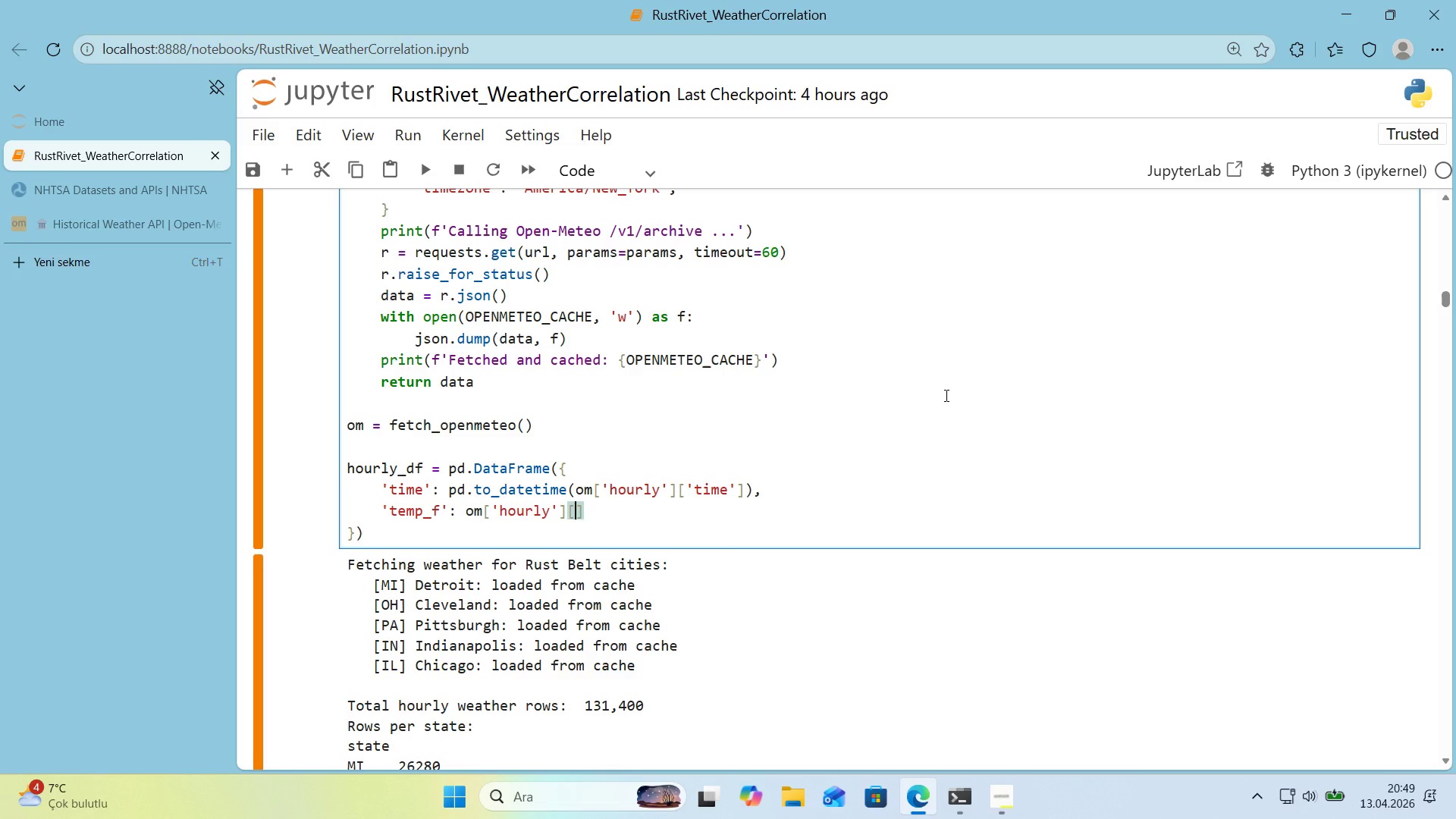 
type(@@)
 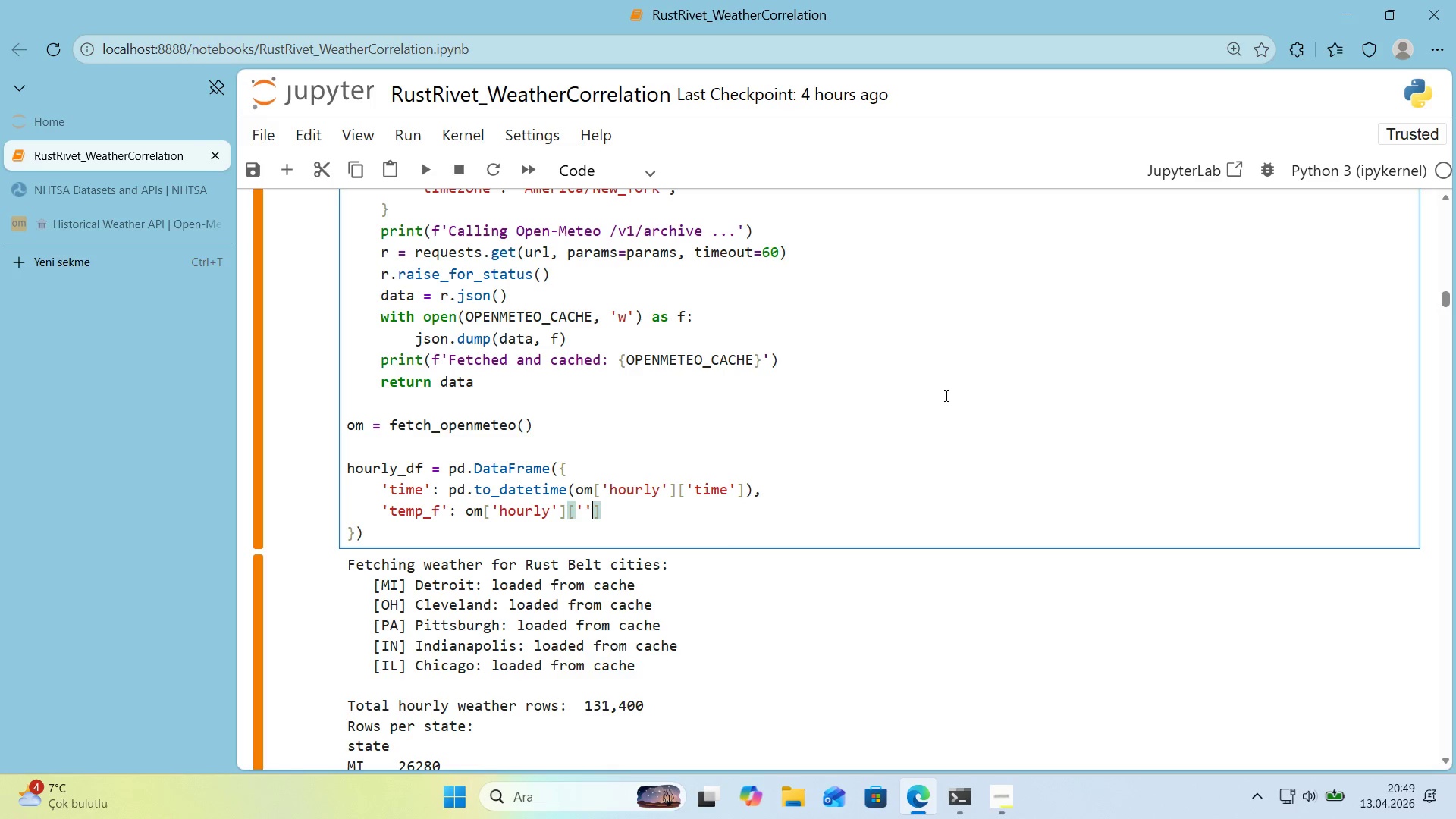 
key(ArrowLeft)
 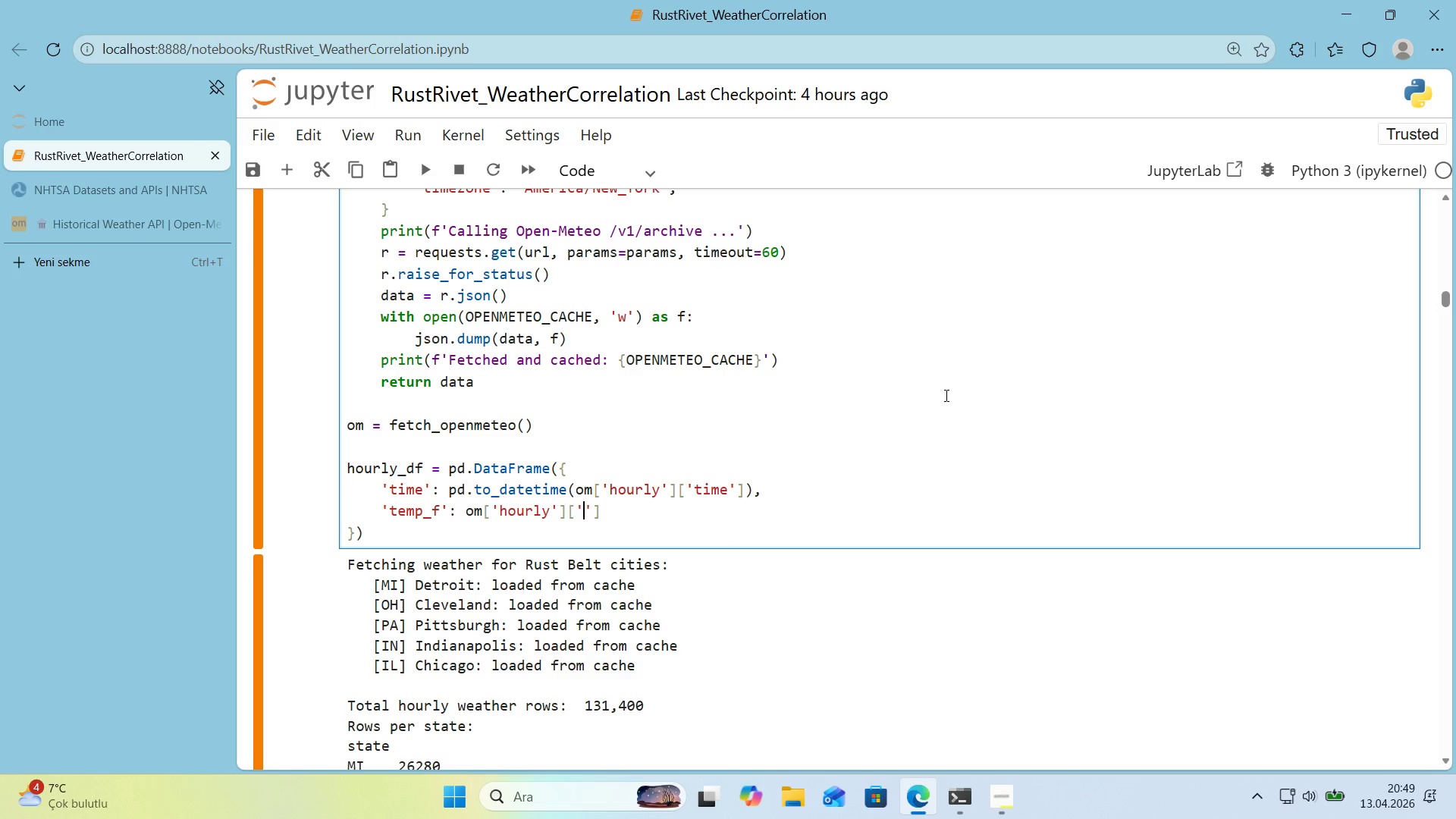 
type(temperature_2m)
 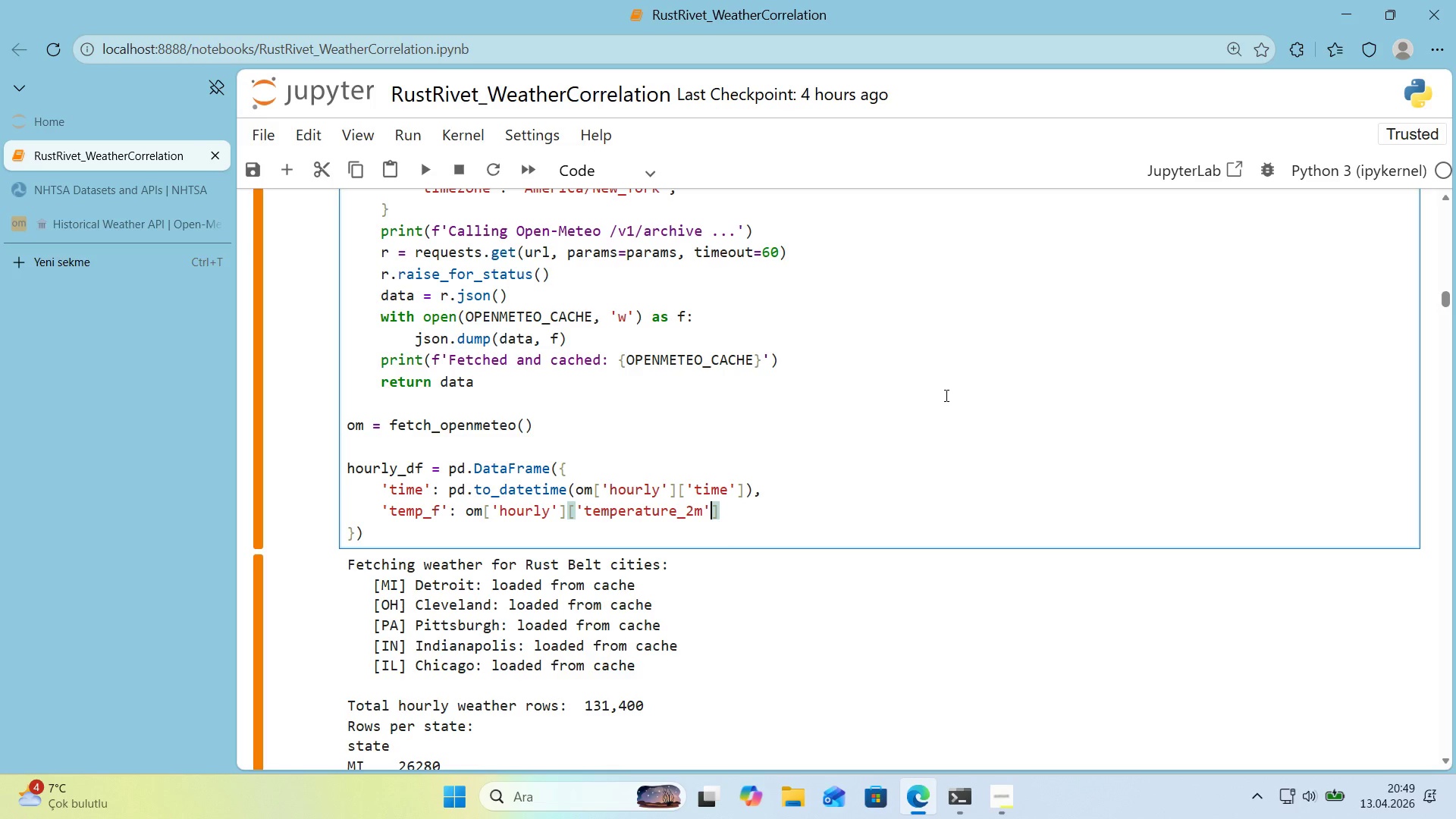 
 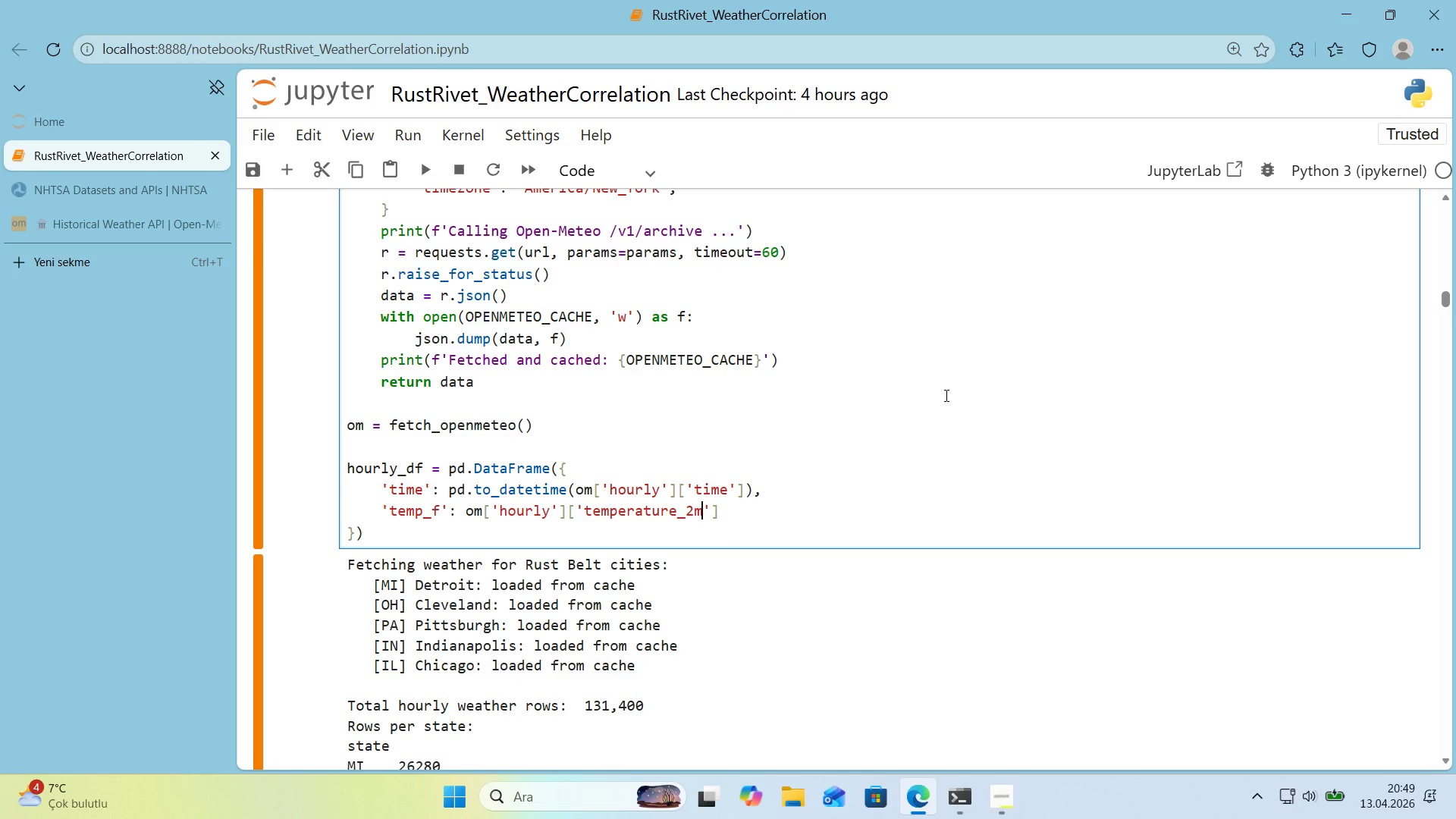 
key(ArrowRight)
 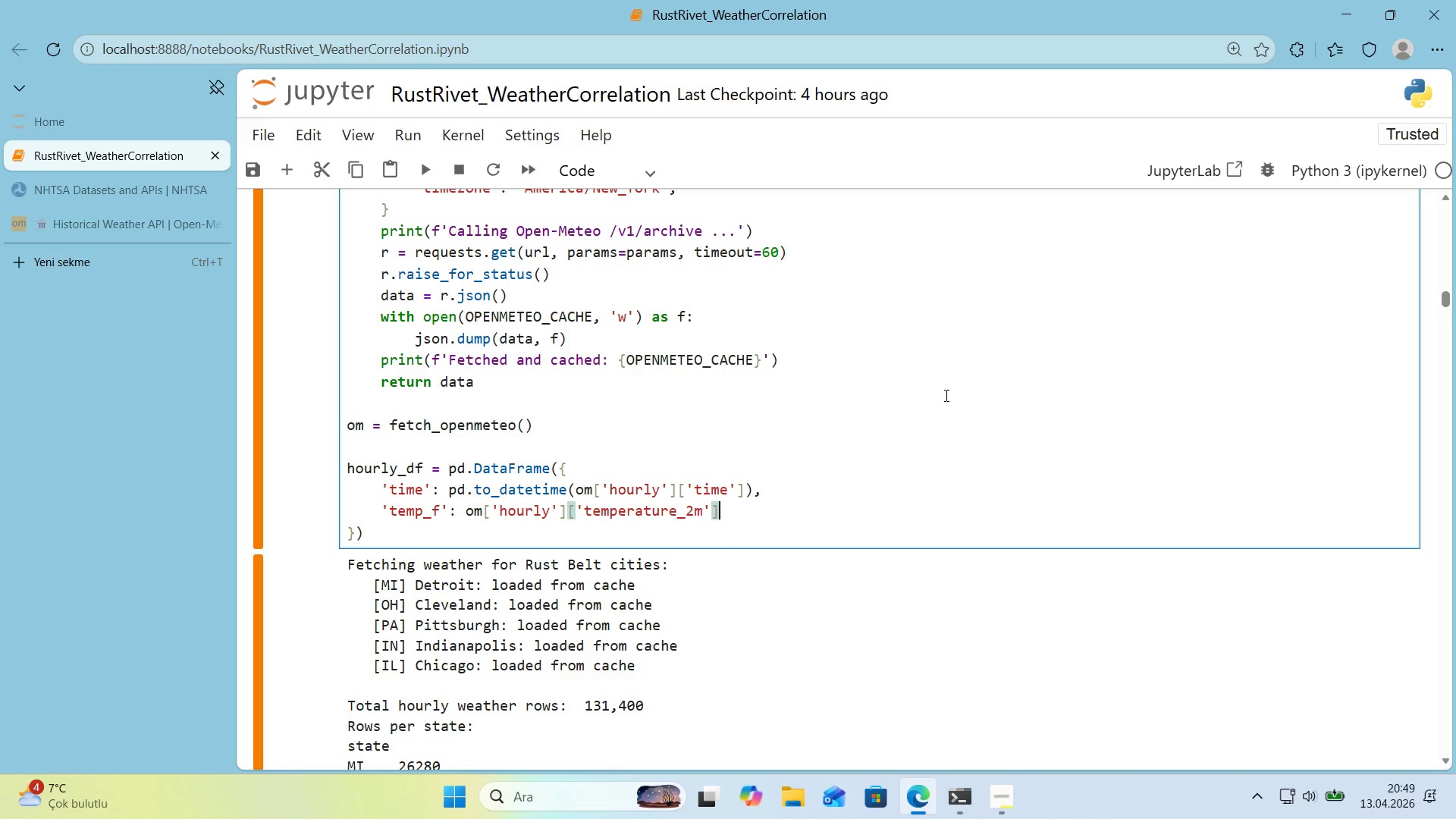 
key(ArrowRight)
 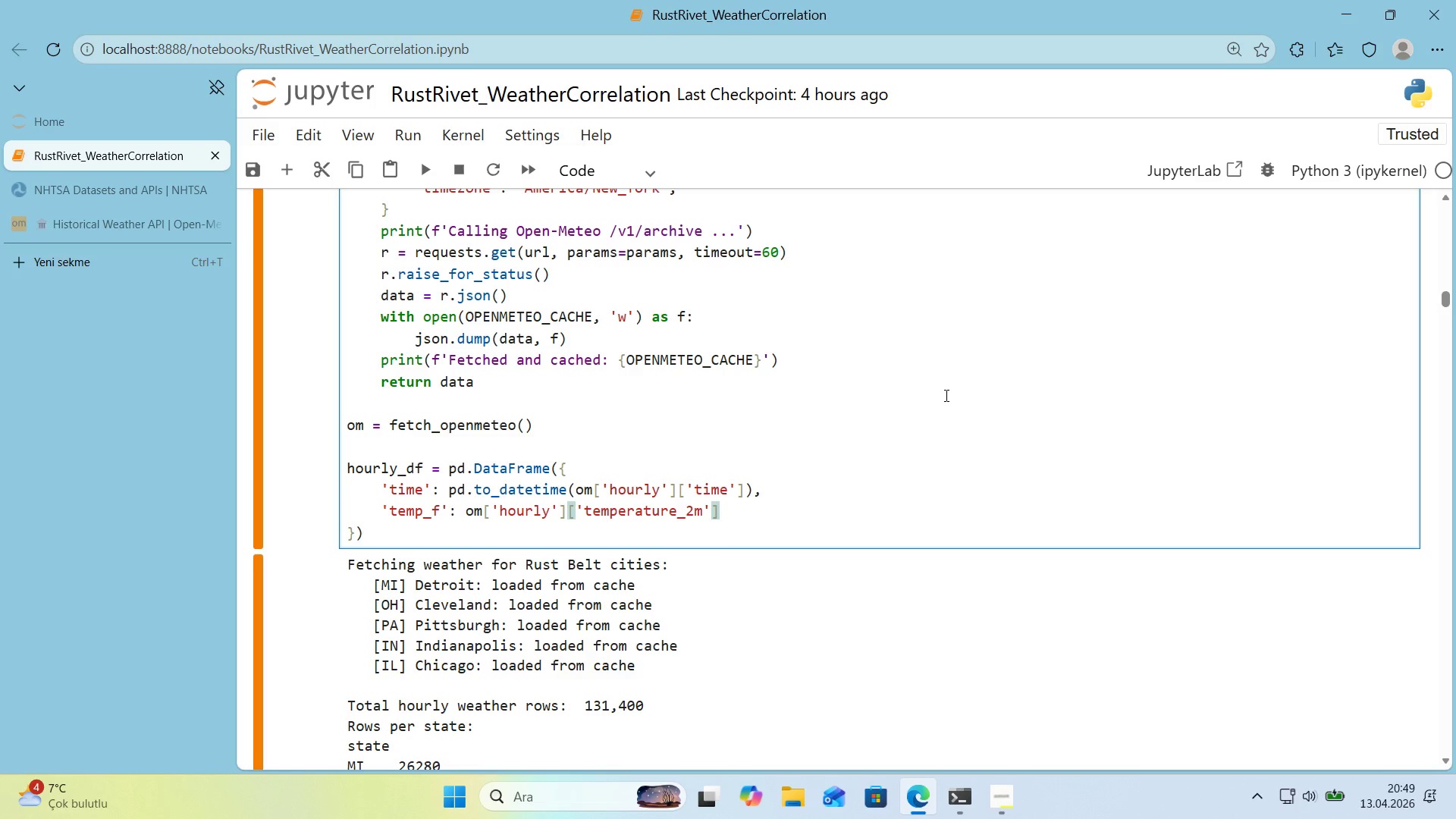 
key(Comma)
 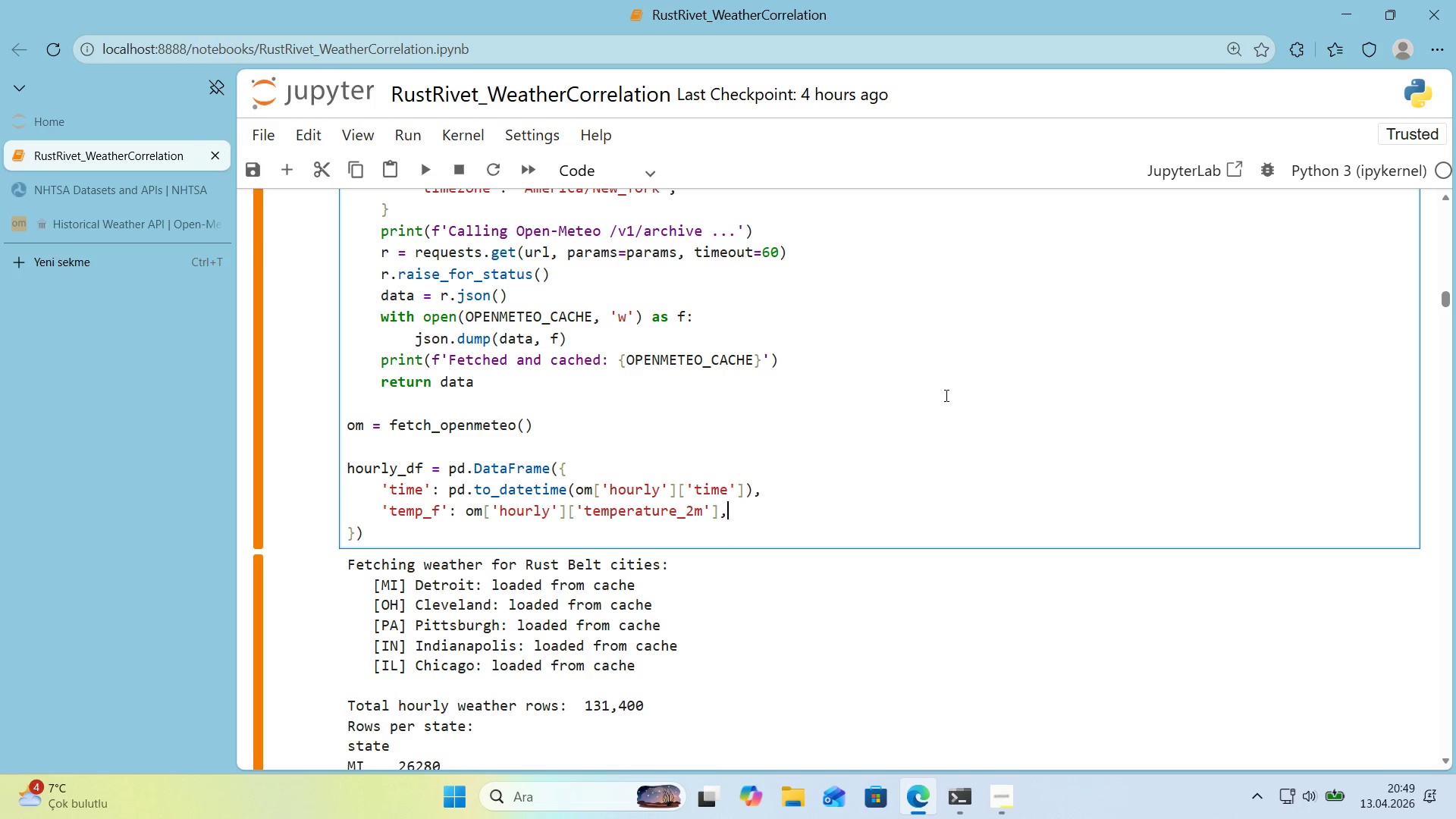 
key(Enter)
 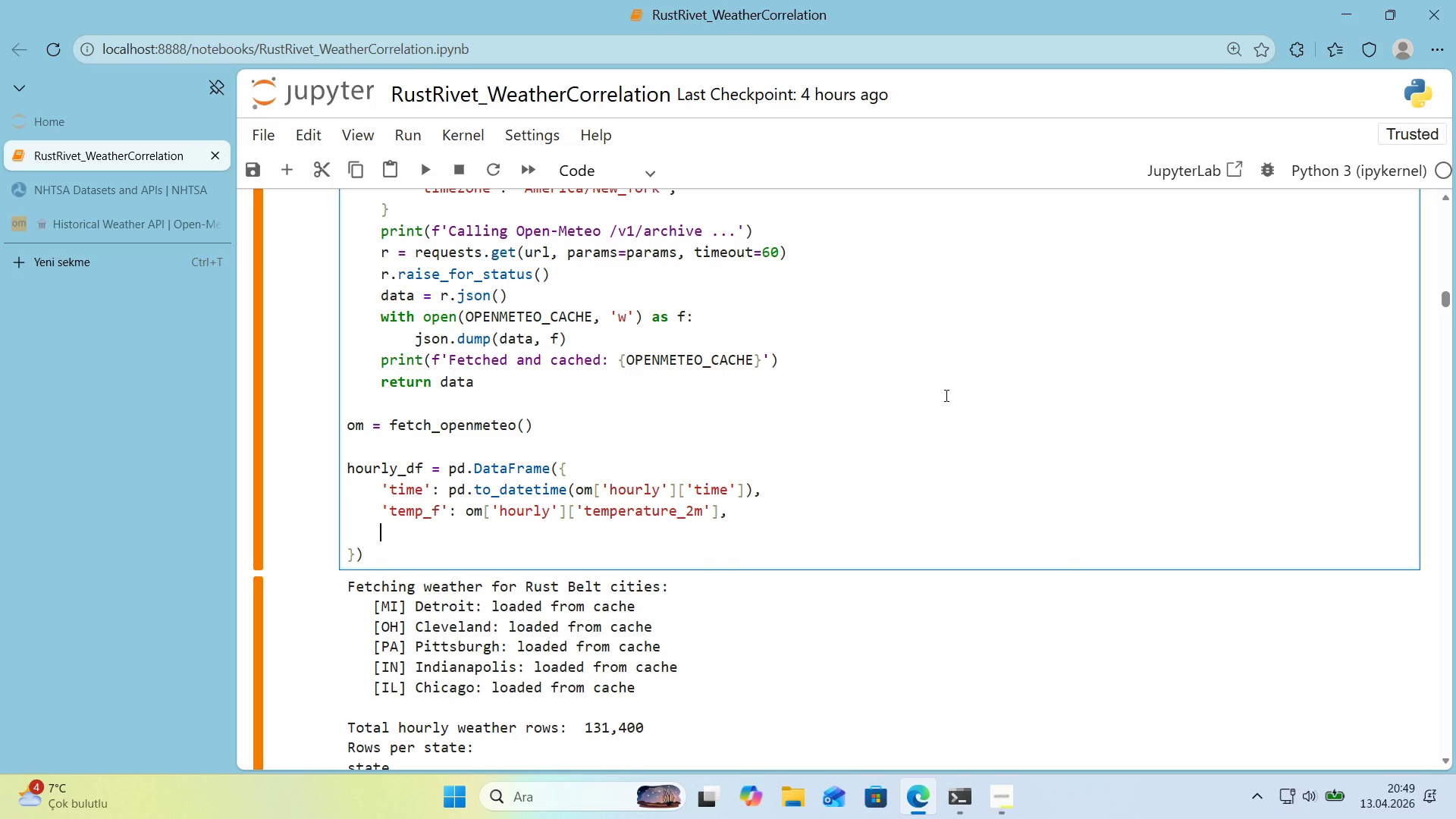 
type(@@)
 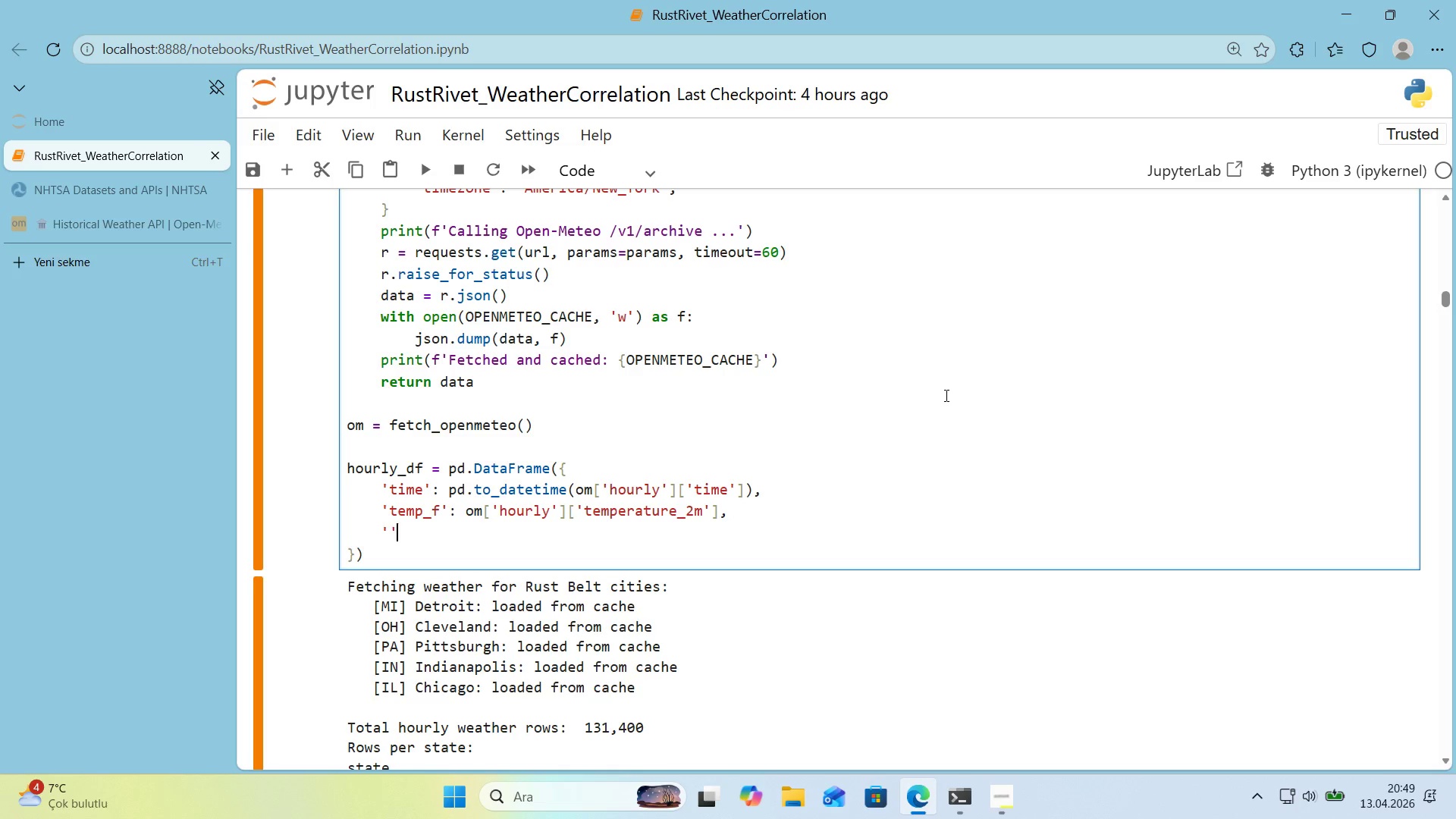 
key(ArrowLeft)
 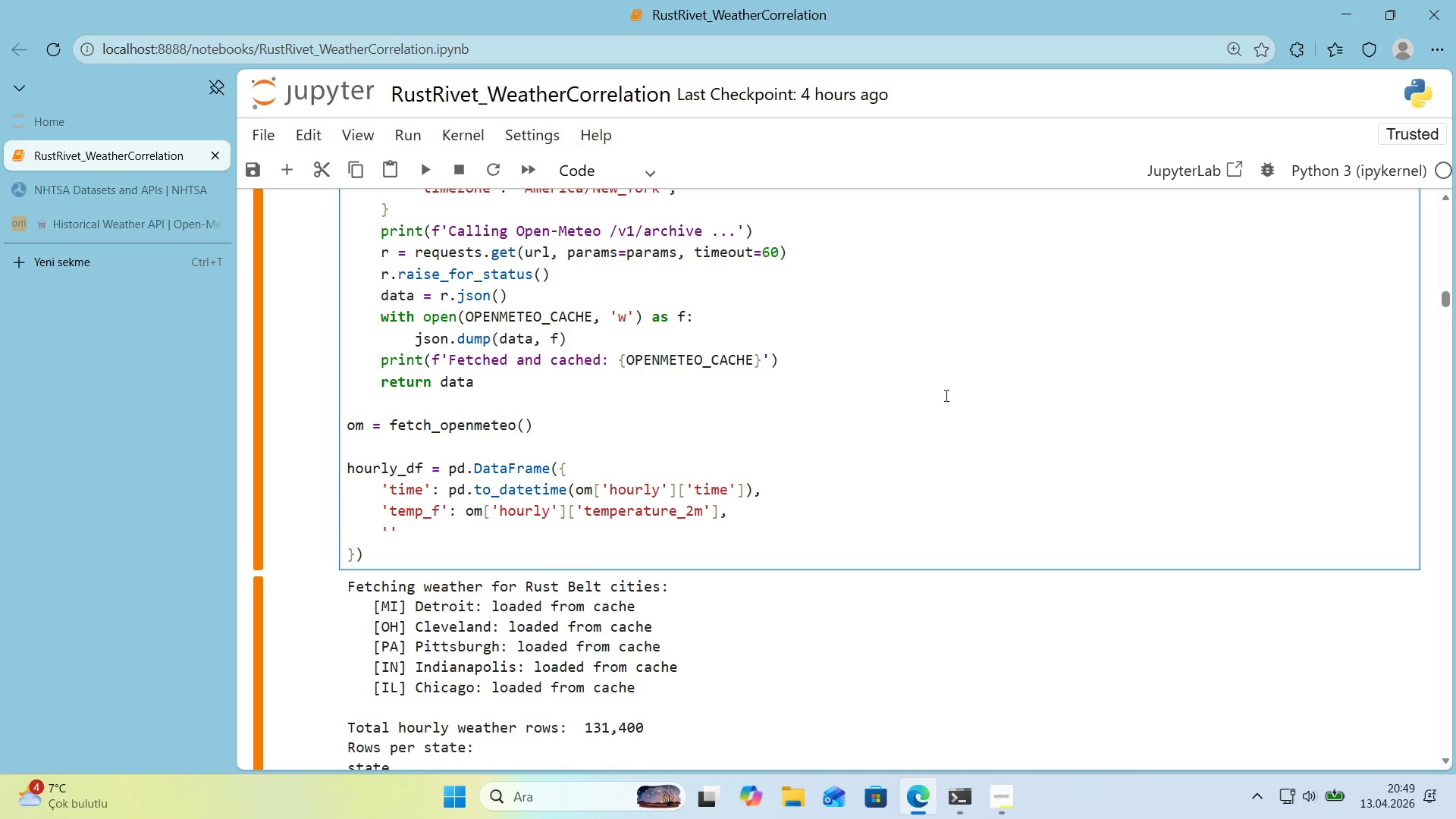 
type(hum'd'ty_pct)
 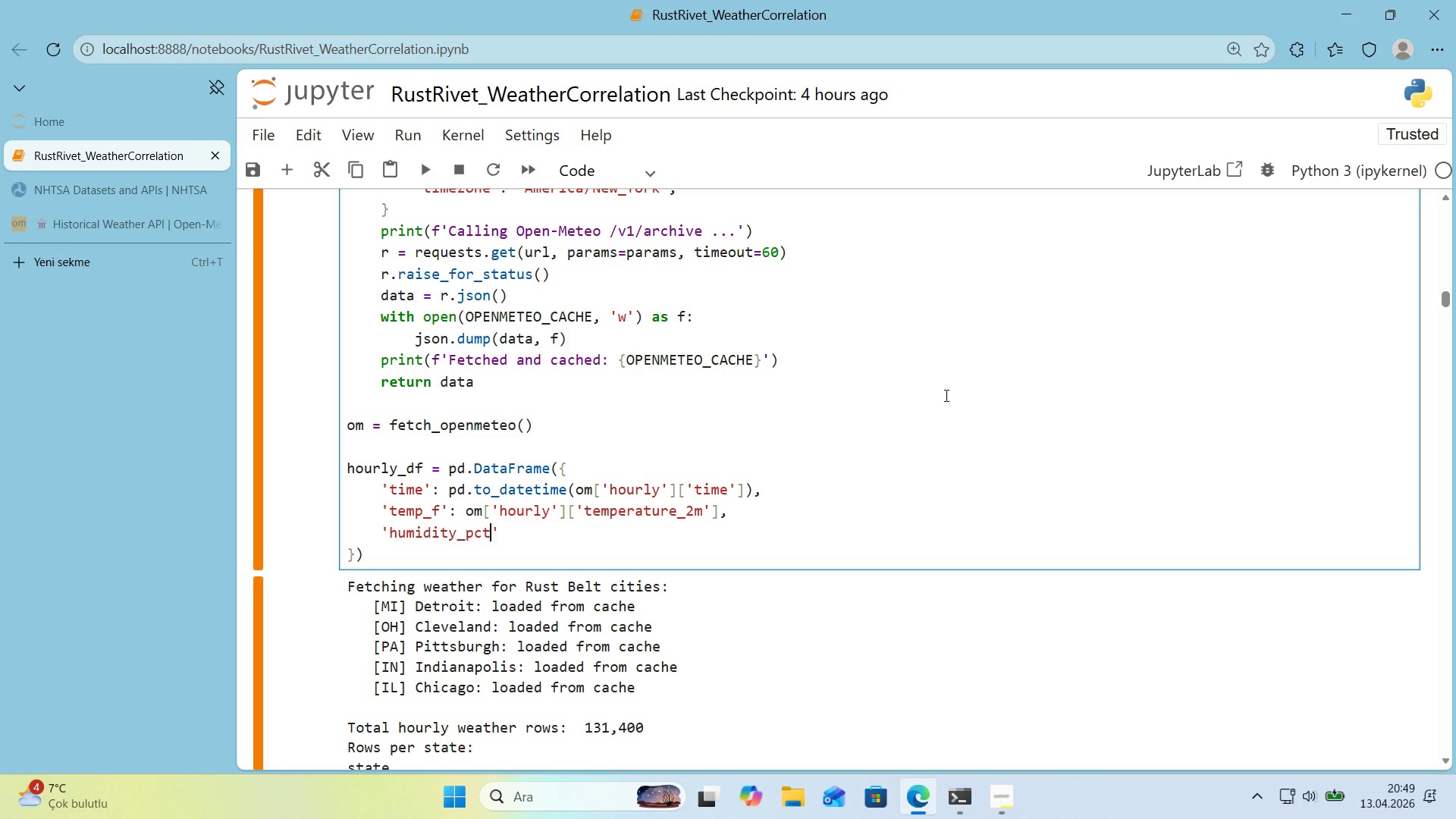 
key(ArrowRight)
 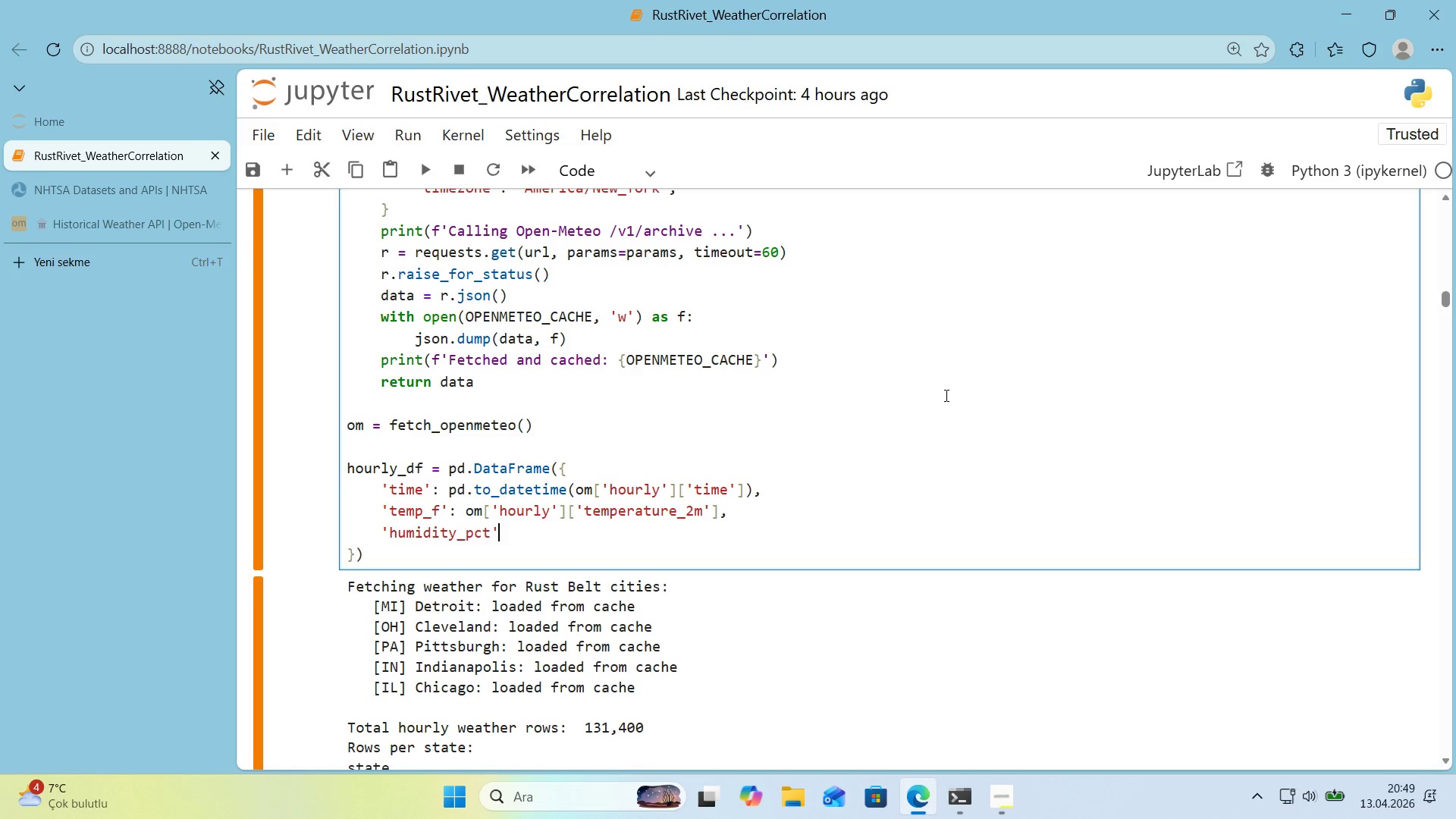 
type(> om)
 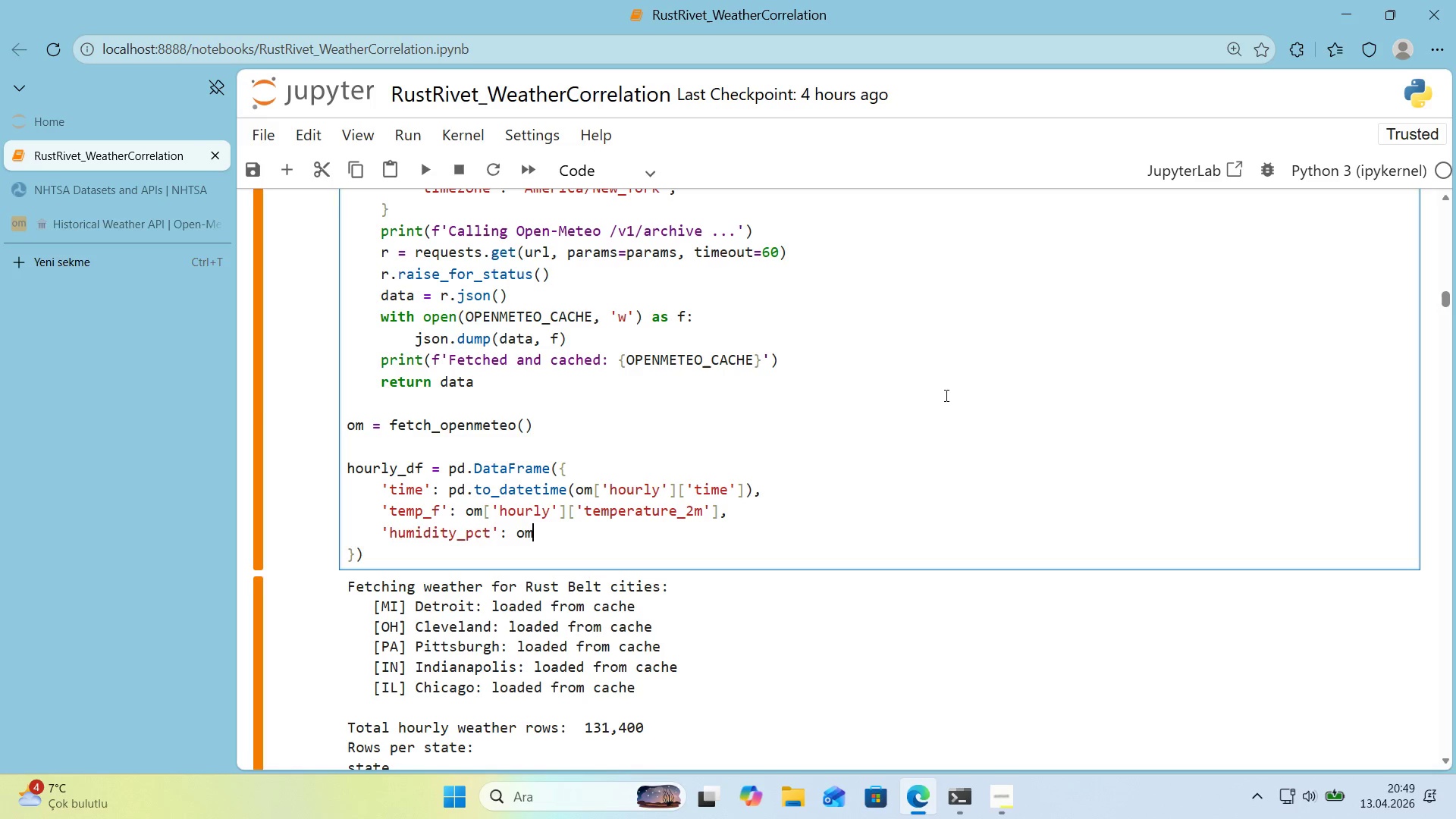 
key(Alt+Control+8)
 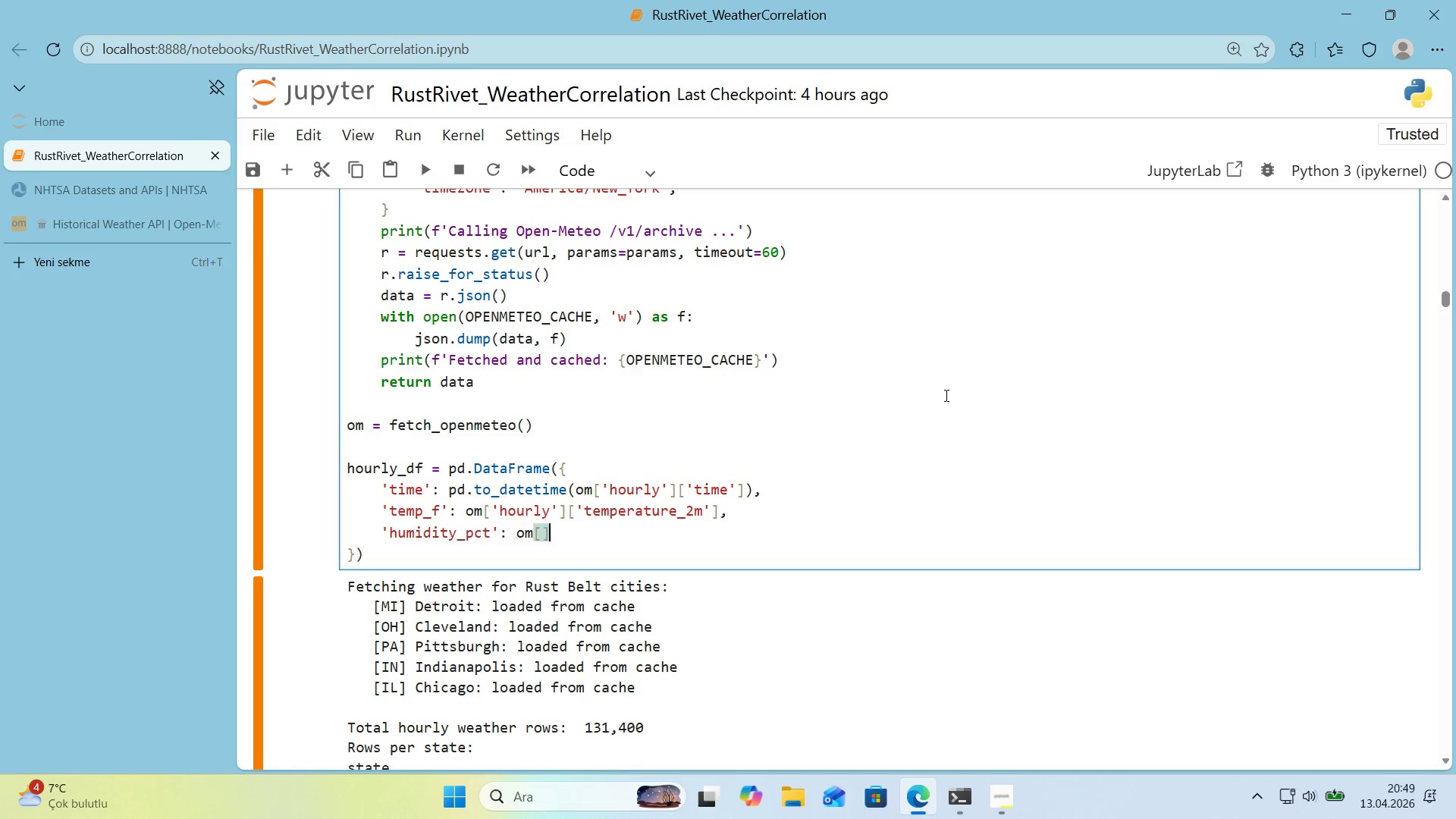 
key(Alt+Control+9)
 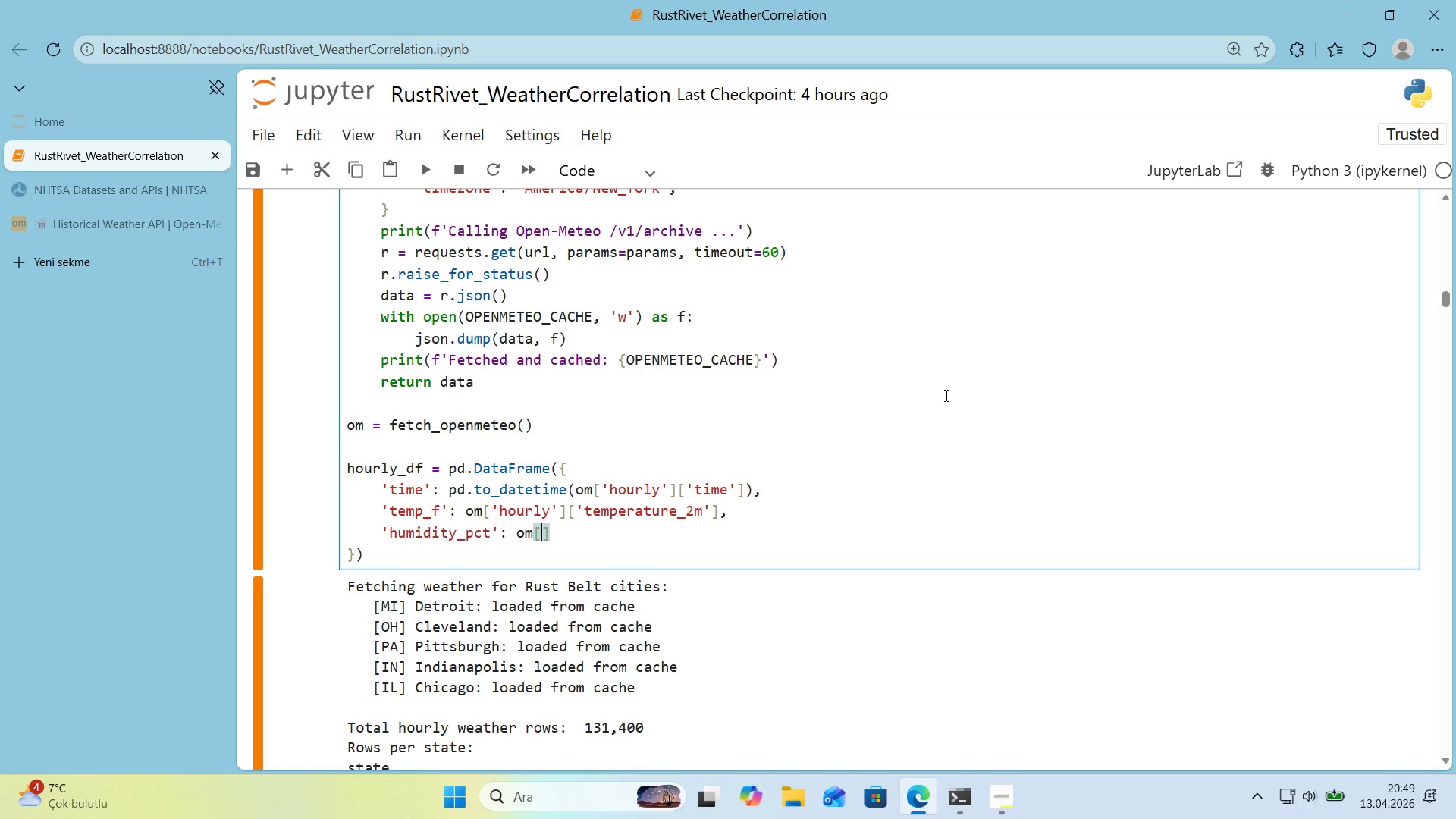 
key(ArrowLeft)
 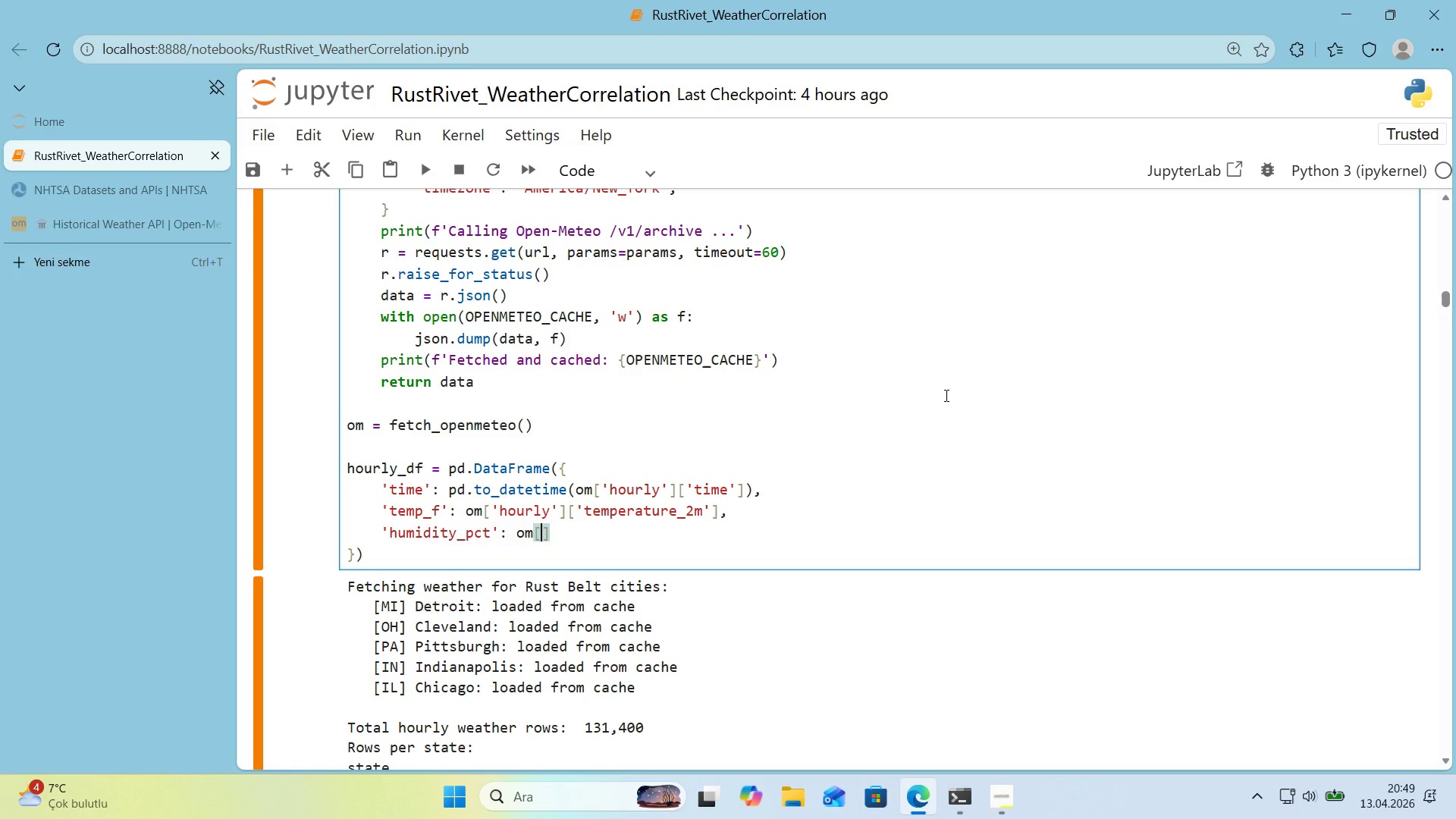 
type(@@)
 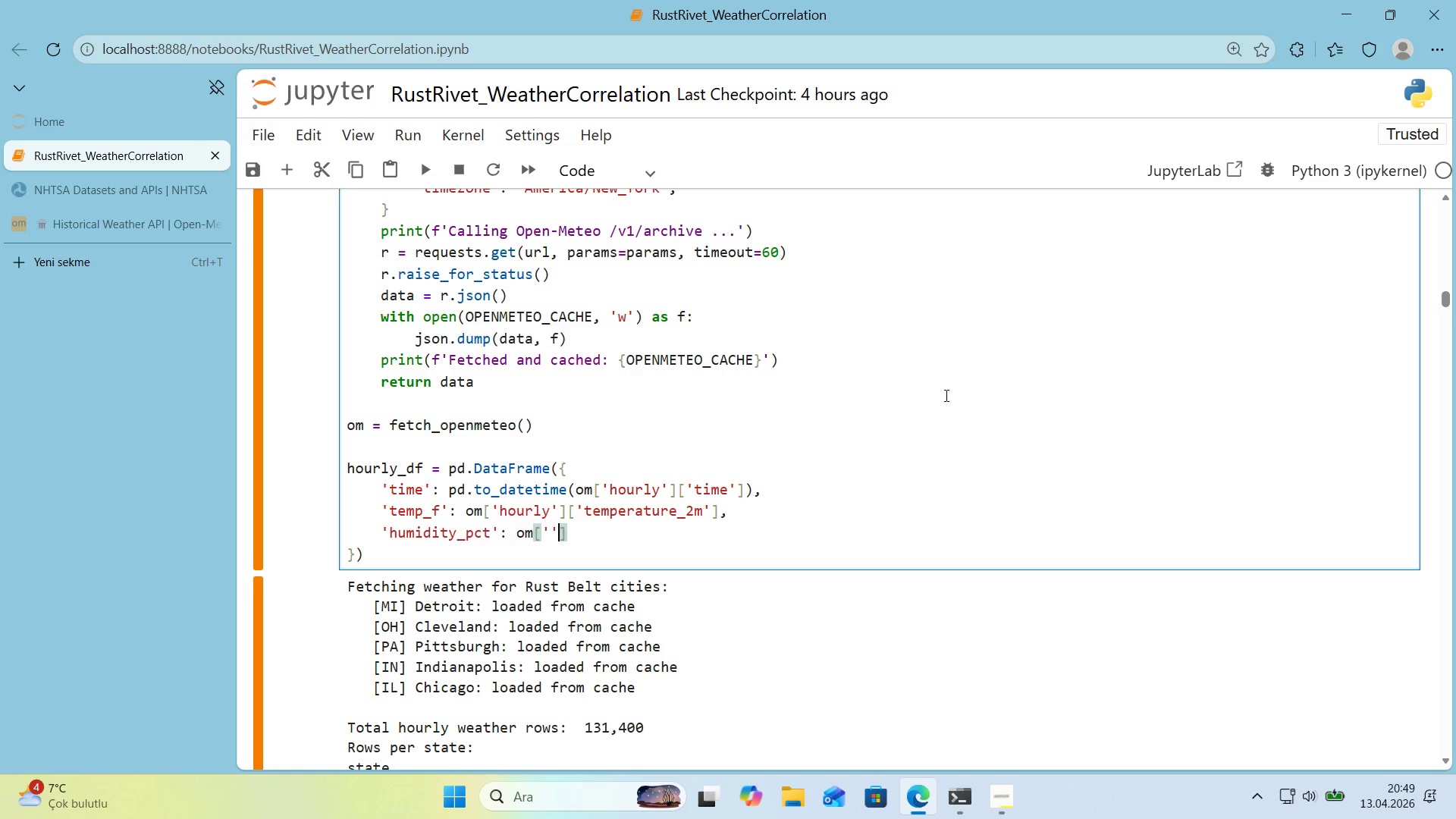 
key(ArrowLeft)
 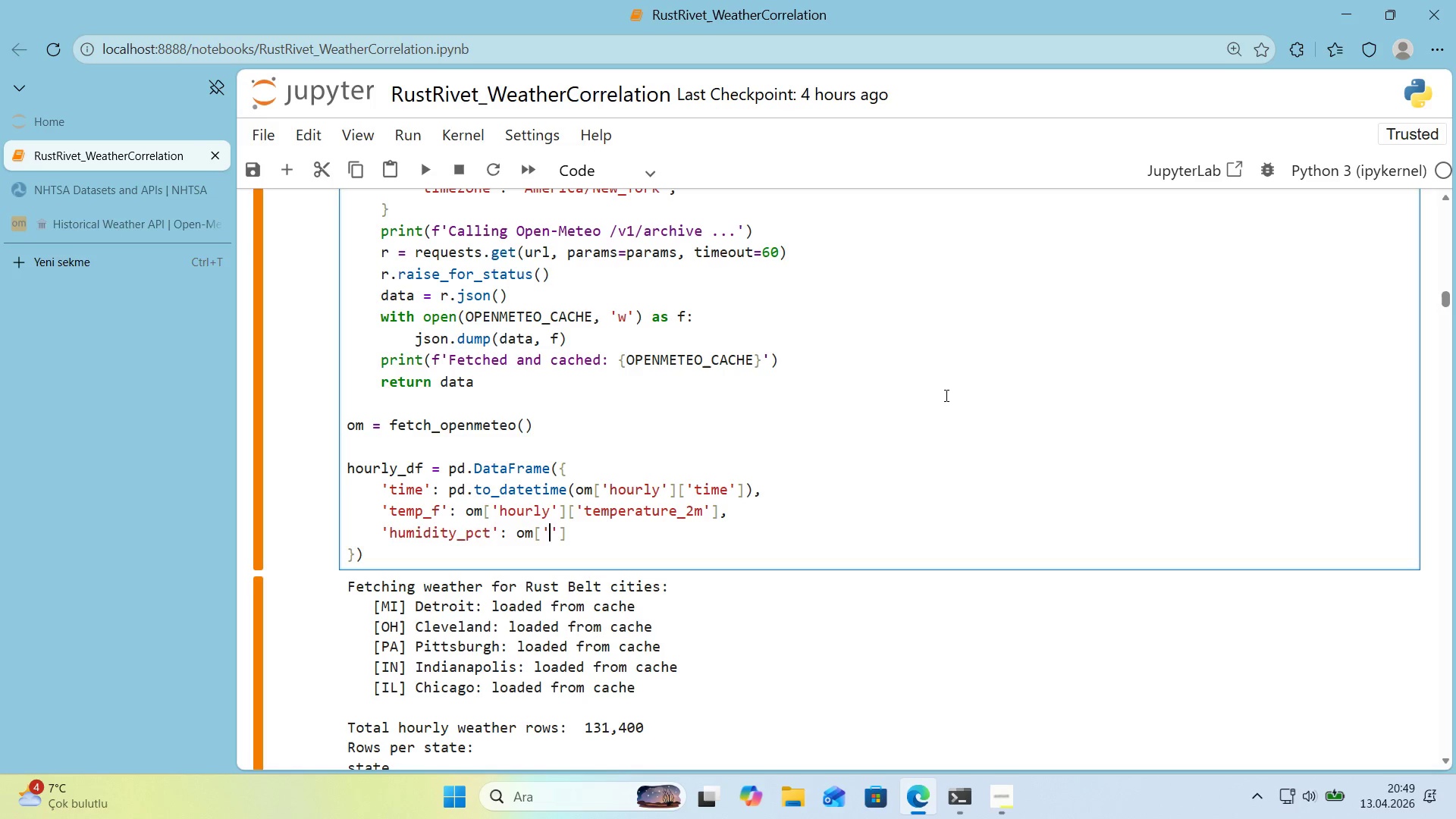 
type(hourly)
 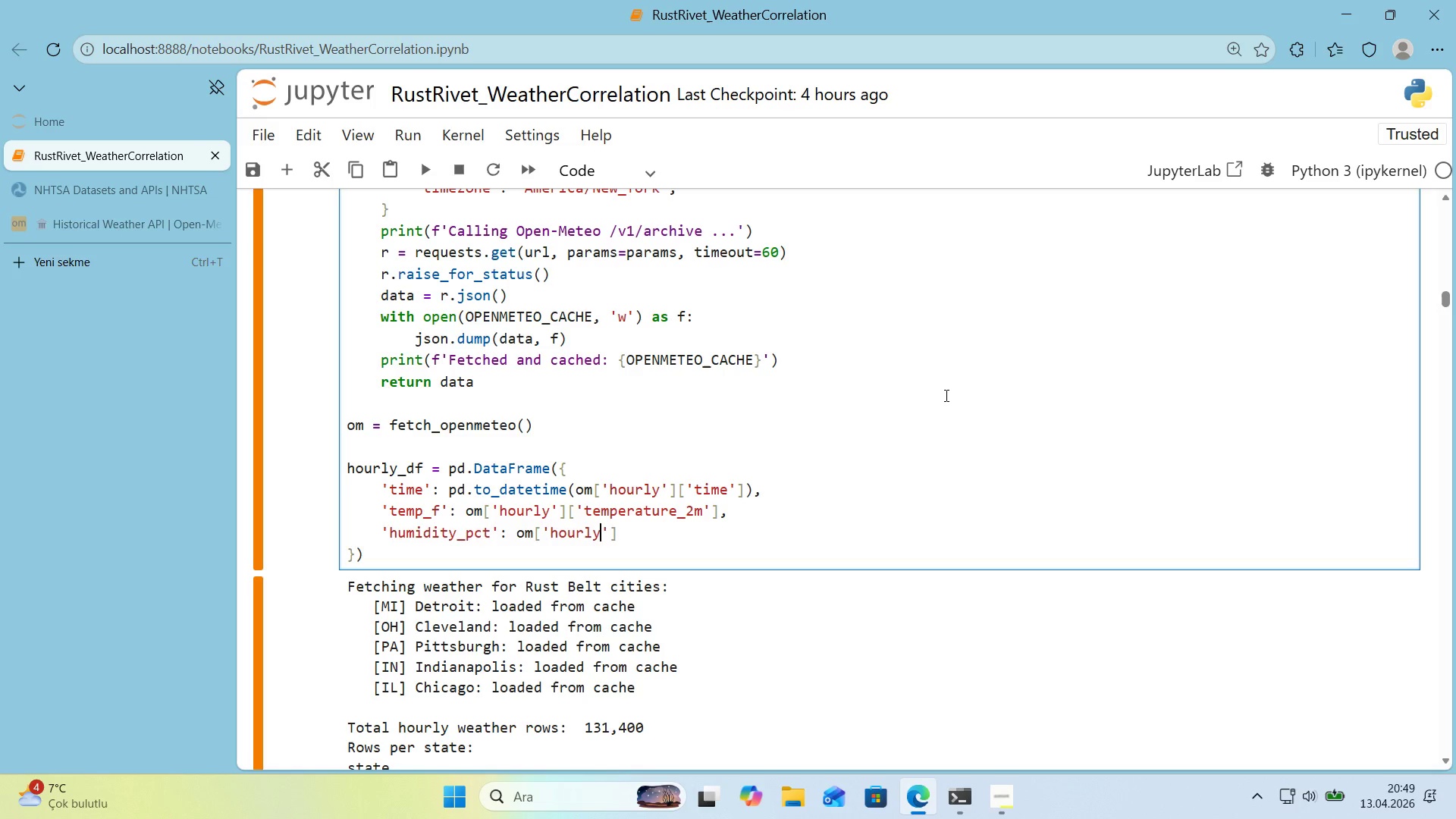 
key(ArrowRight)
 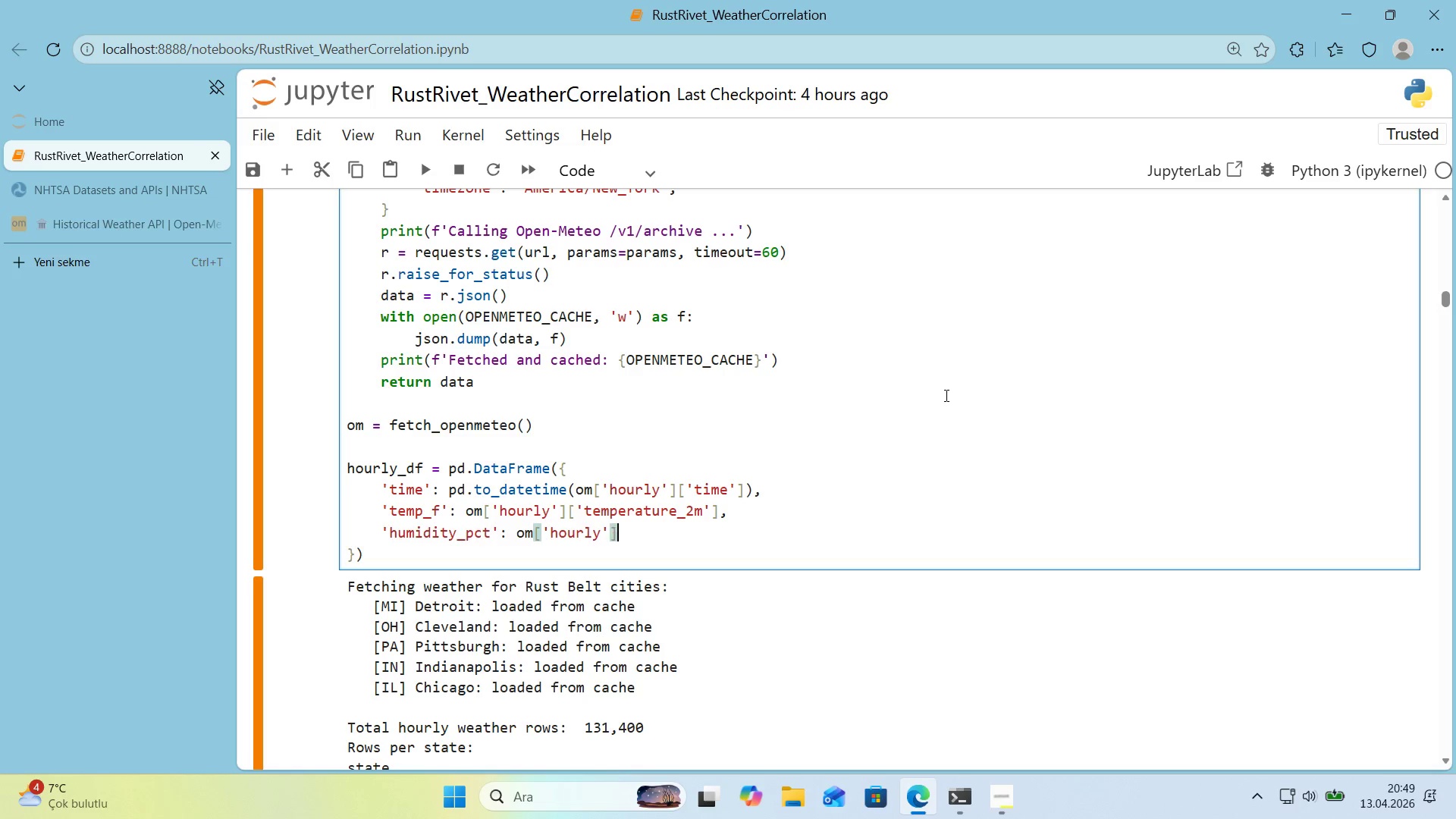 
key(ArrowRight)
 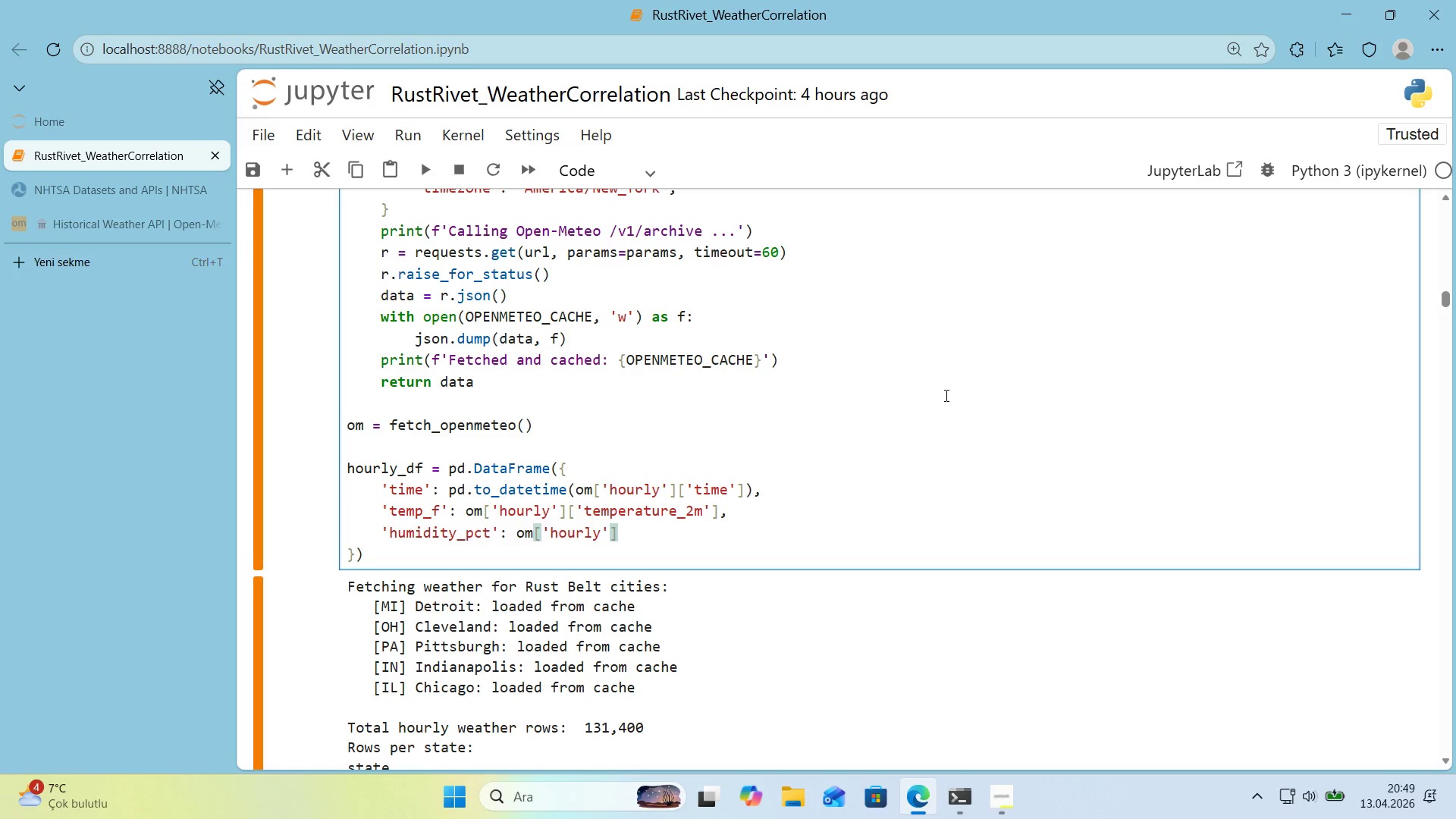 
key(ArrowRight)
 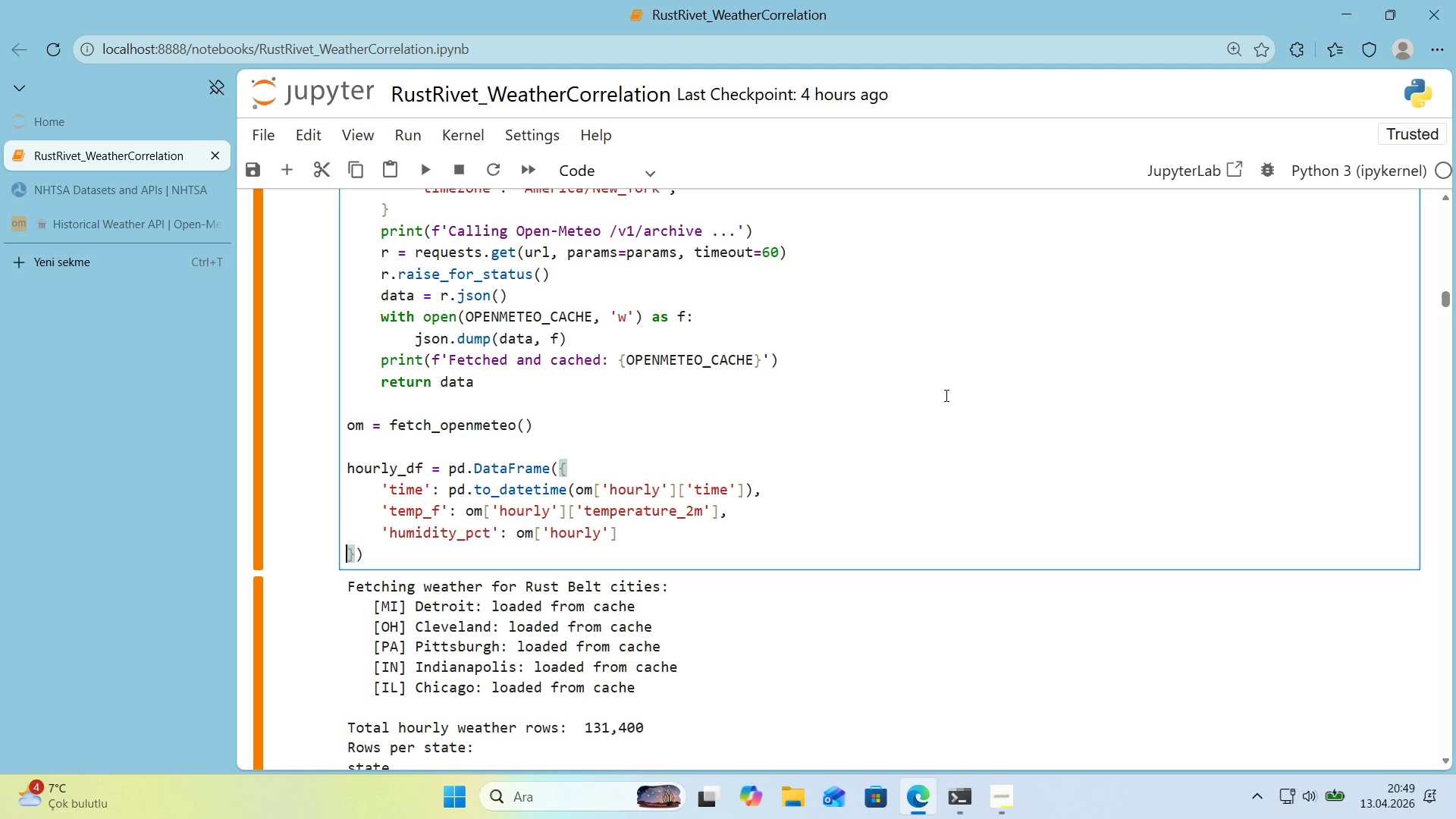 
key(ArrowLeft)
 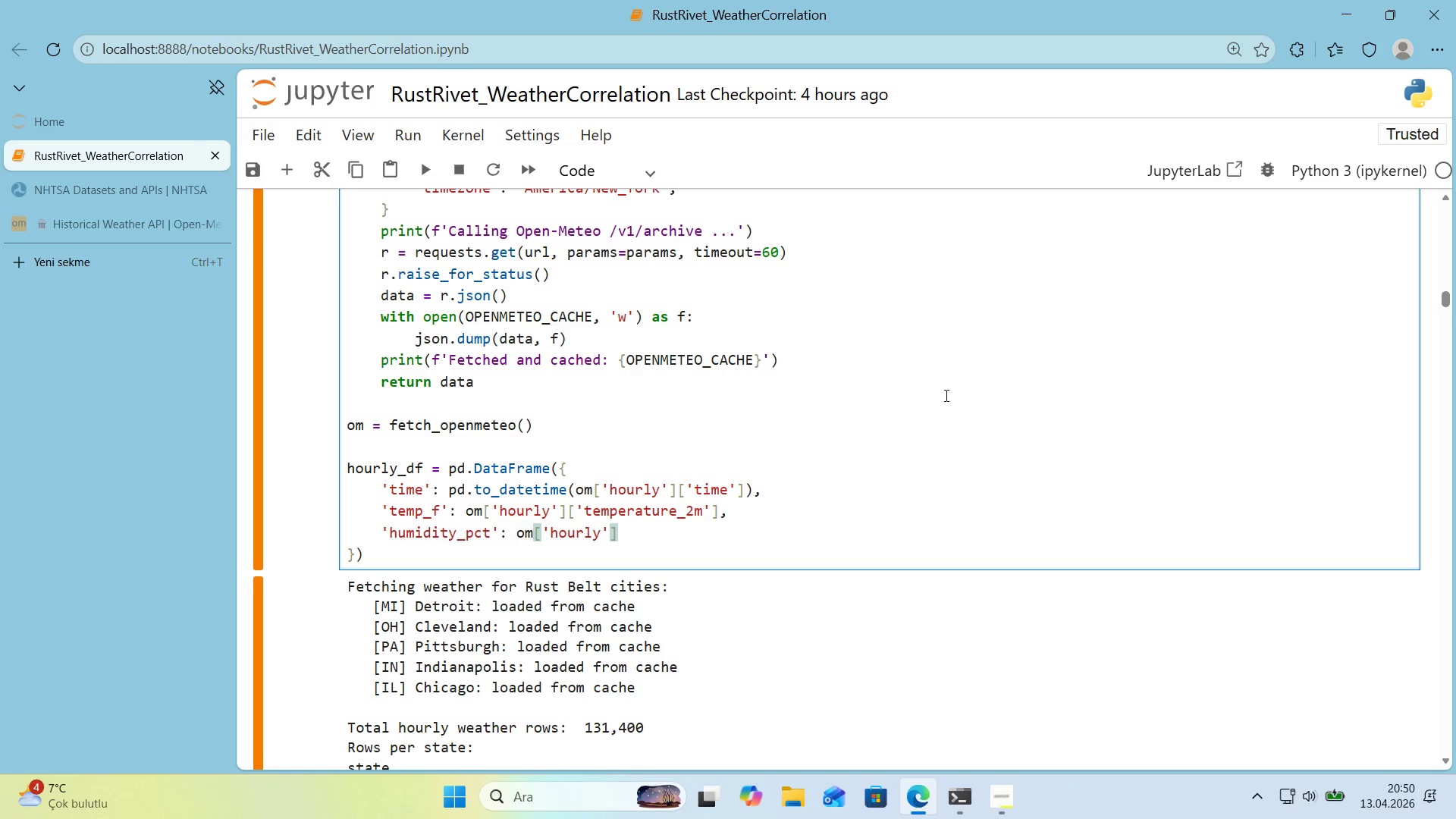 
key(Alt+Control+8)
 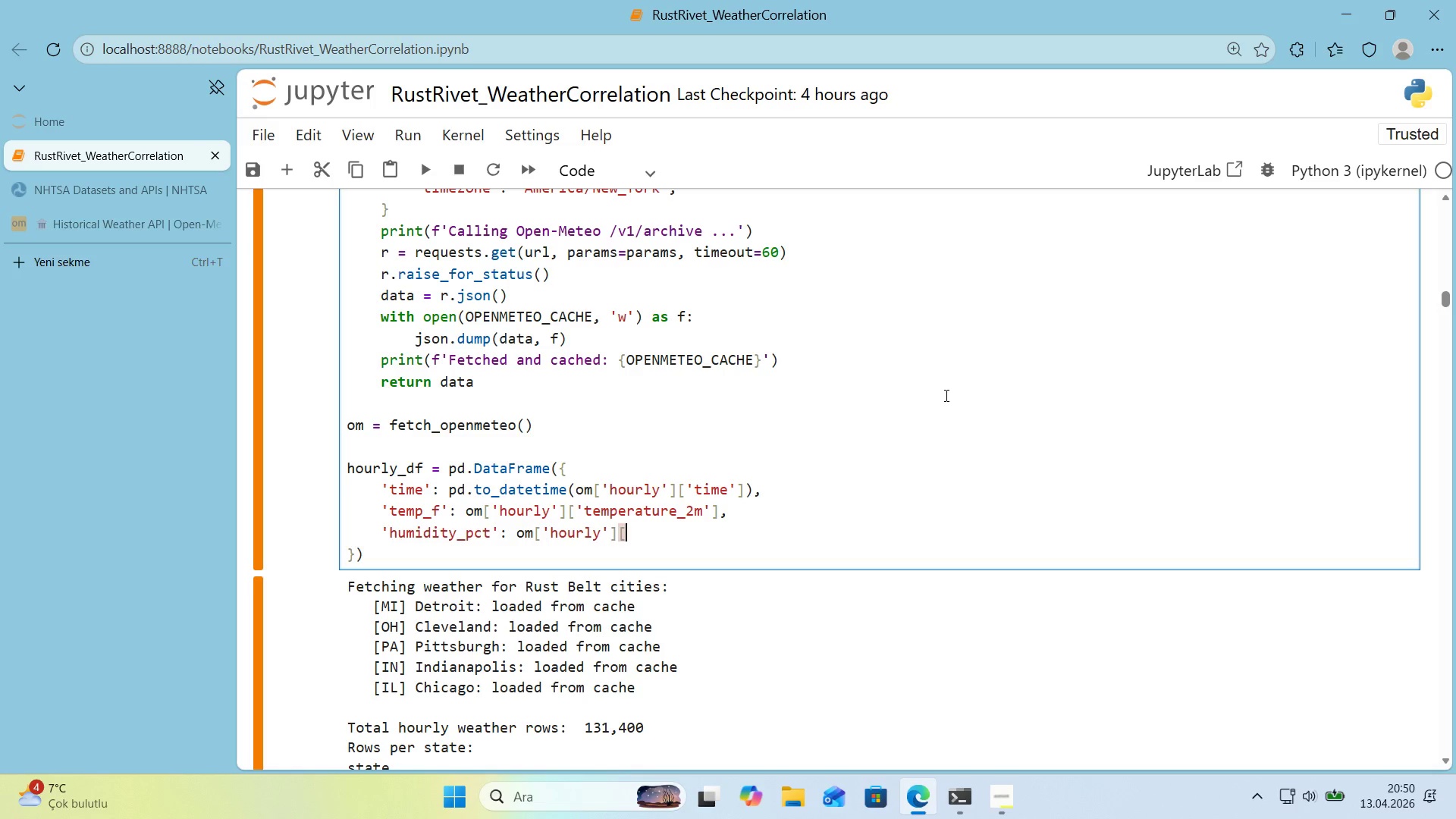 
key(Alt+Control+9)
 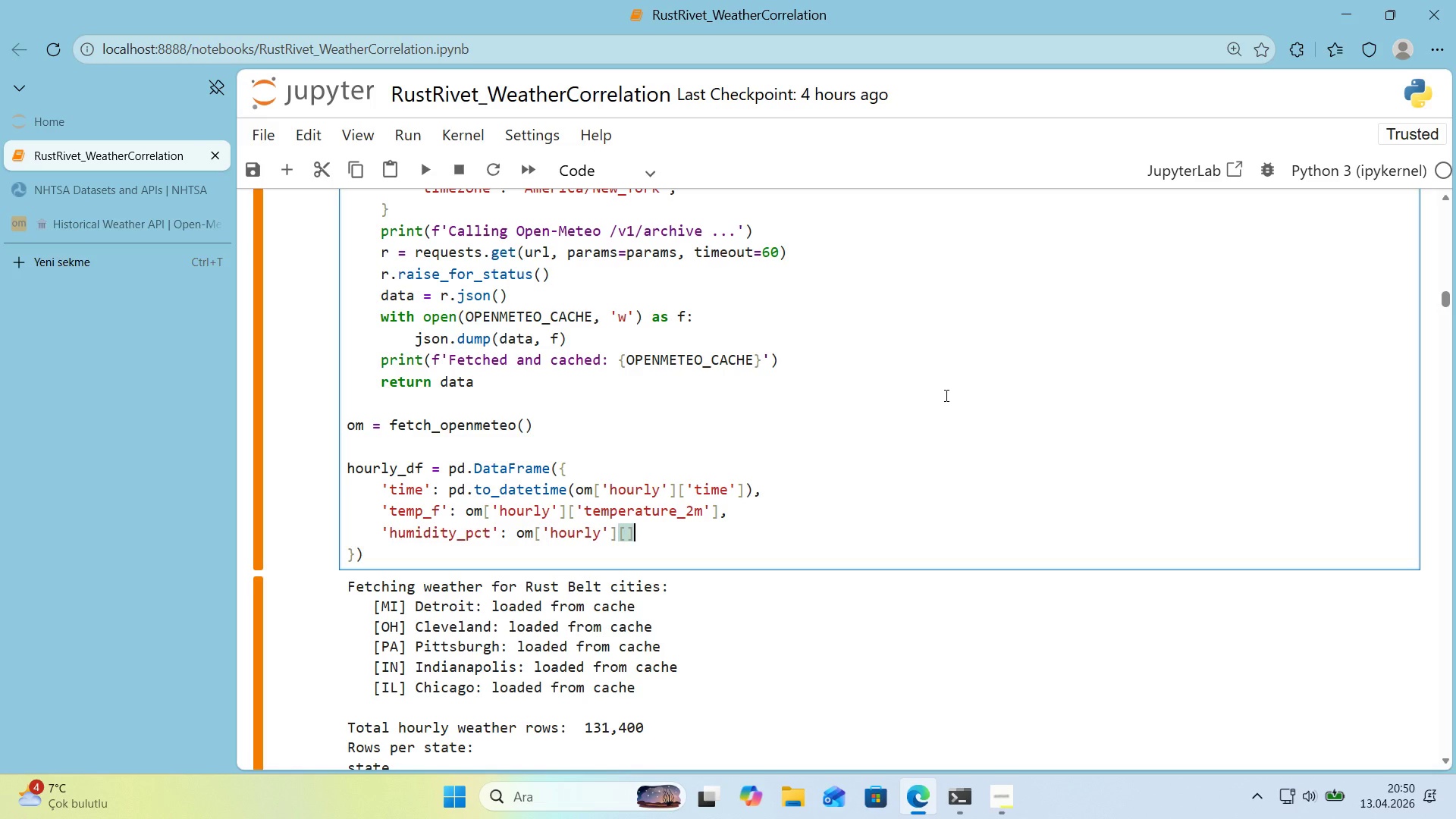 
key(ArrowLeft)
 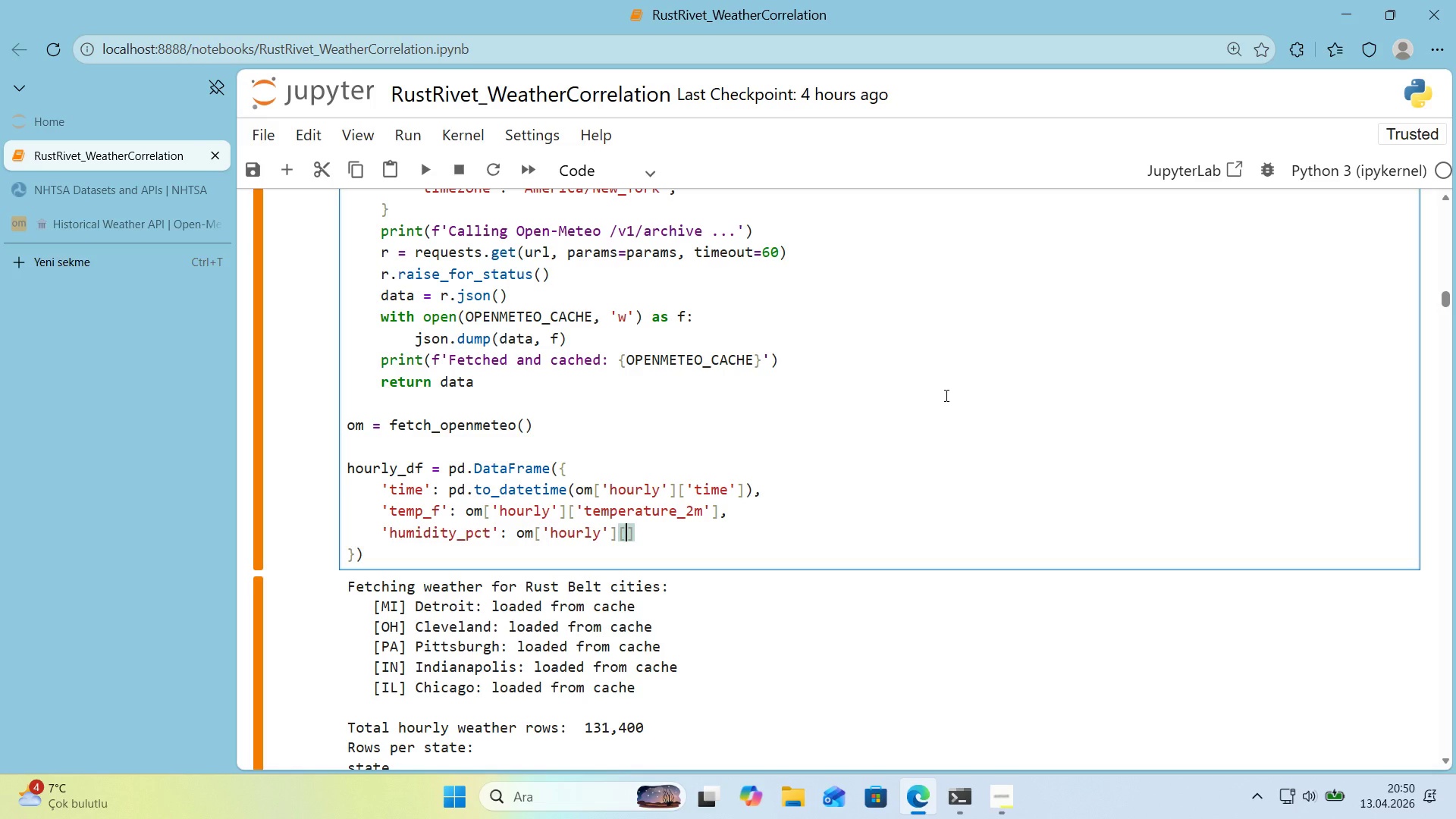 
type(@@)
 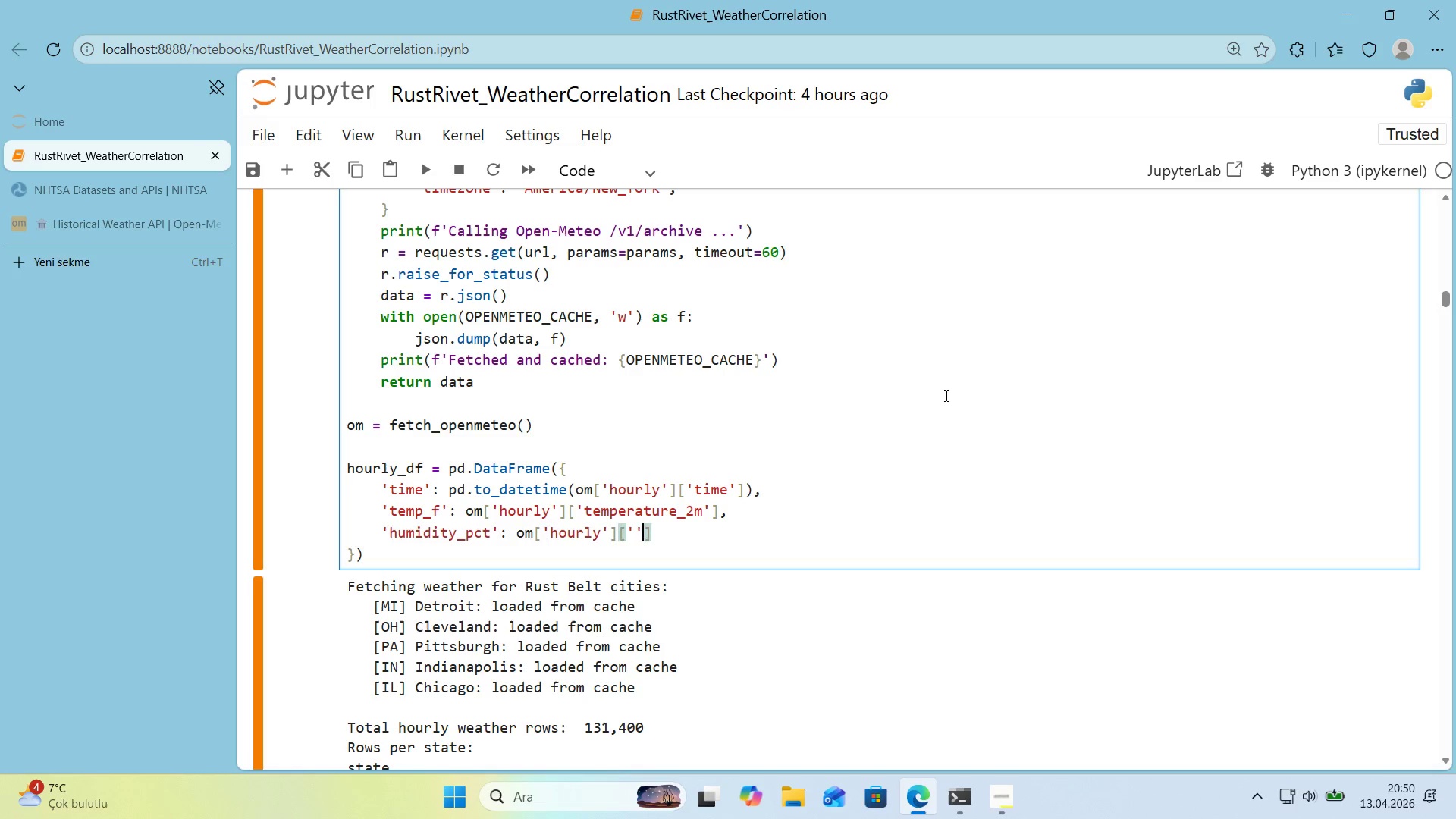 
key(ArrowLeft)
 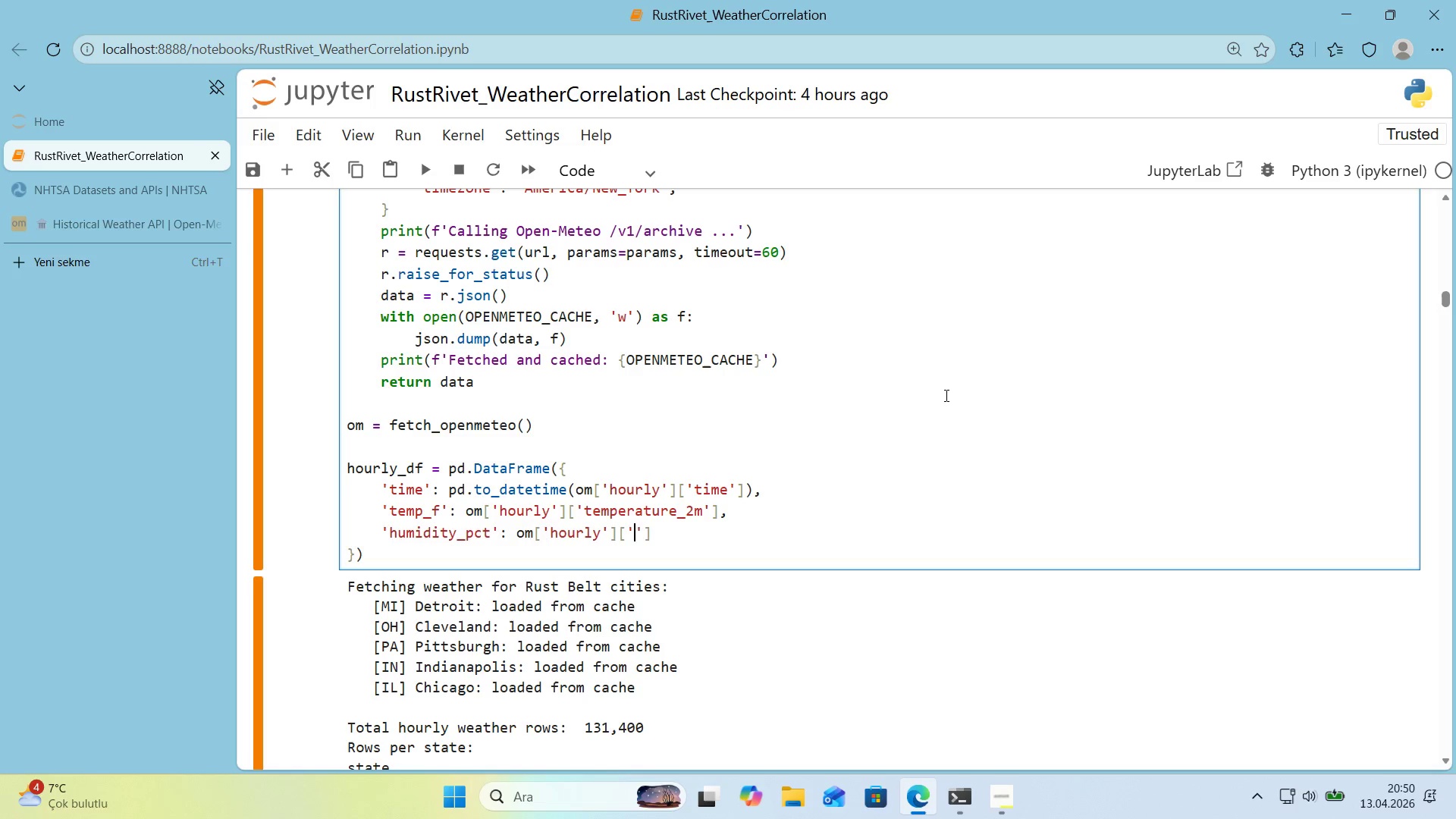 
type(relat've_hum'd'ty_2m)
 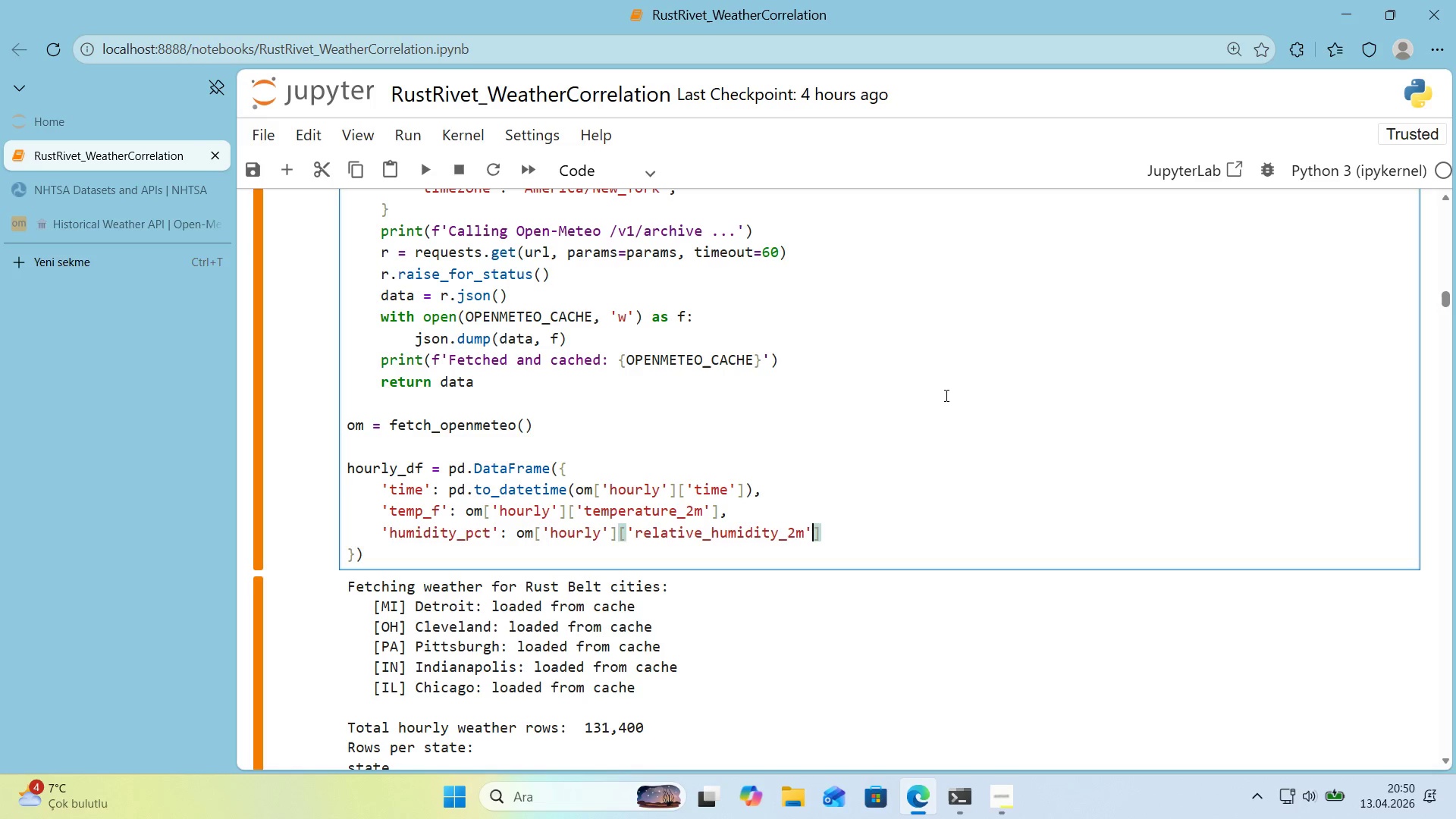 
 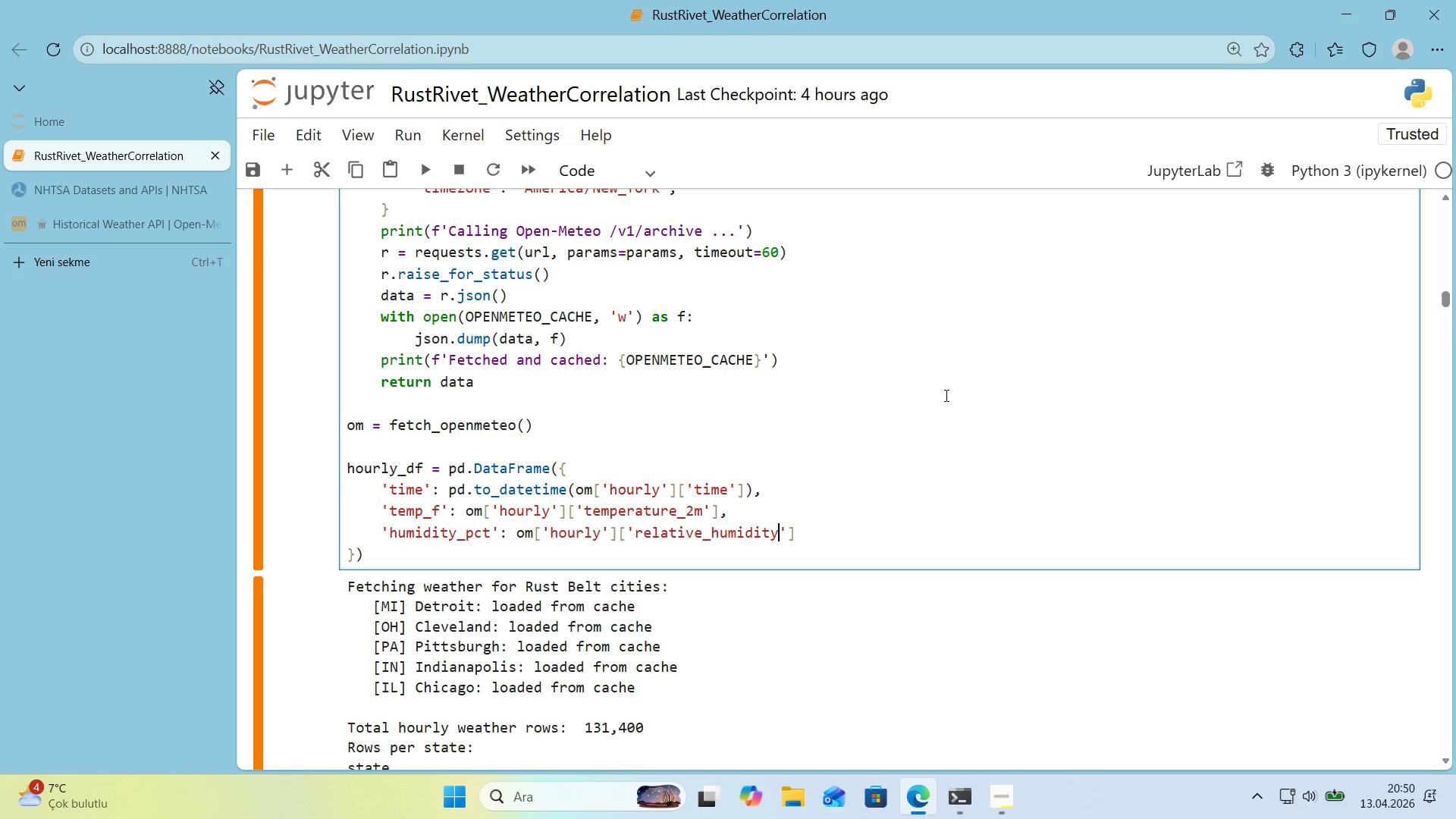 
key(ArrowRight)
 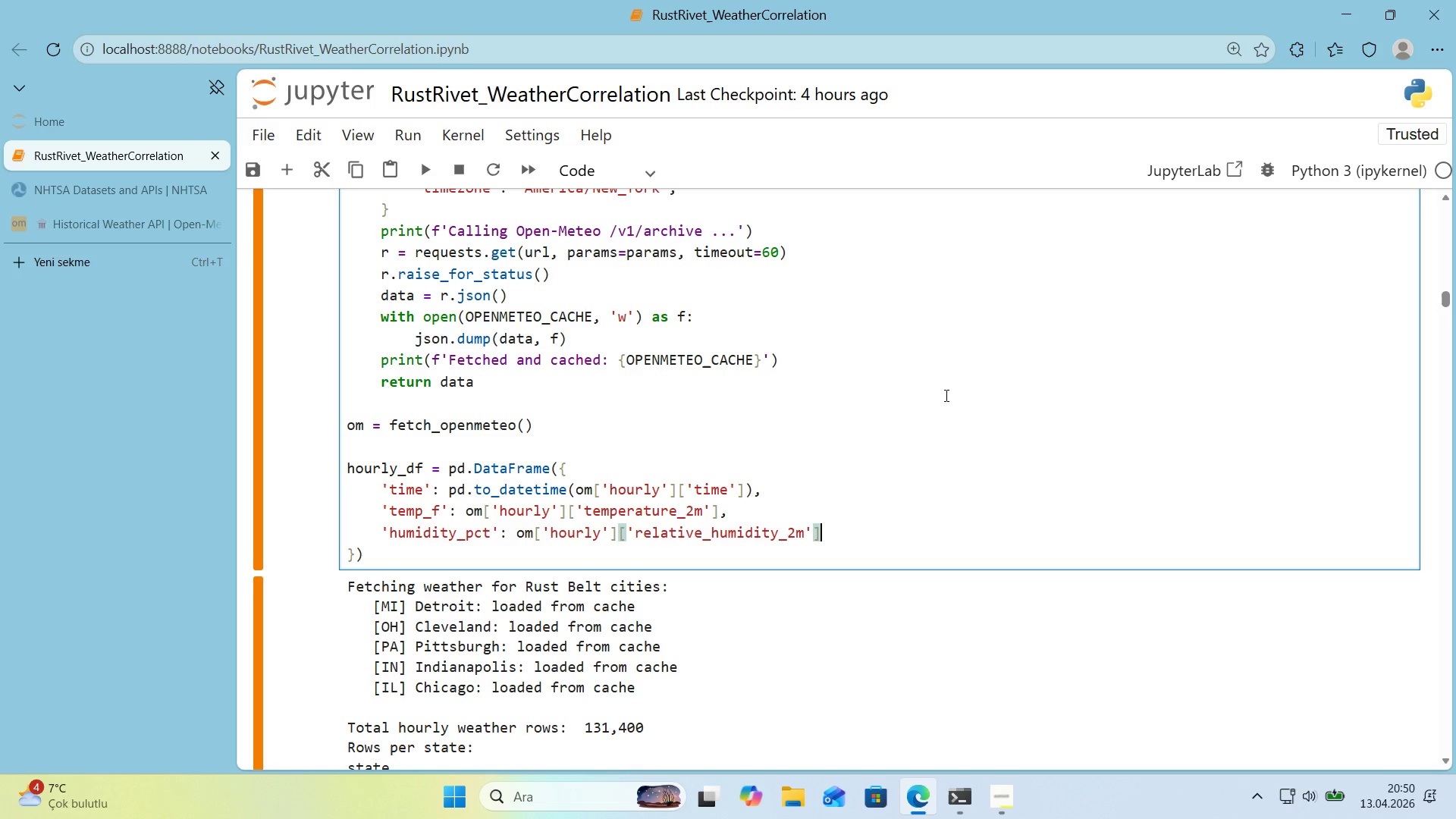 
key(ArrowRight)
 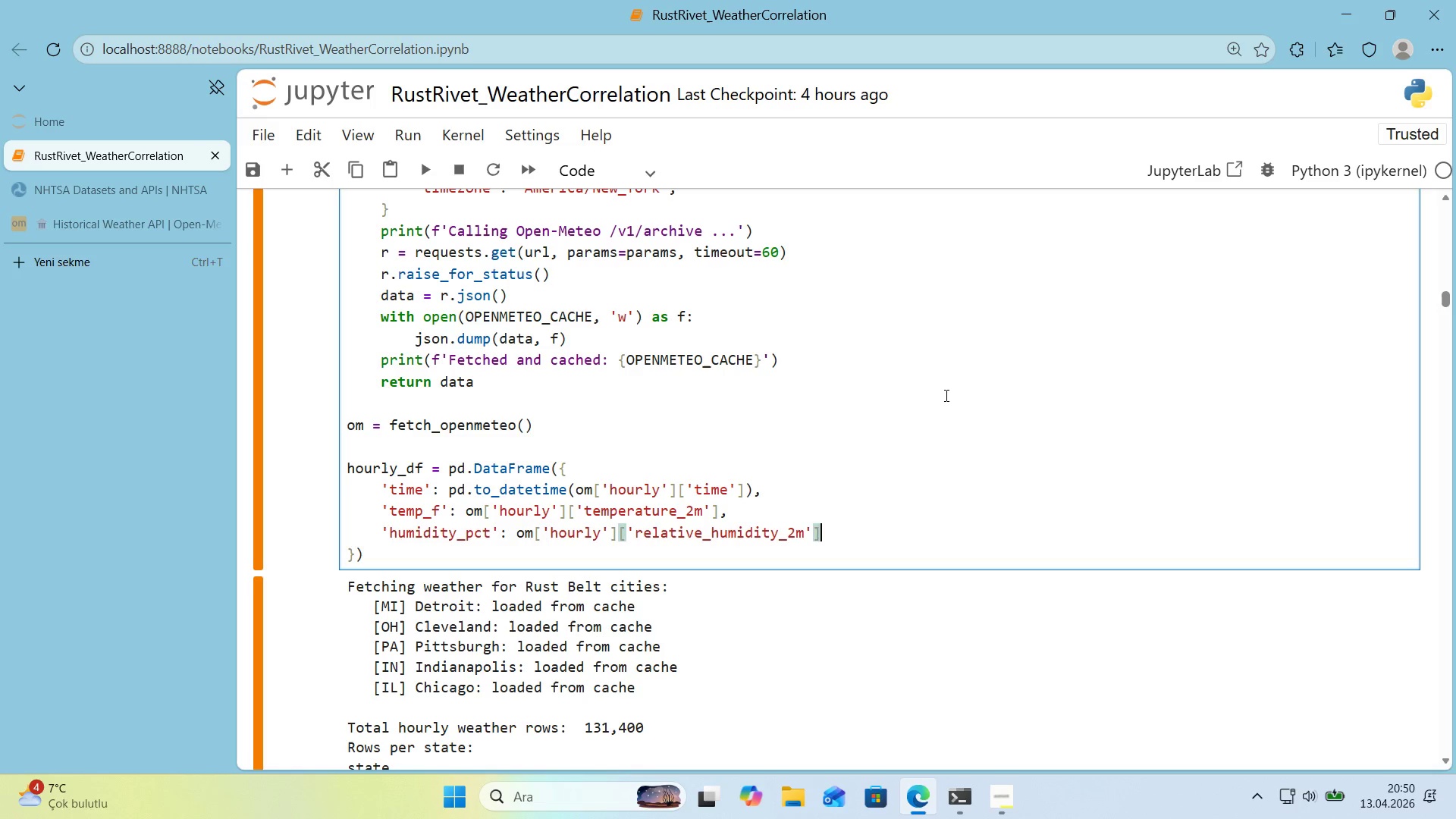 
key(Comma)
 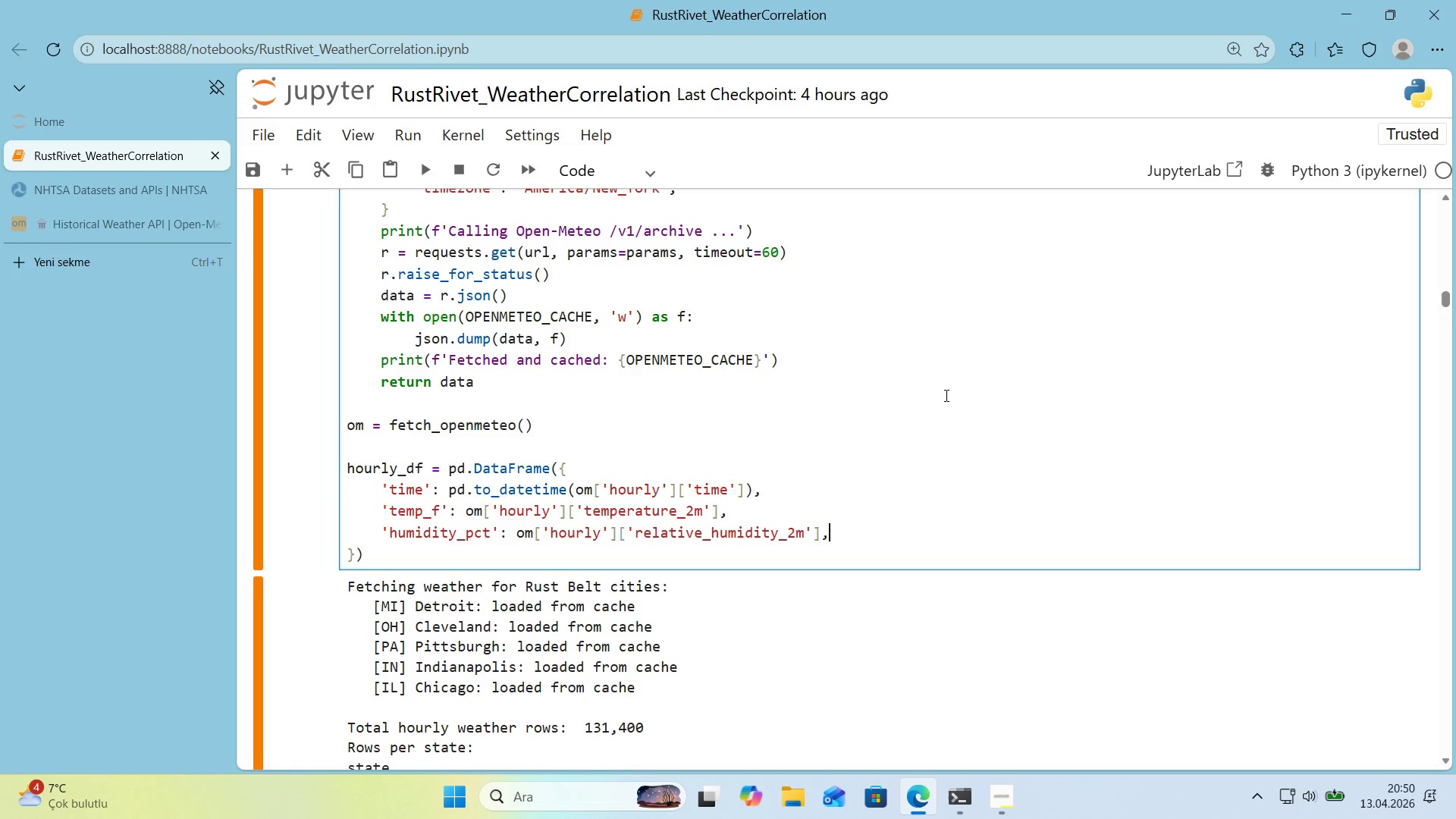 
key(Enter)
 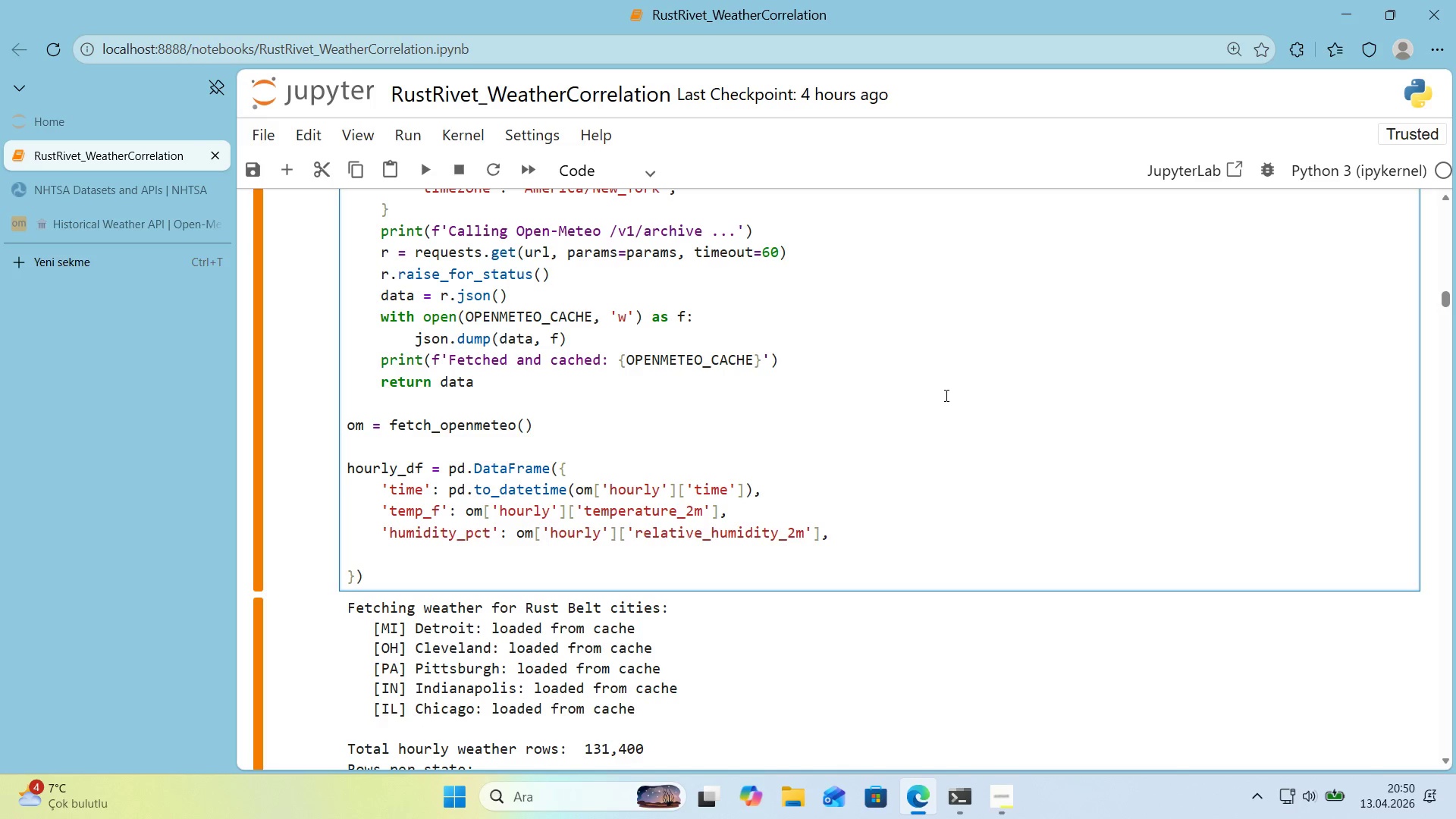 
type(@@)
 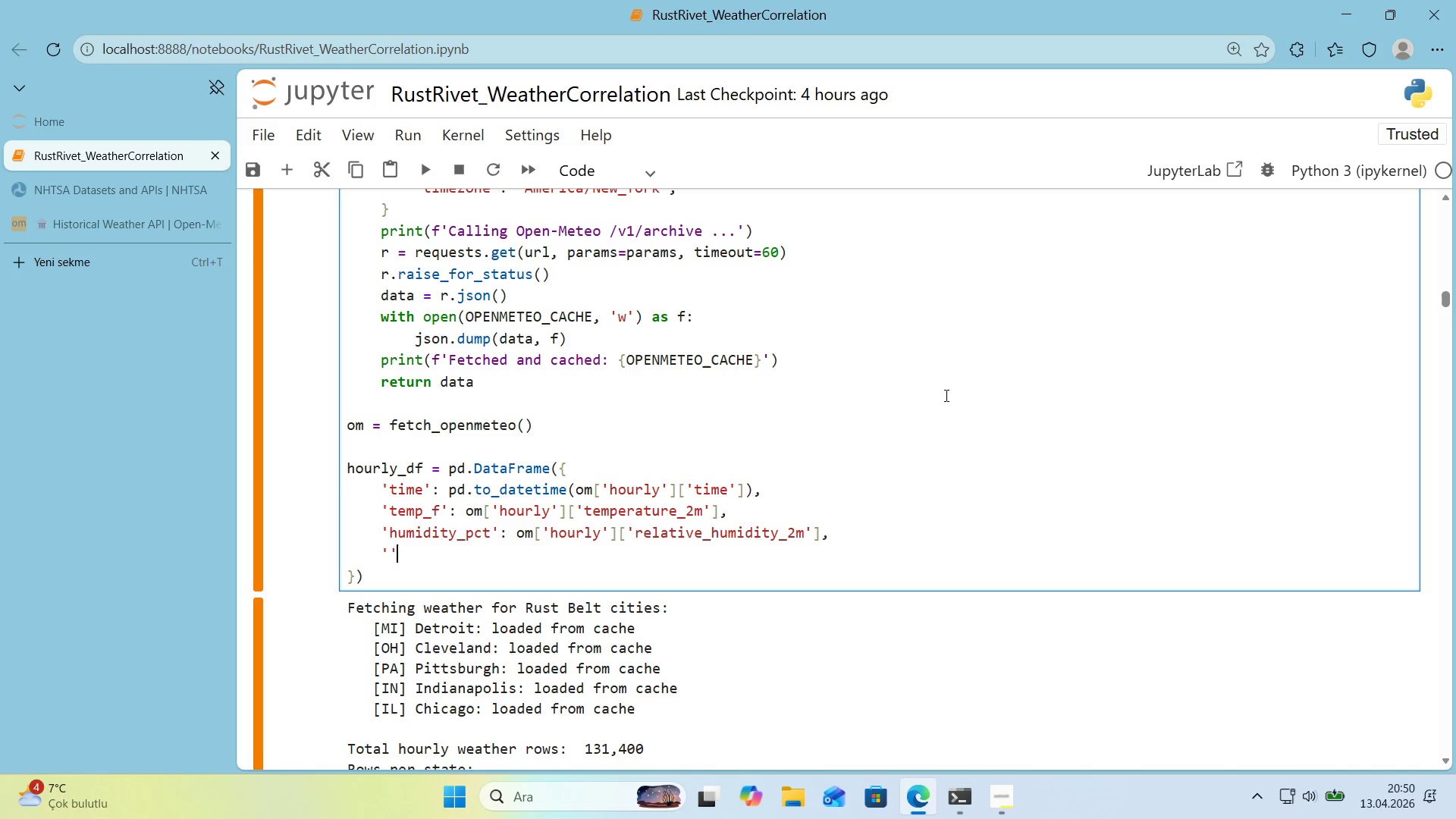 
key(ArrowLeft)
 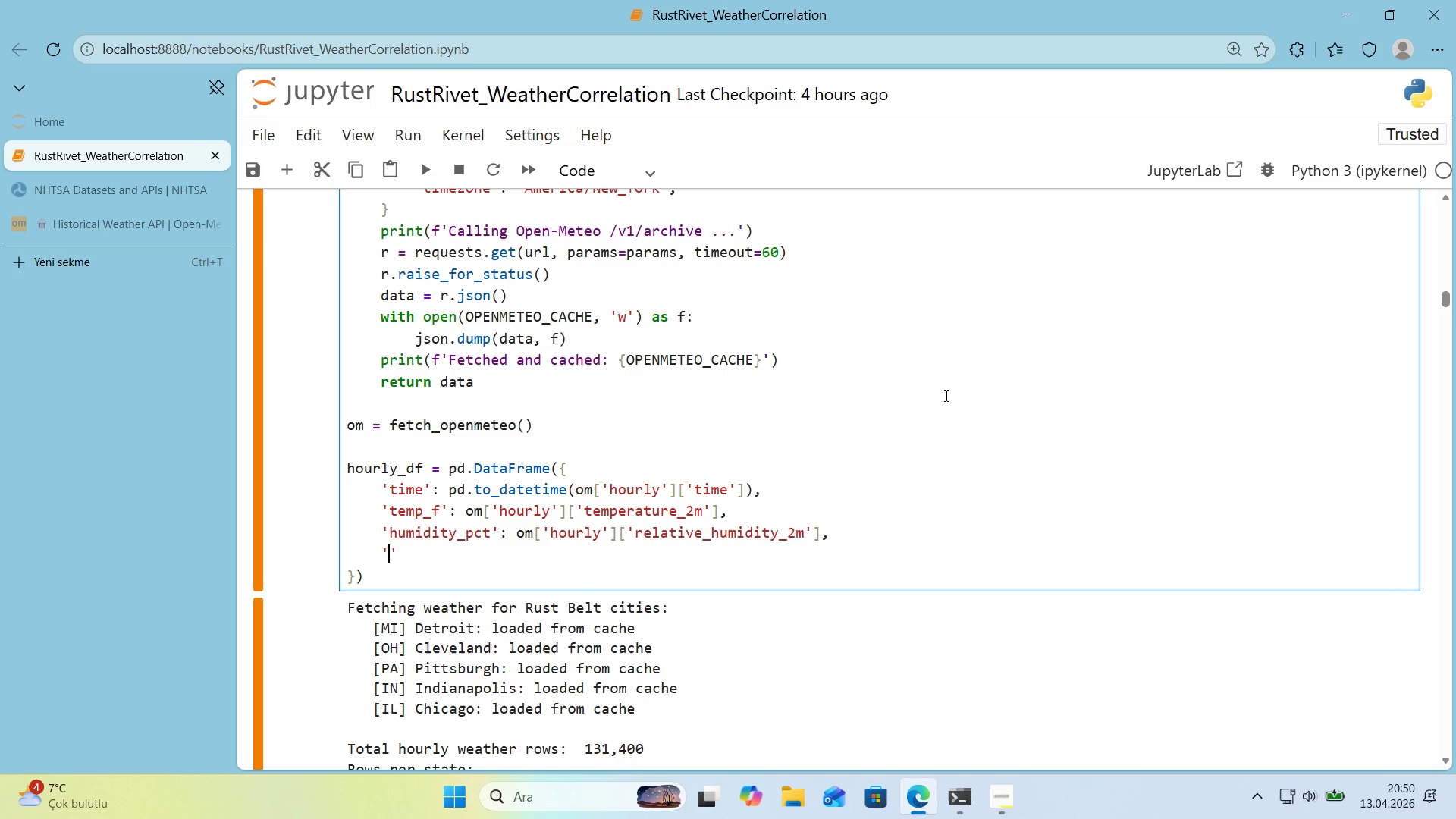 
type(prec'p_'nches)
 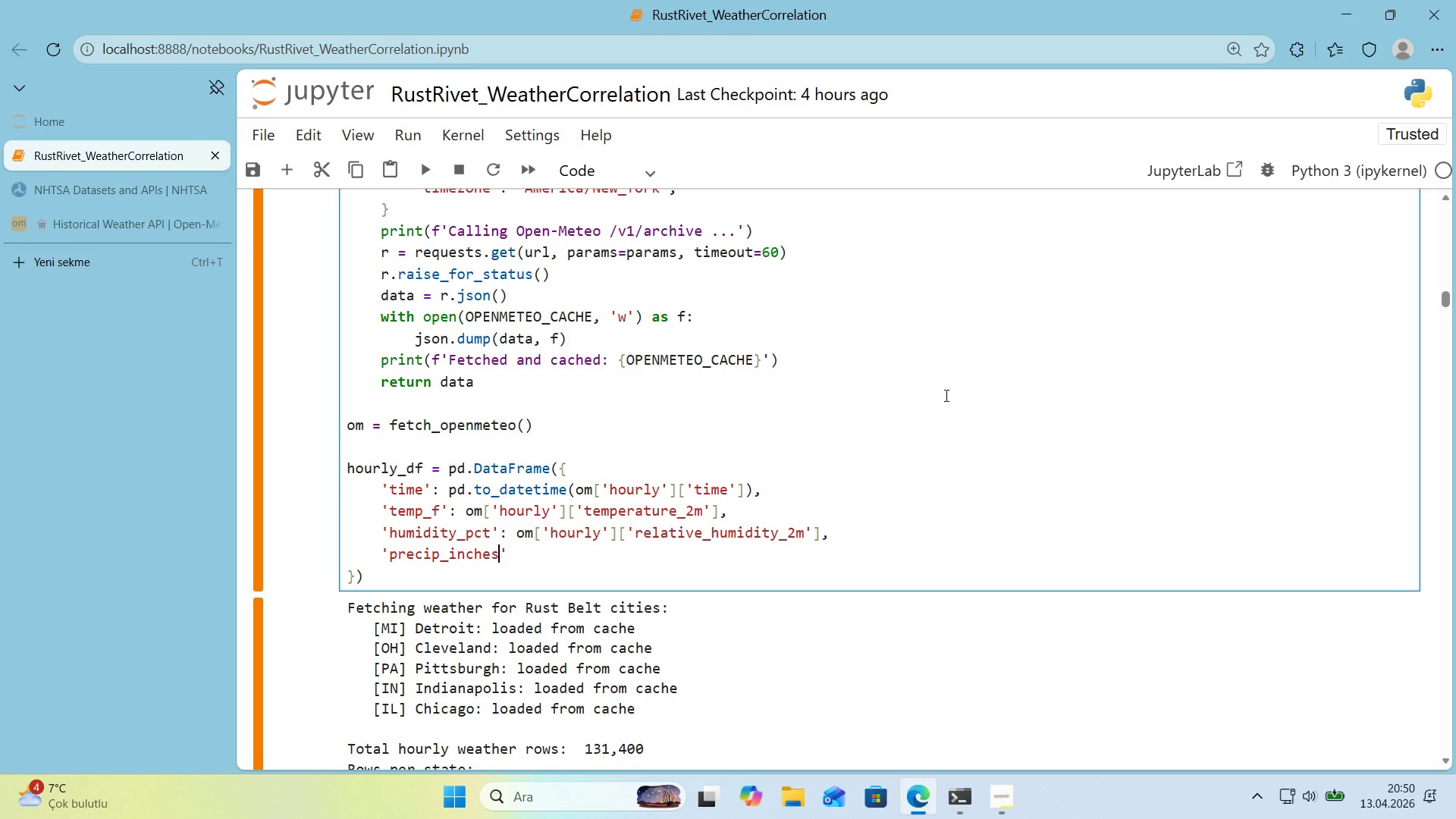 
key(ArrowRight)
 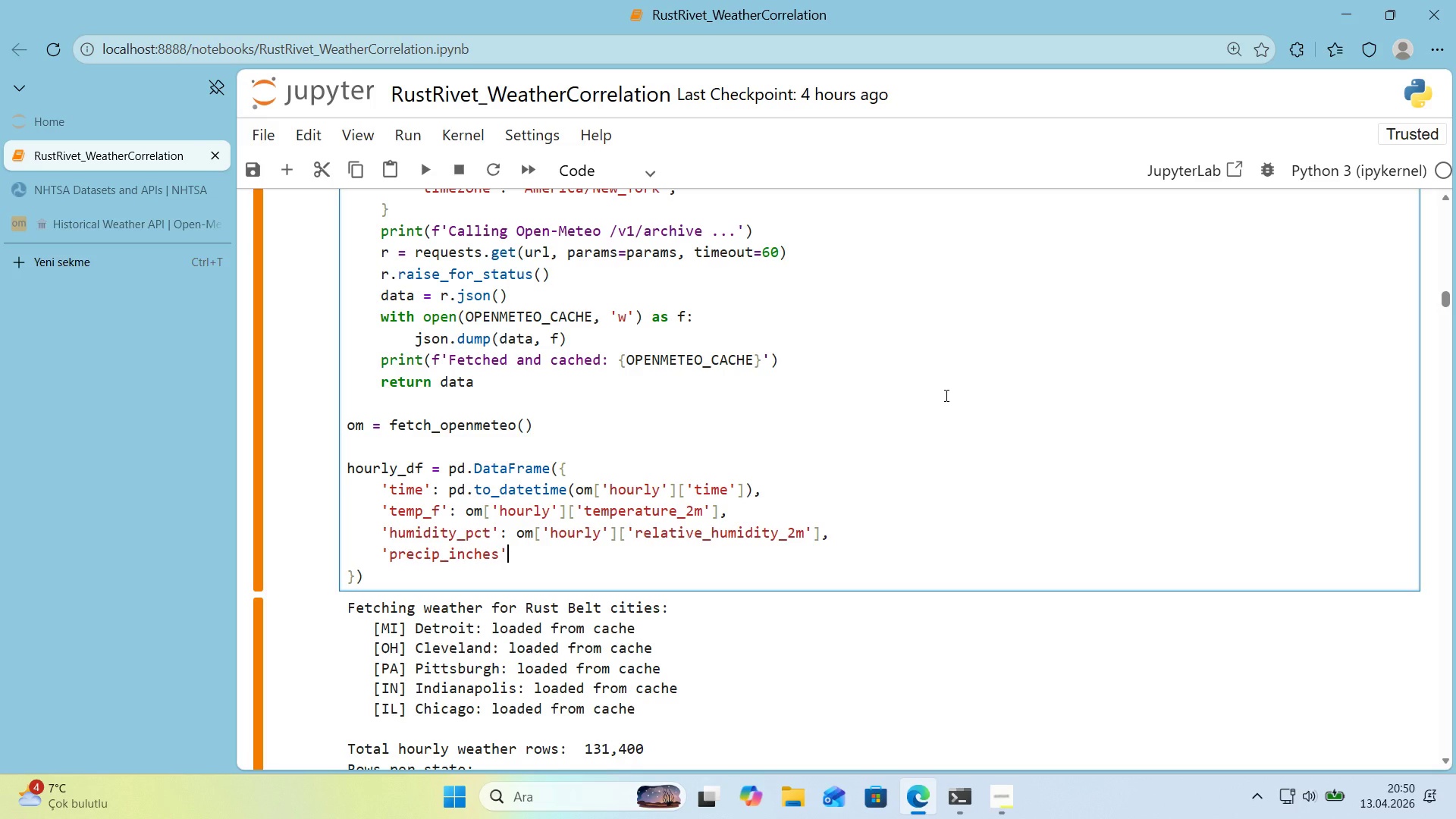 
type(> om)
 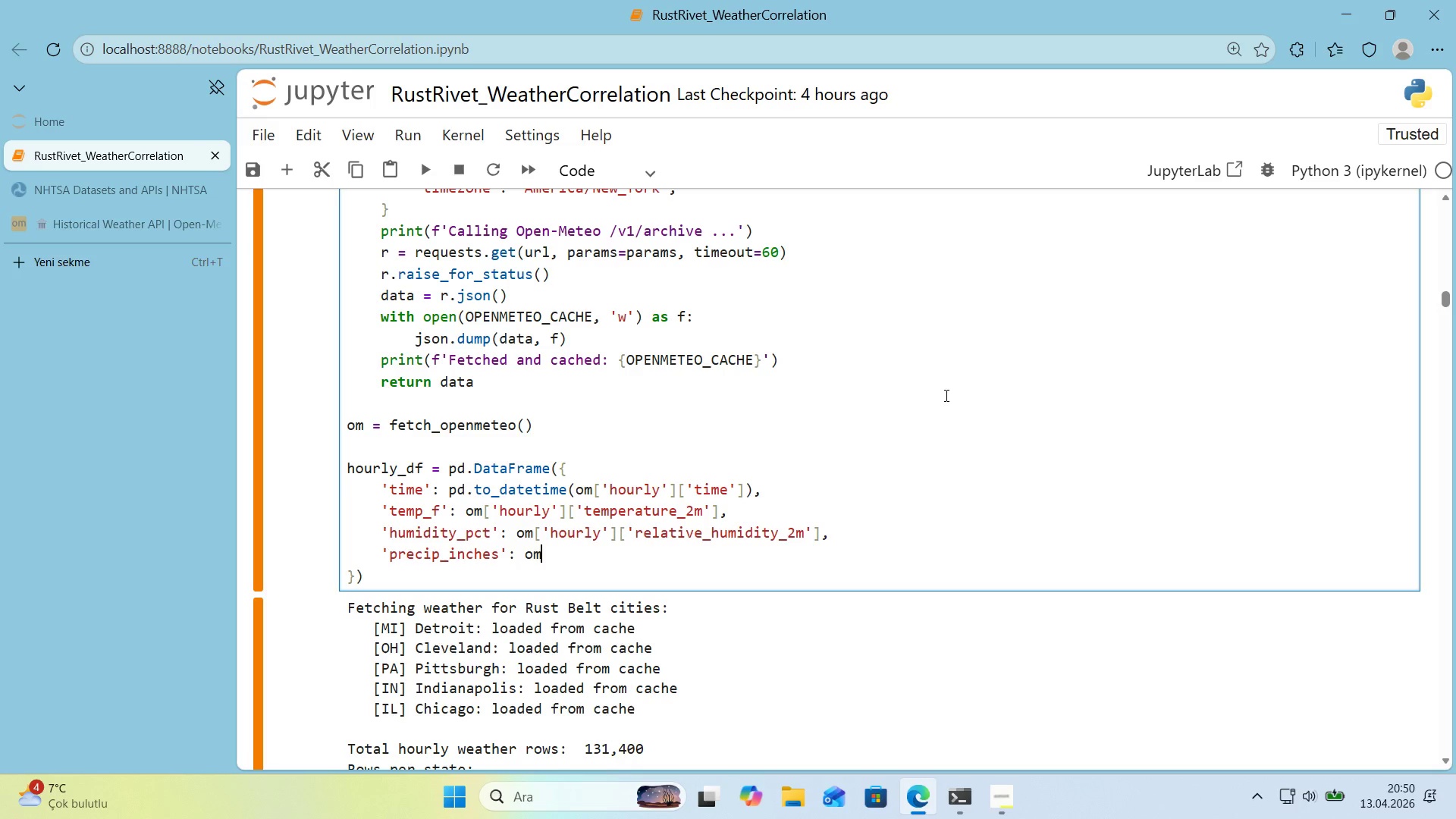 
key(Alt+Control+8)
 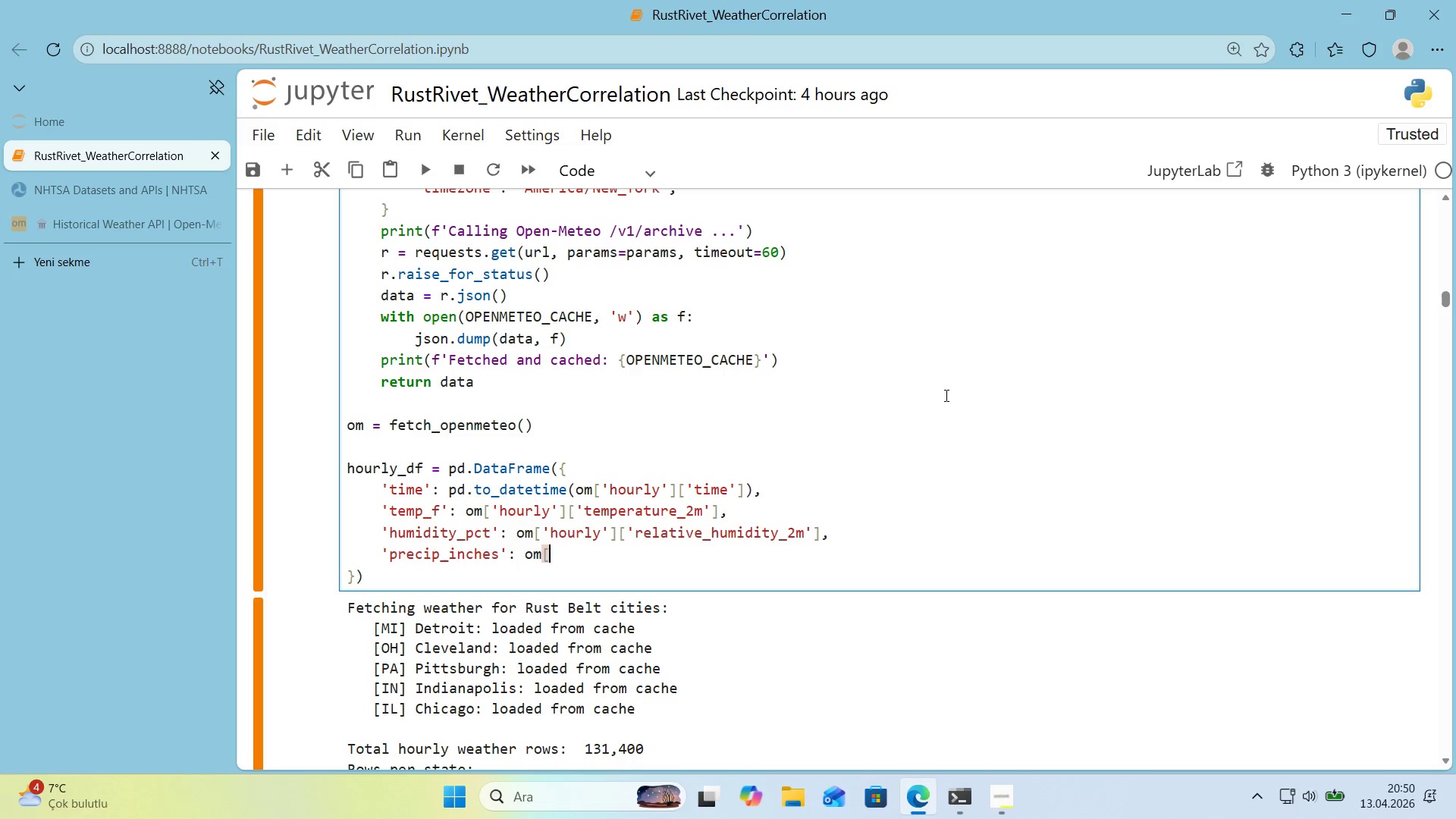 
key(Alt+Control+9)
 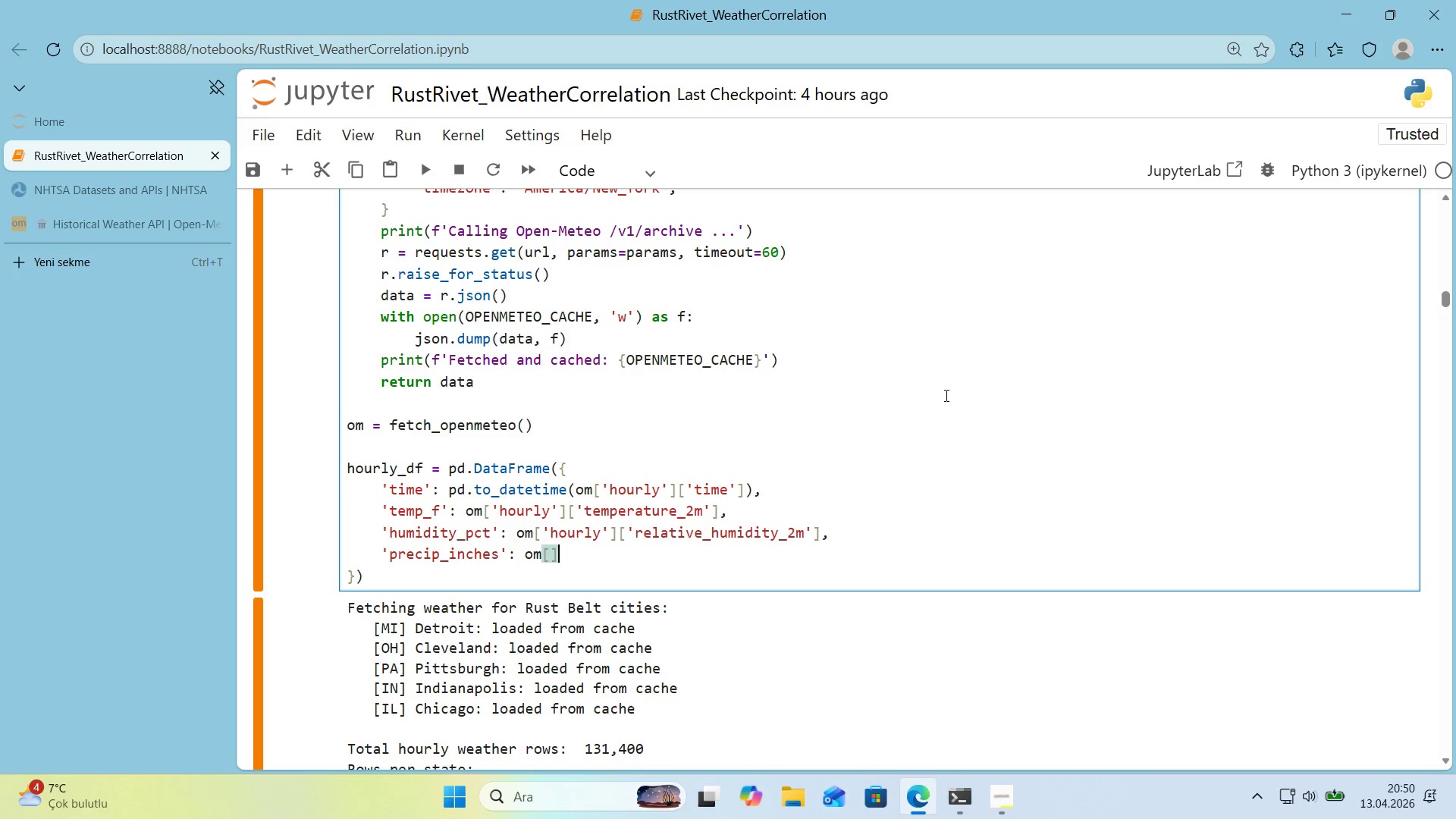 
key(ArrowLeft)
 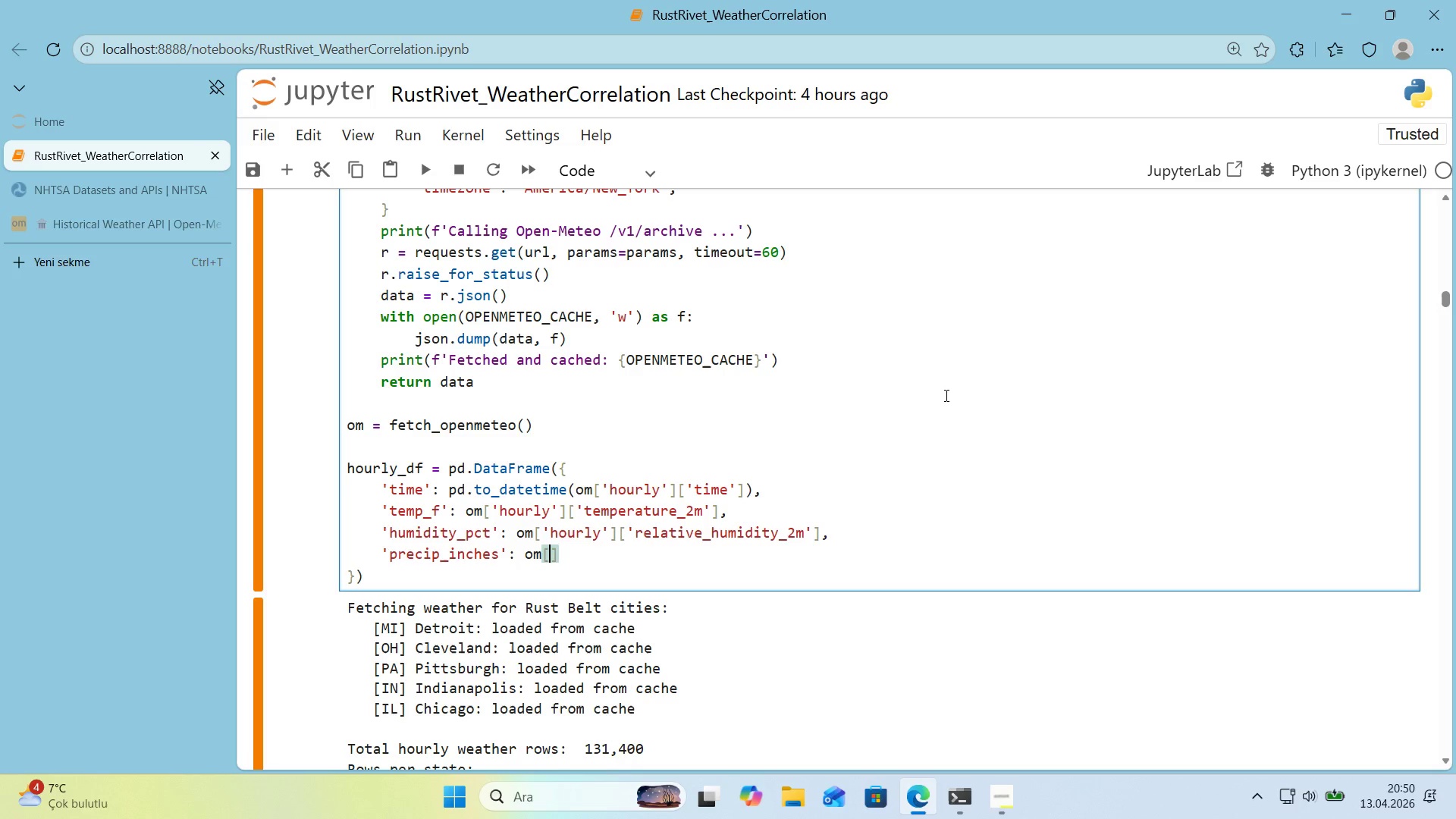 
type(@@)
 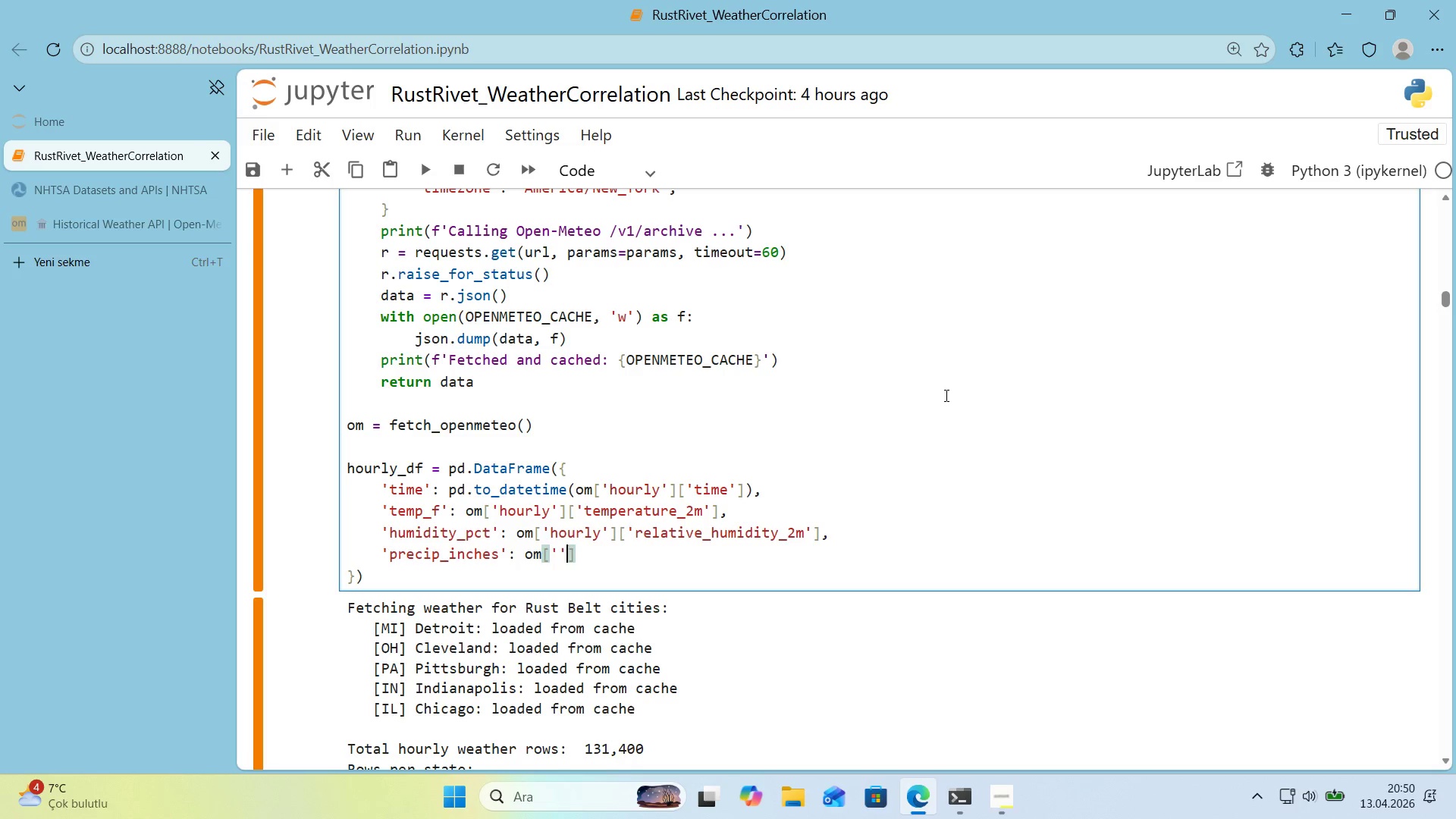 
key(ArrowLeft)
 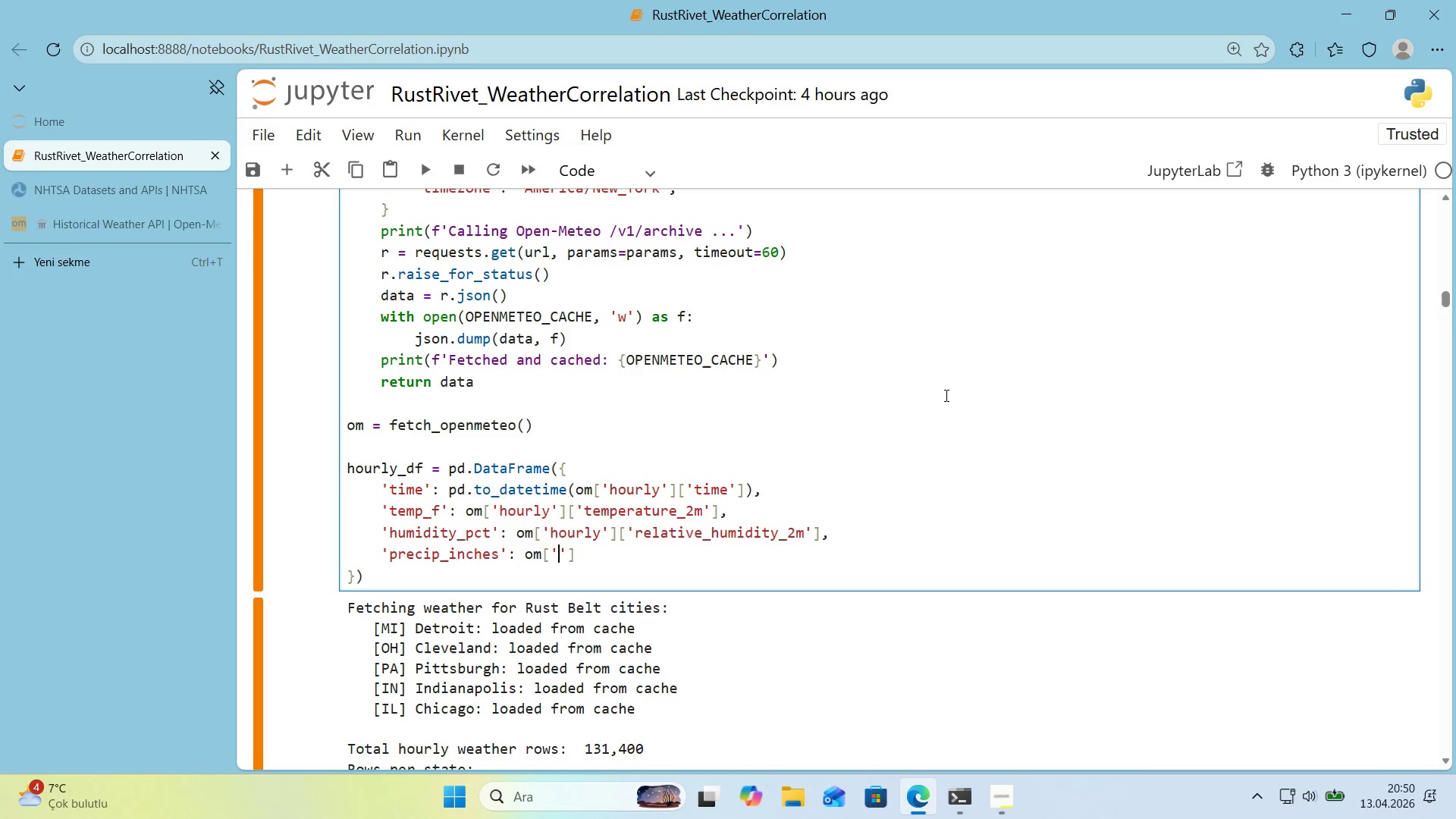 
type(hourly)
 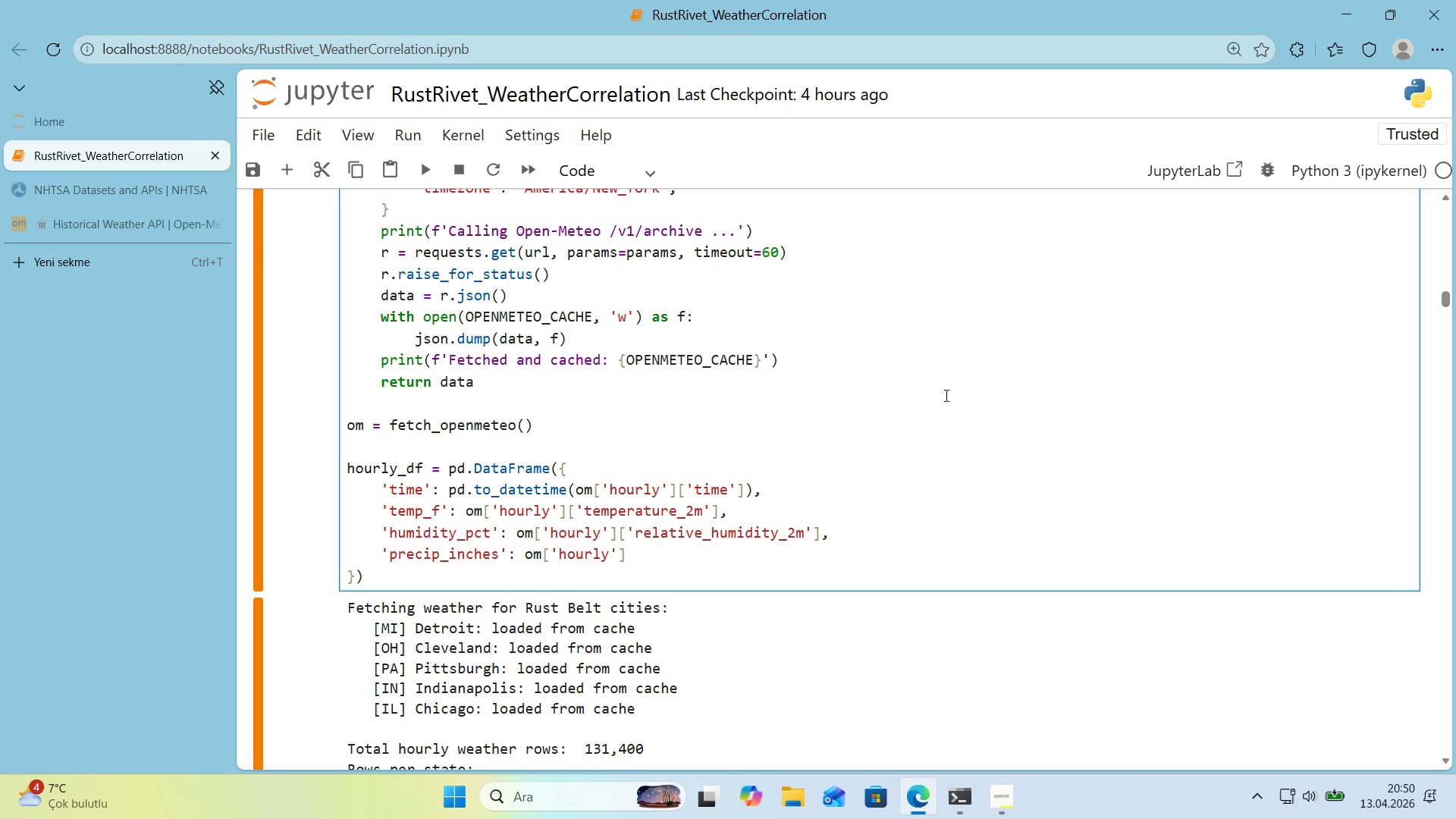 
key(ArrowRight)
 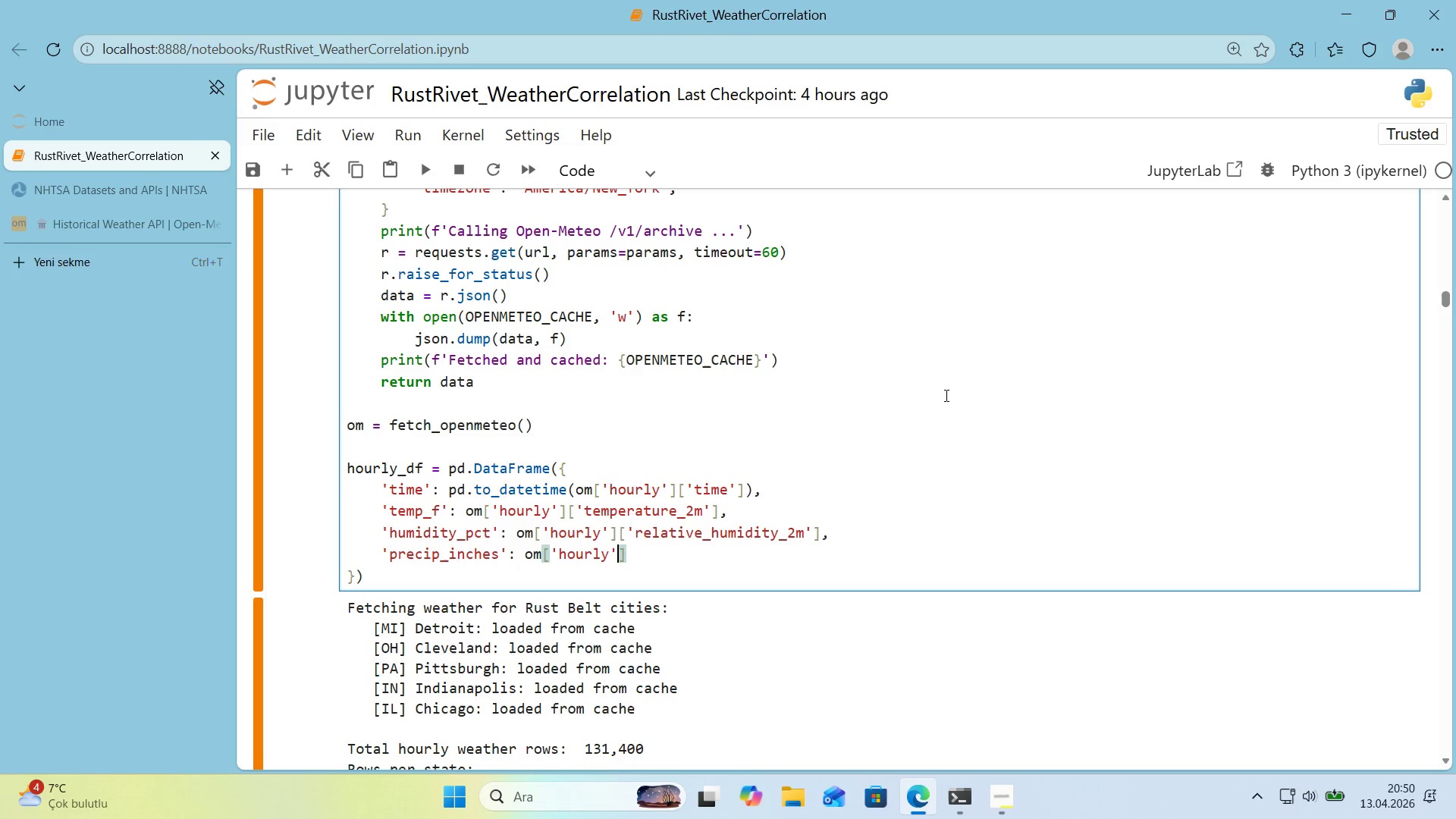 
key(ArrowRight)
 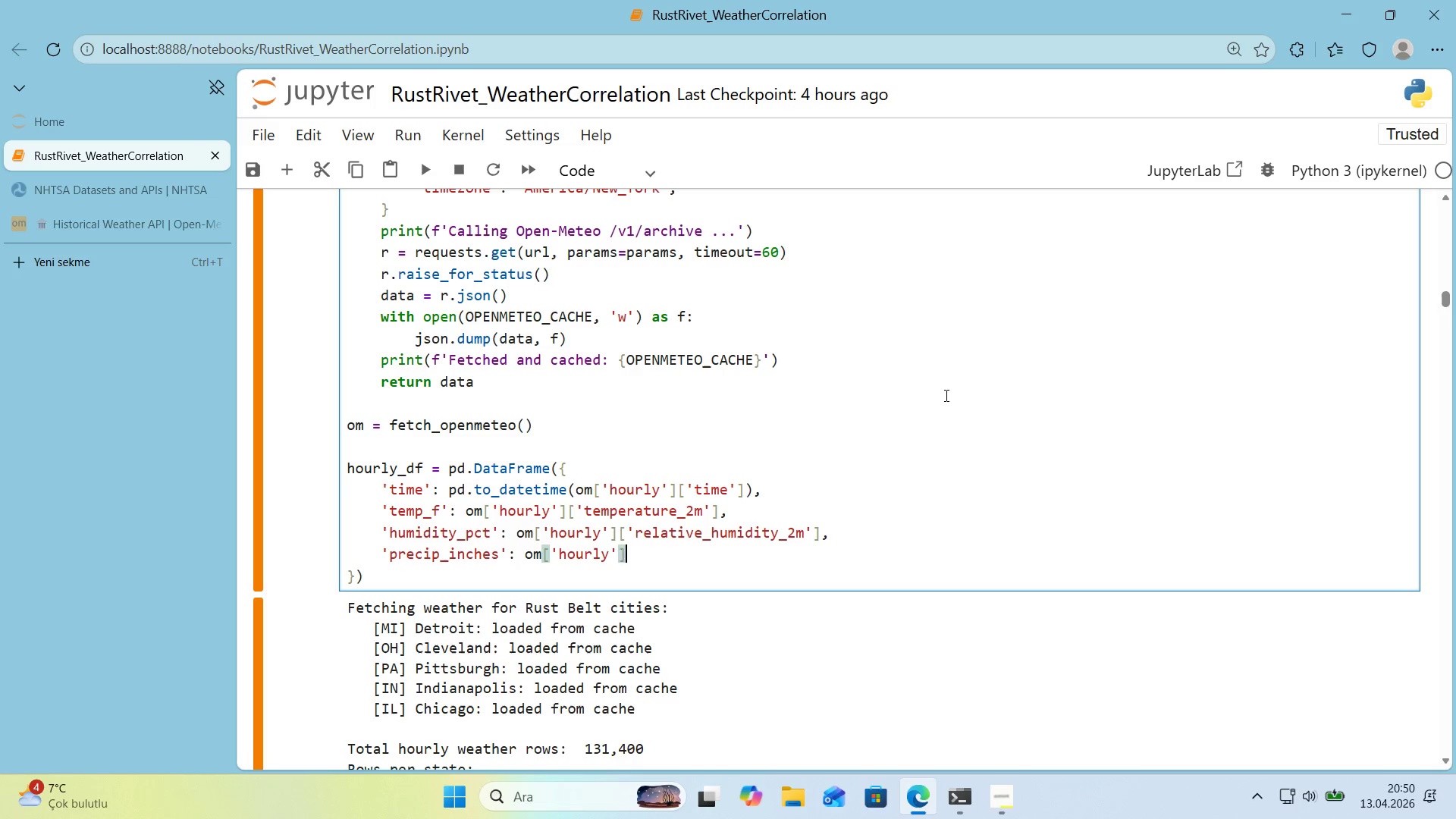 
key(Alt+Control+8)
 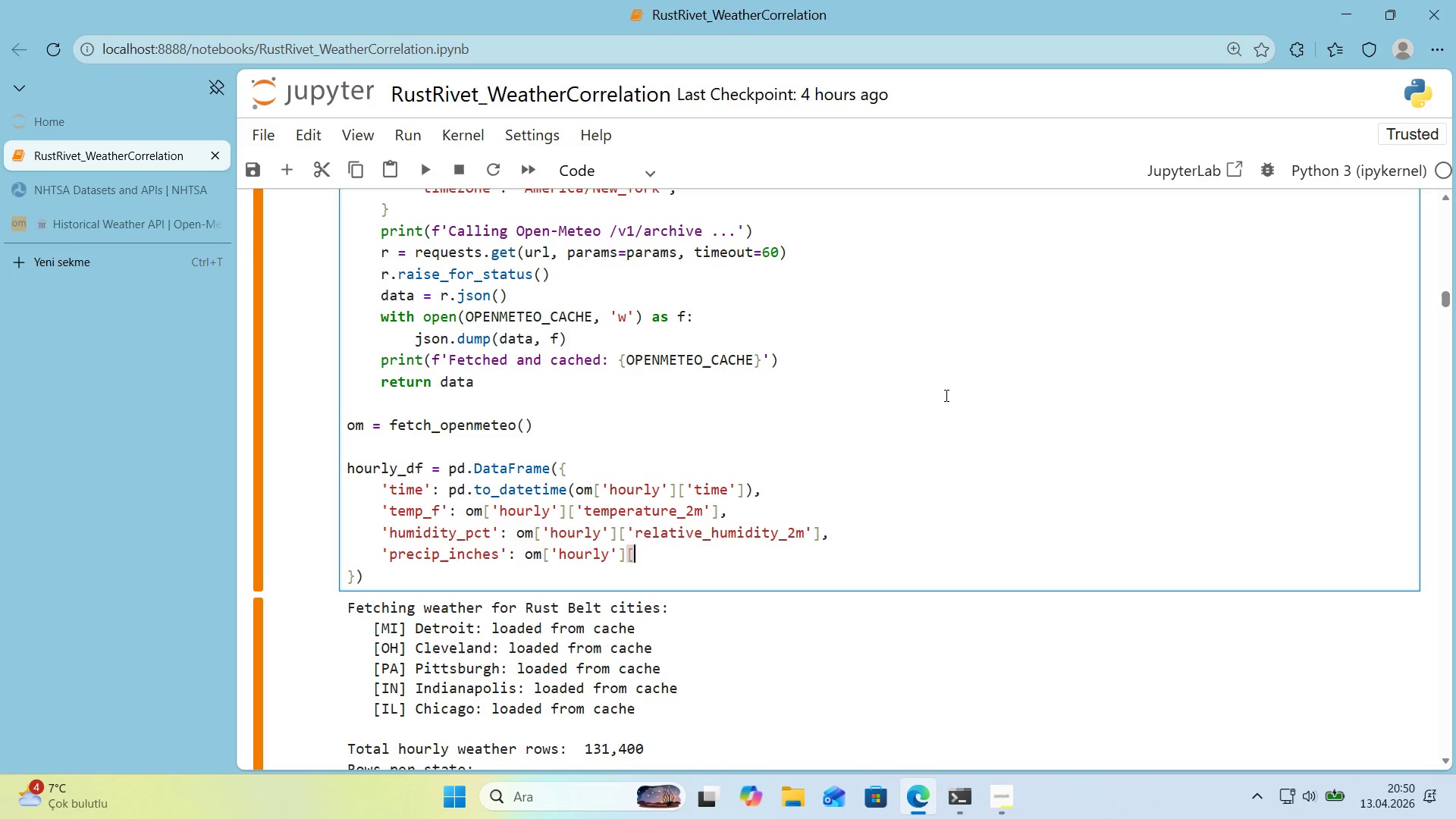 
key(Alt+Control+9)
 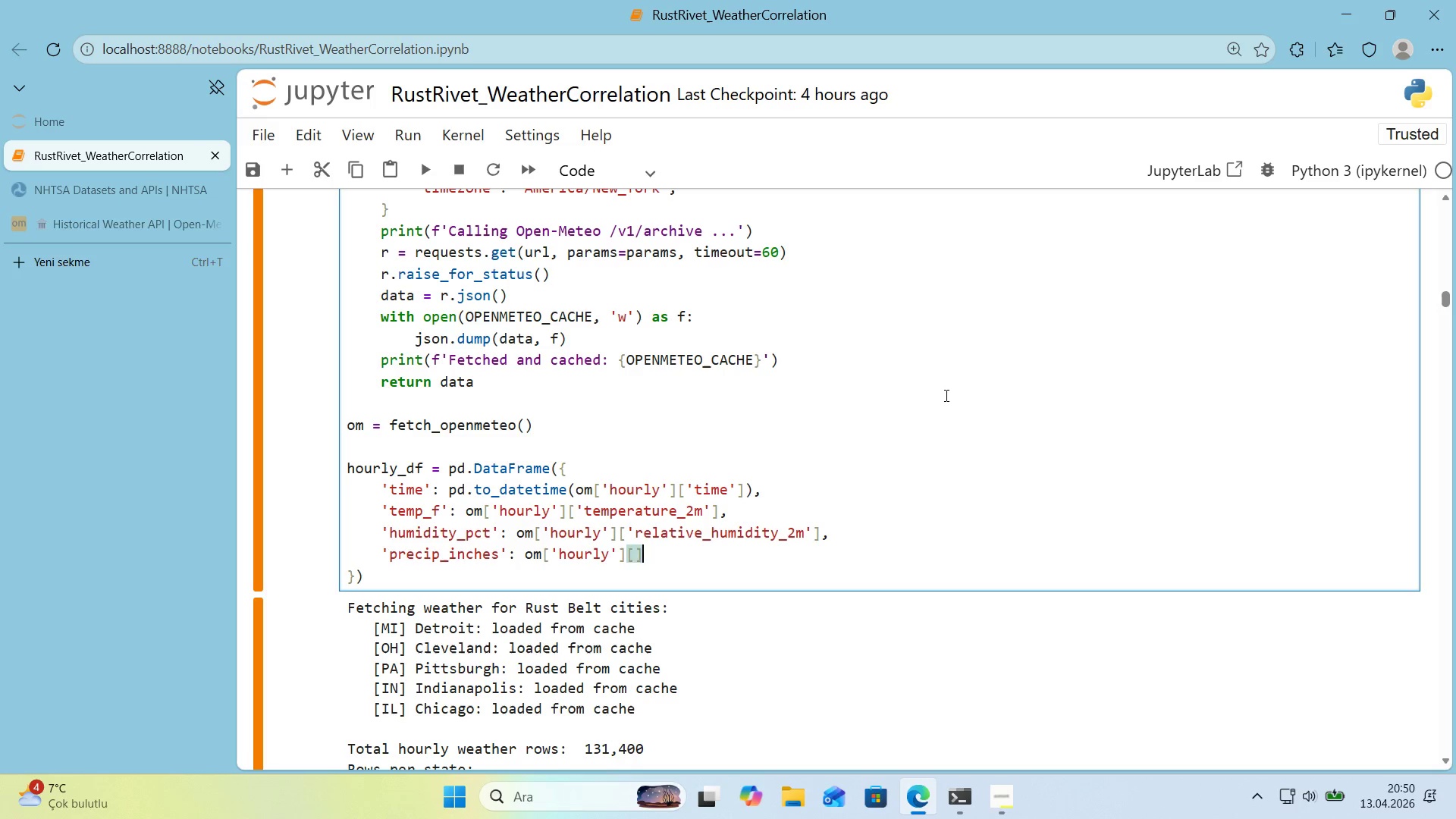 
key(ArrowLeft)
 